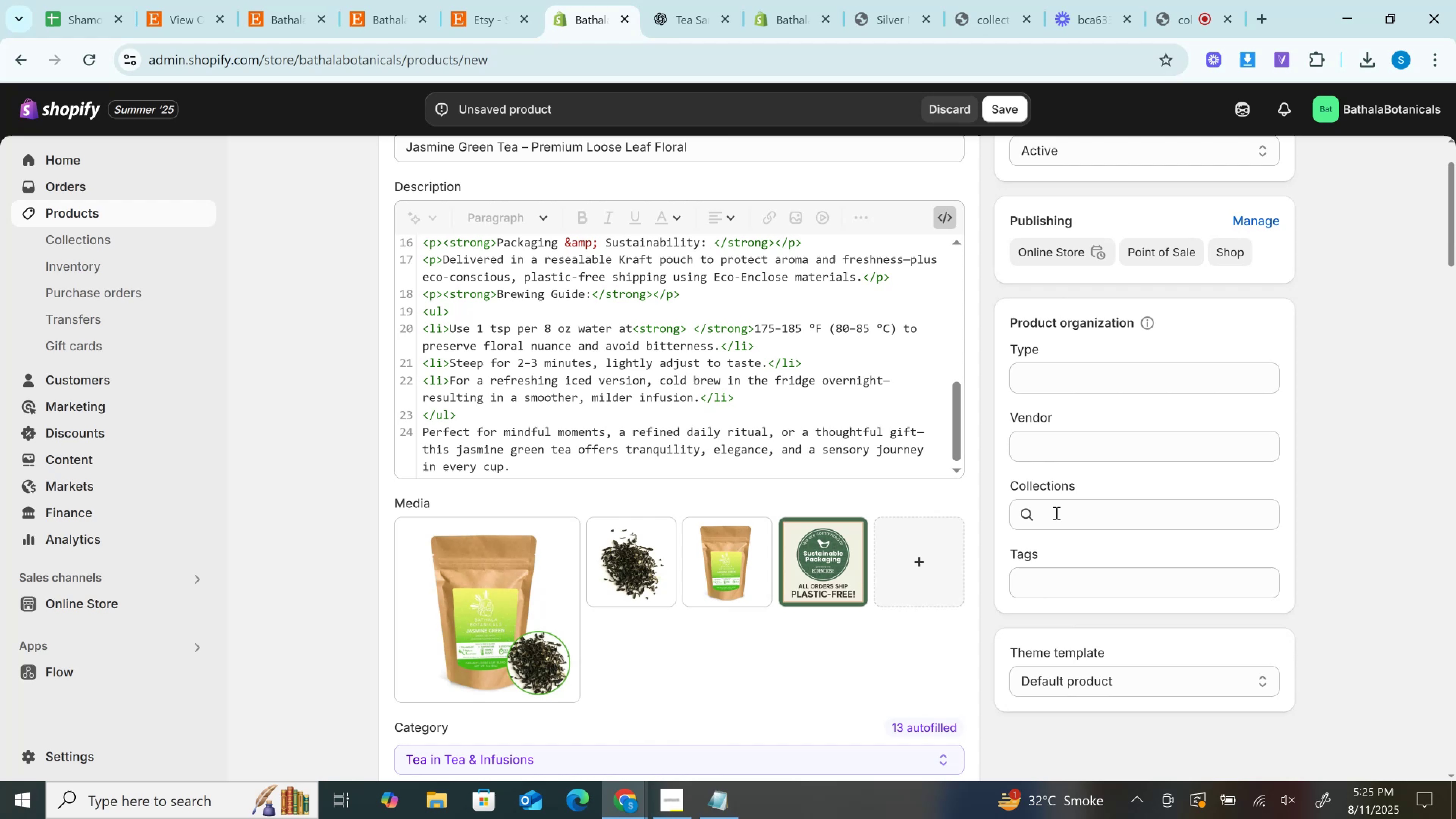 
left_click([1067, 512])
 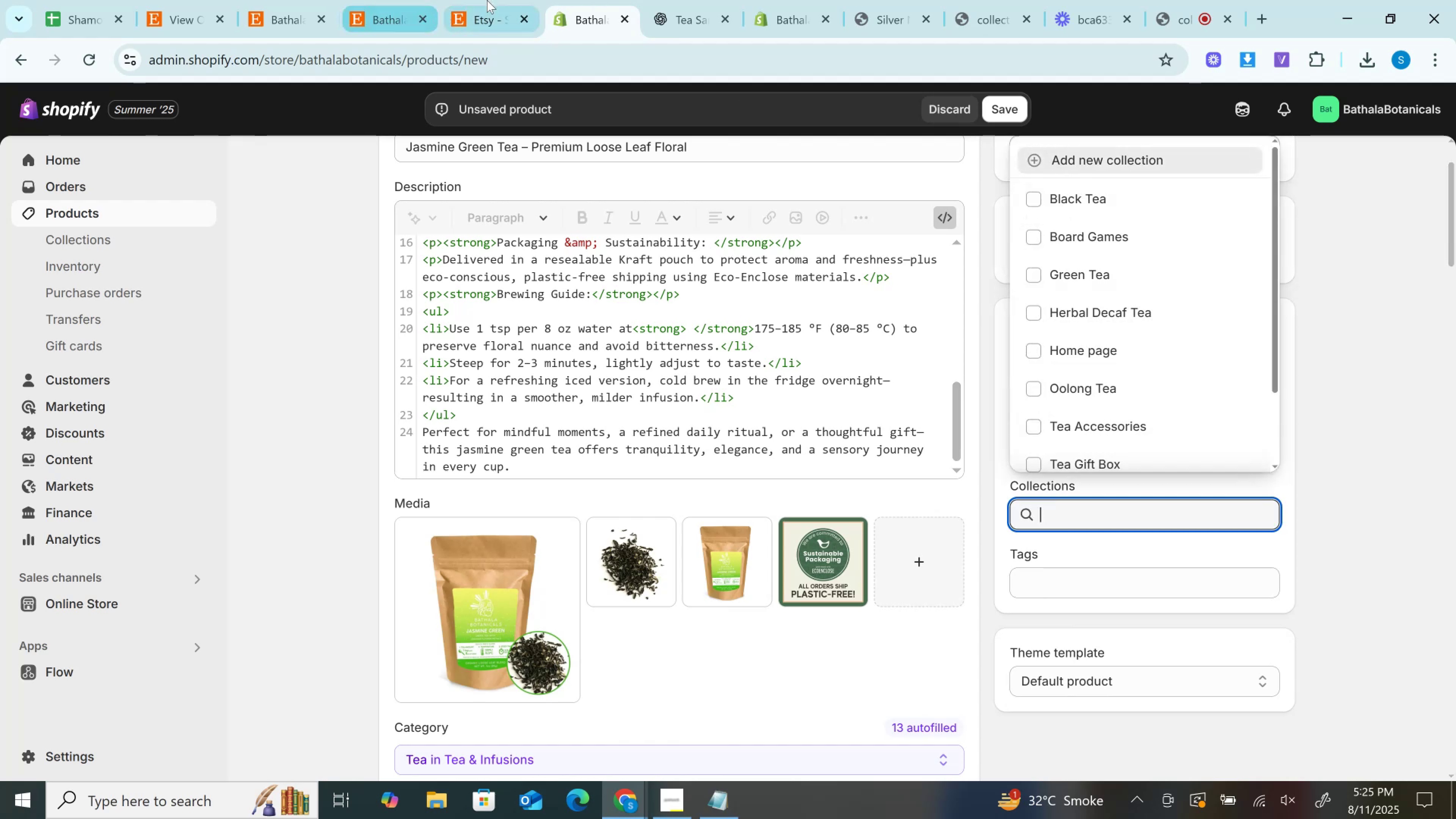 
double_click([402, 0])
 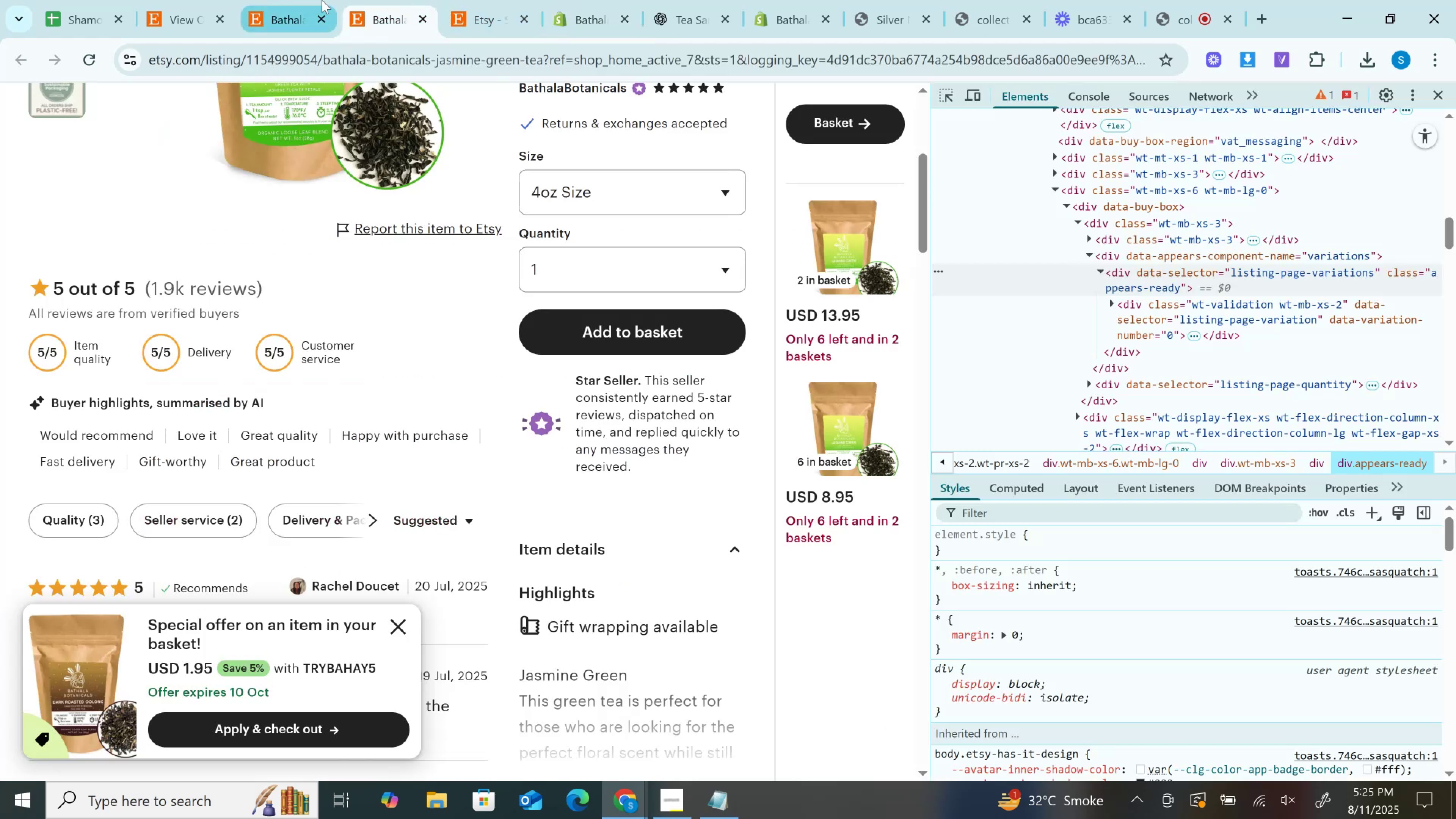 
left_click([322, 0])
 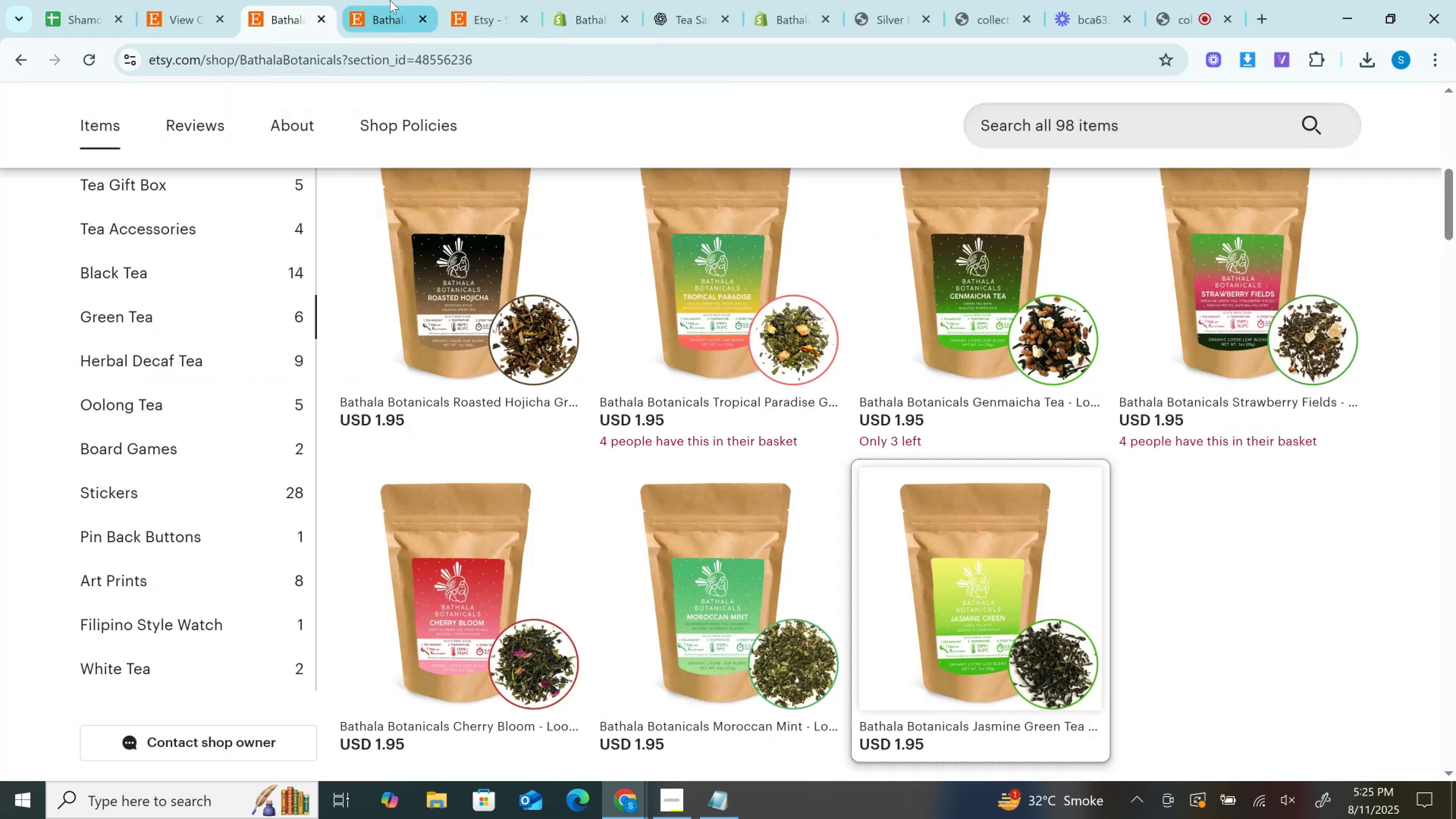 
scroll: coordinate [571, 529], scroll_direction: up, amount: 3.0
 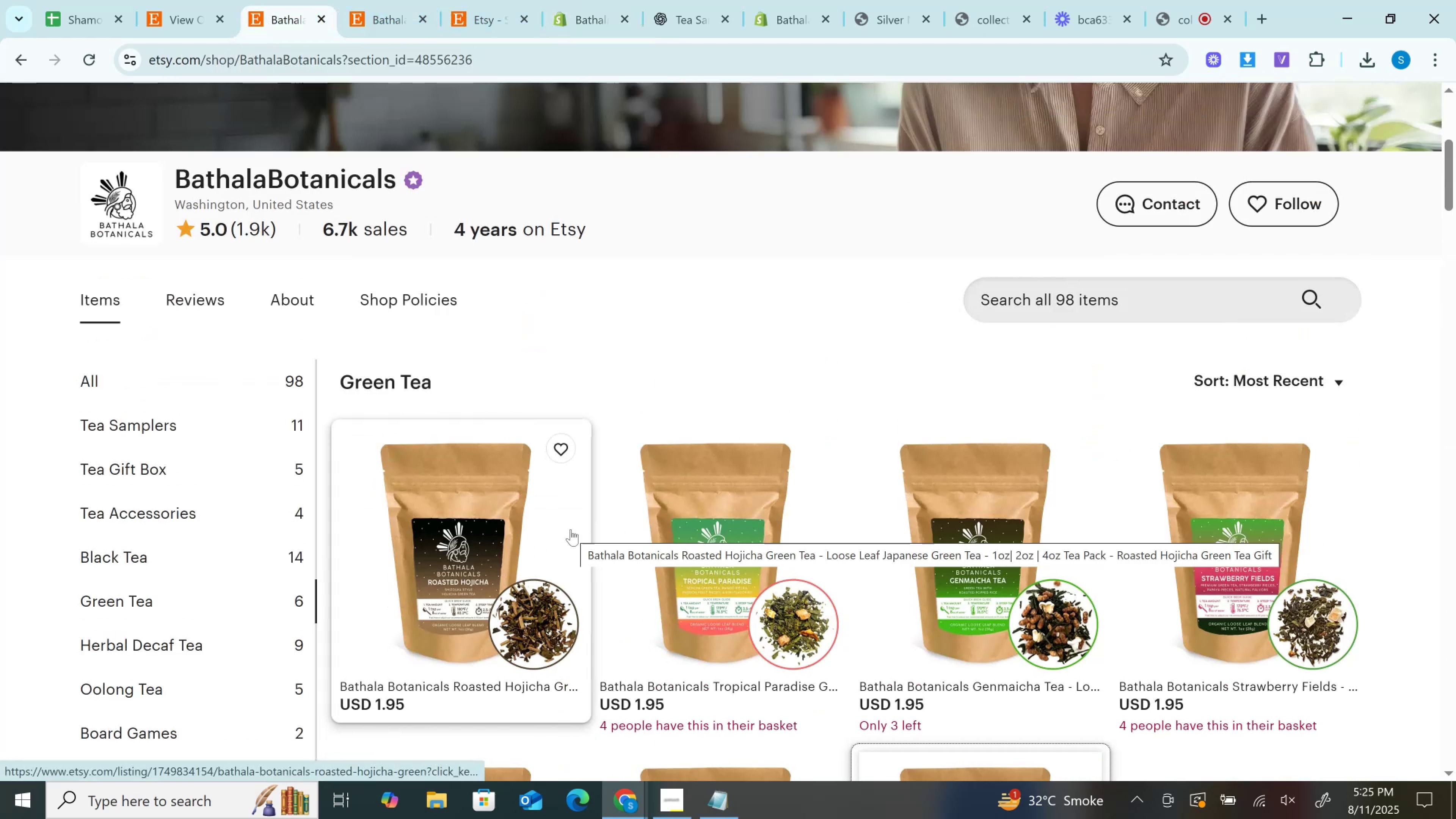 
scroll: coordinate [571, 529], scroll_direction: down, amount: 3.0
 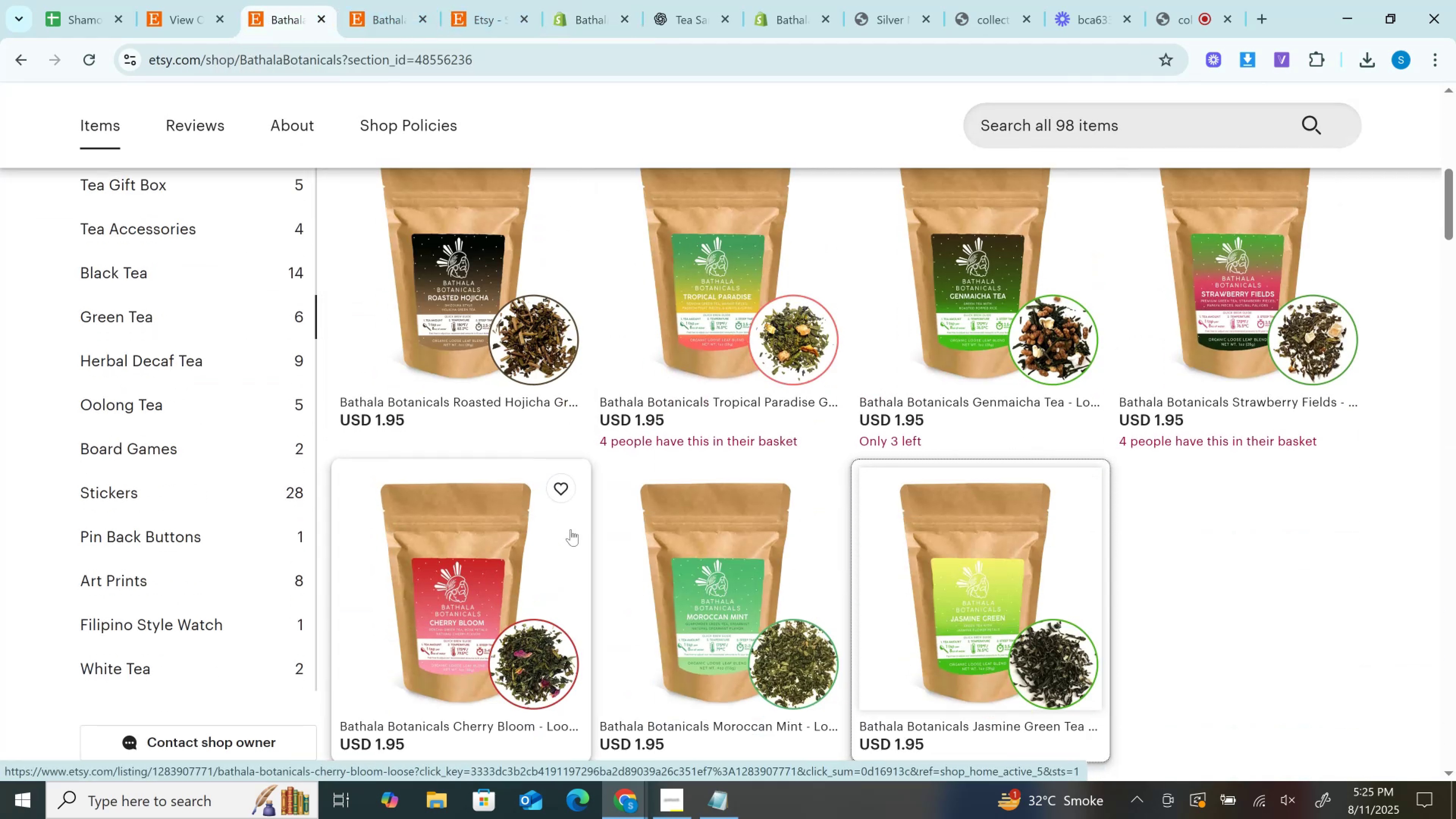 
scroll: coordinate [571, 529], scroll_direction: up, amount: 2.0
 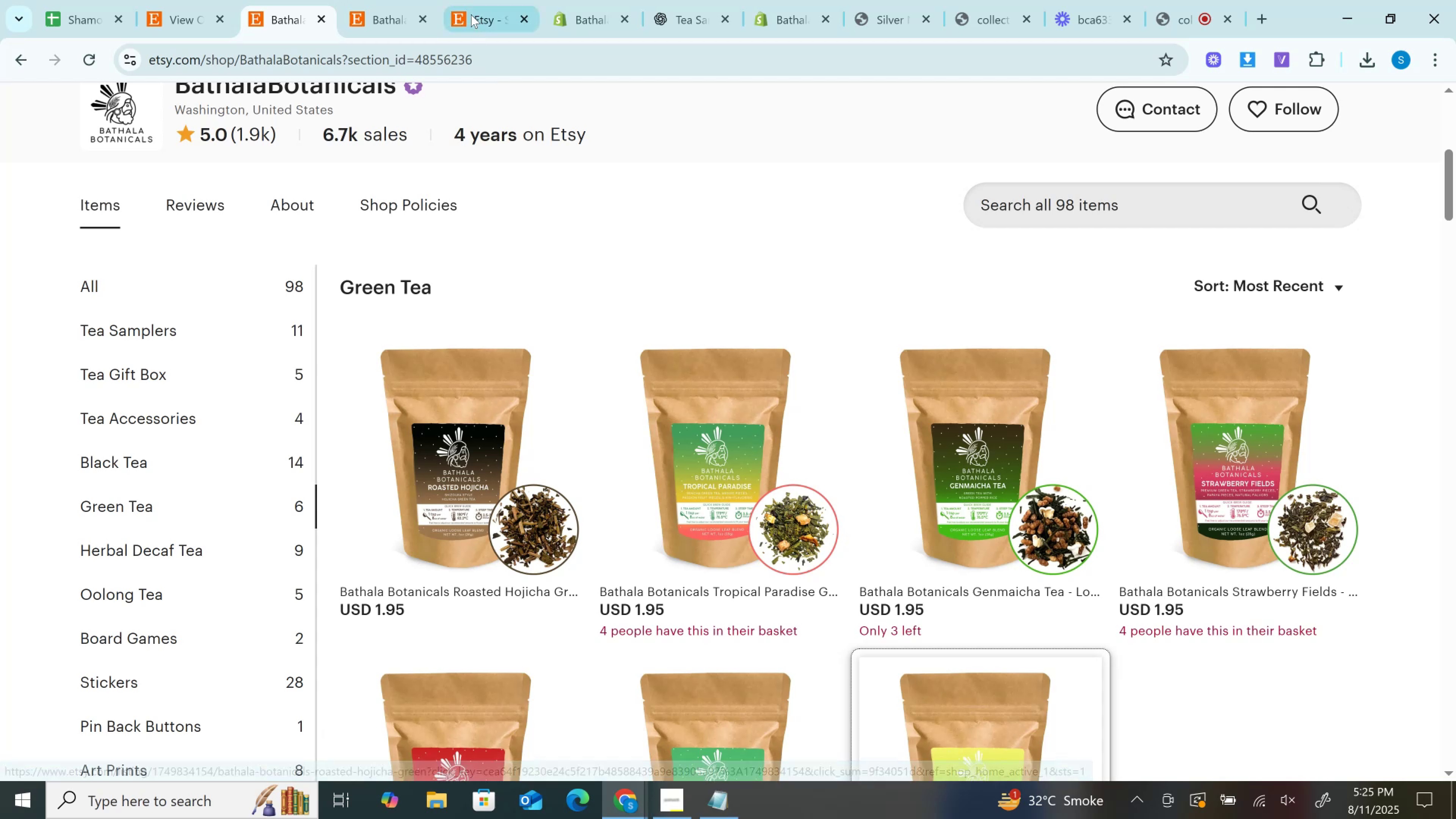 
left_click([480, 0])
 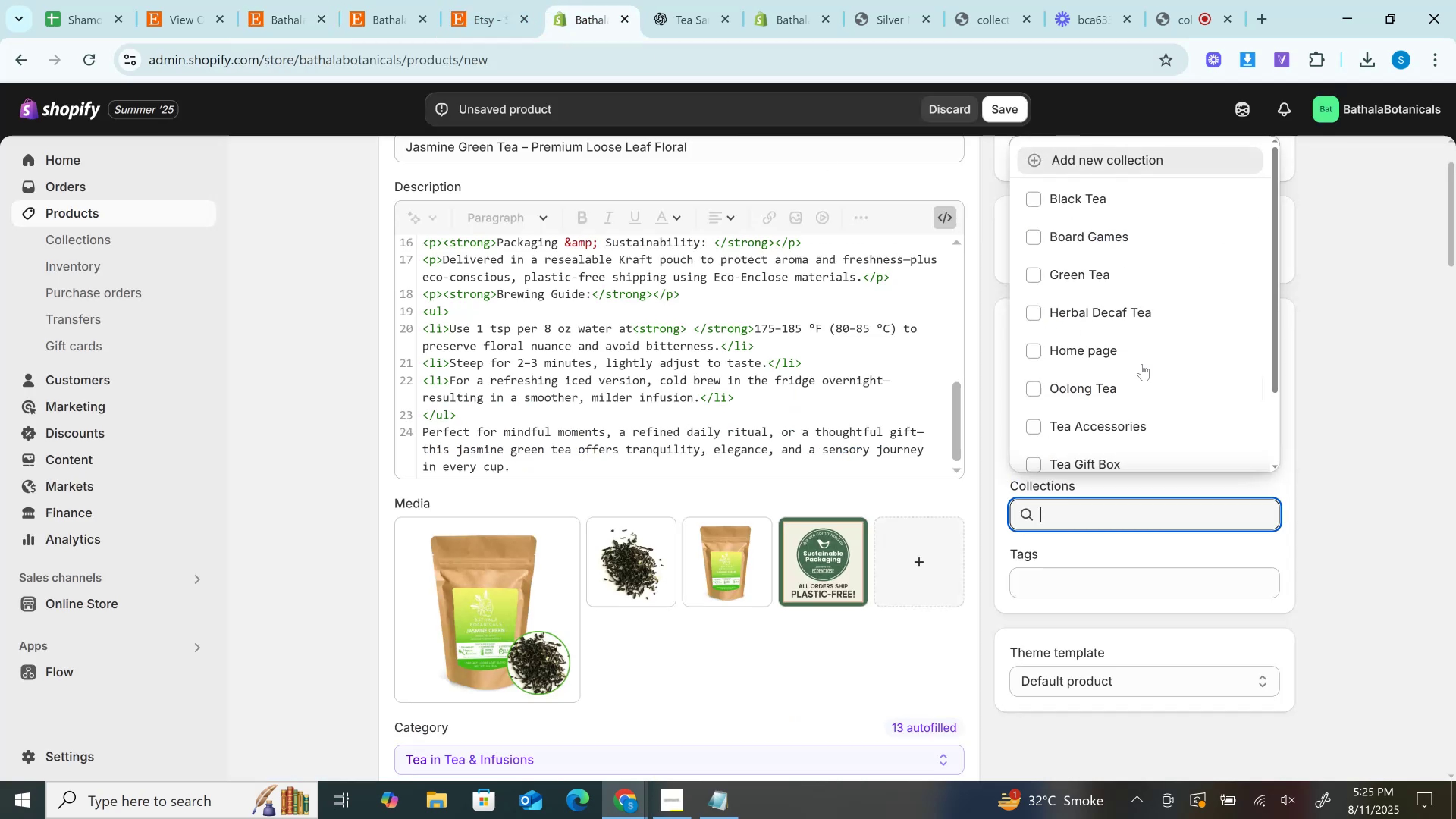 
left_click([1101, 265])
 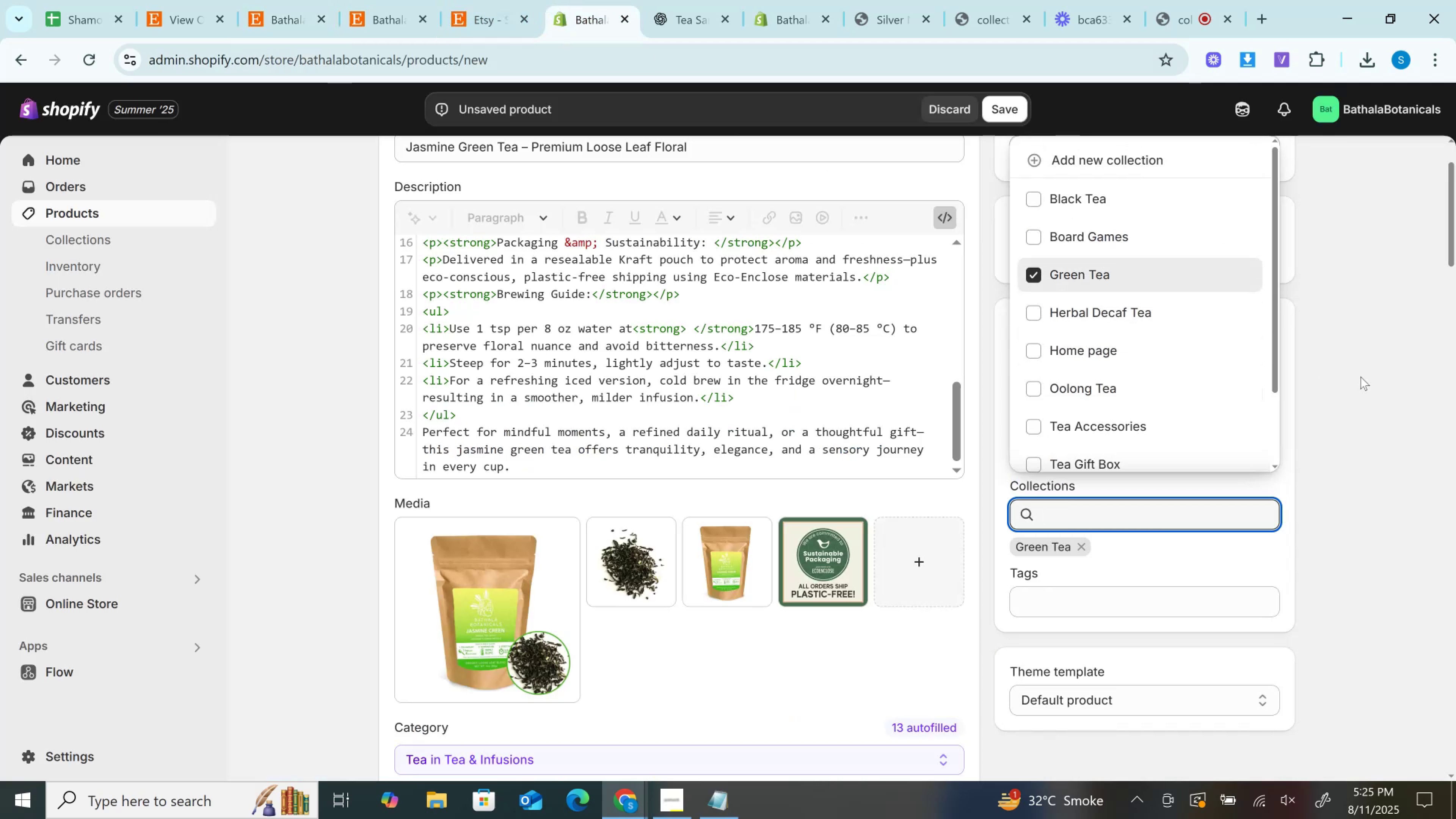 
left_click([1362, 386])
 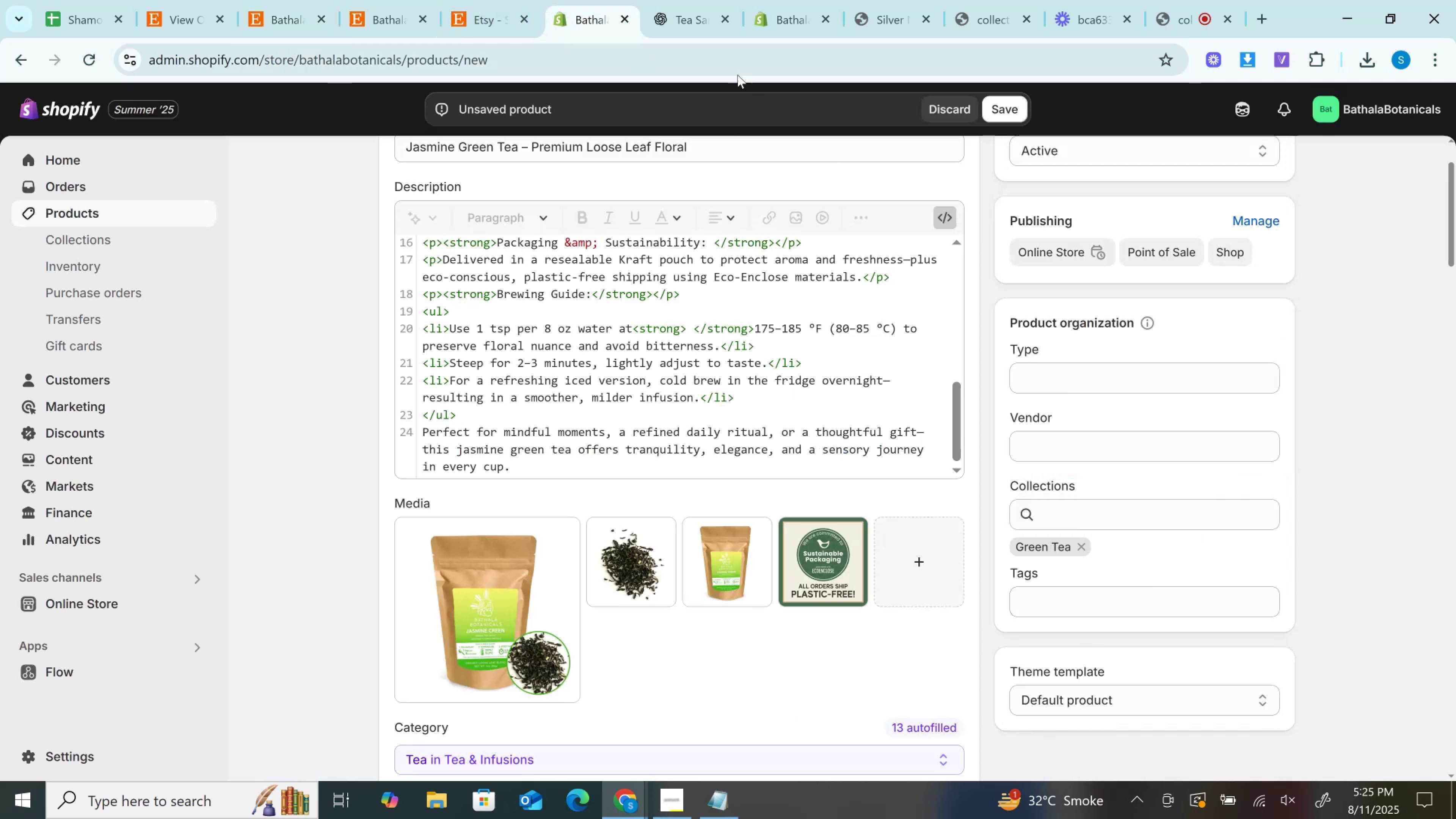 
left_click([698, 0])
 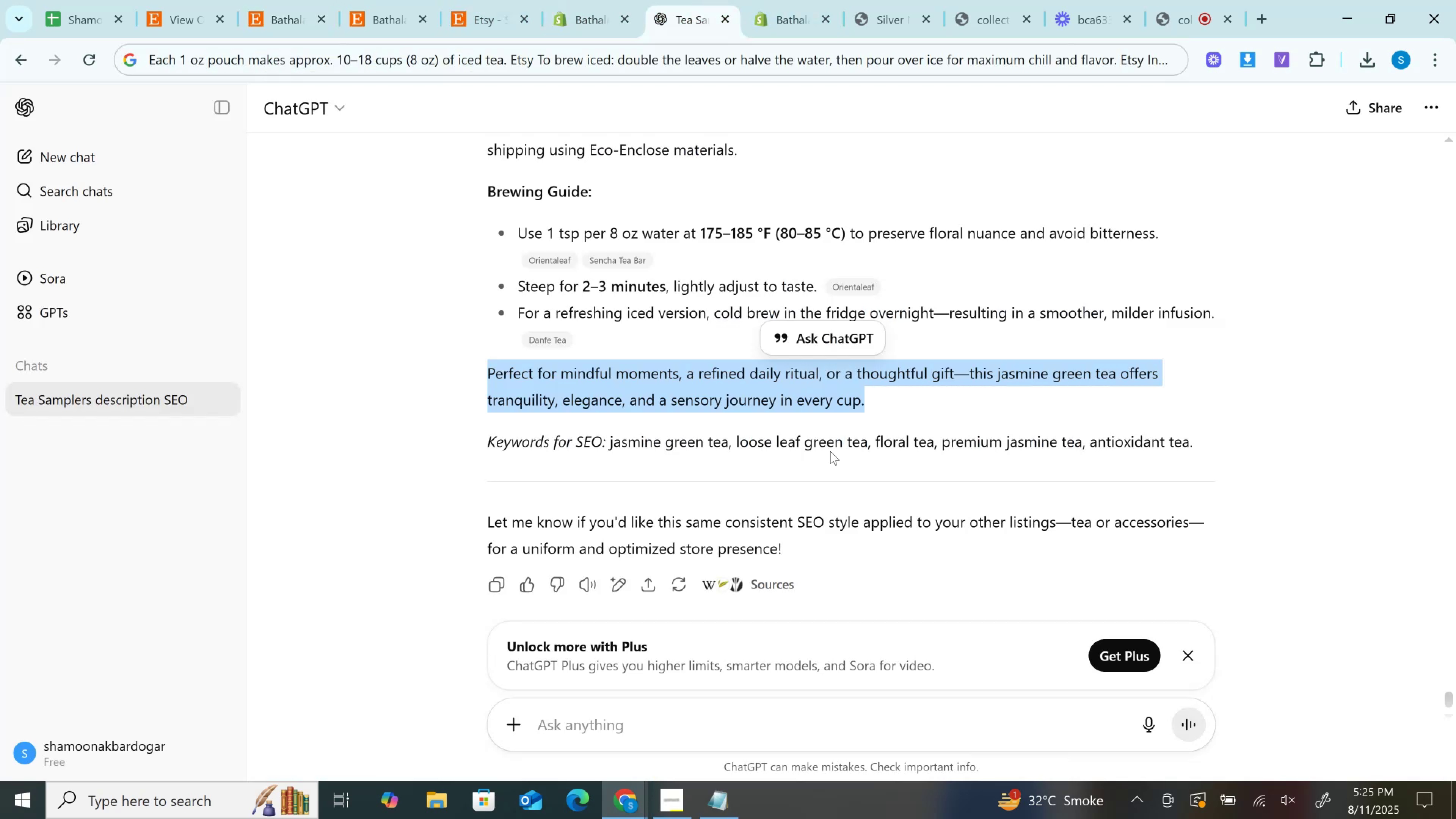 
scroll: coordinate [830, 451], scroll_direction: down, amount: 1.0
 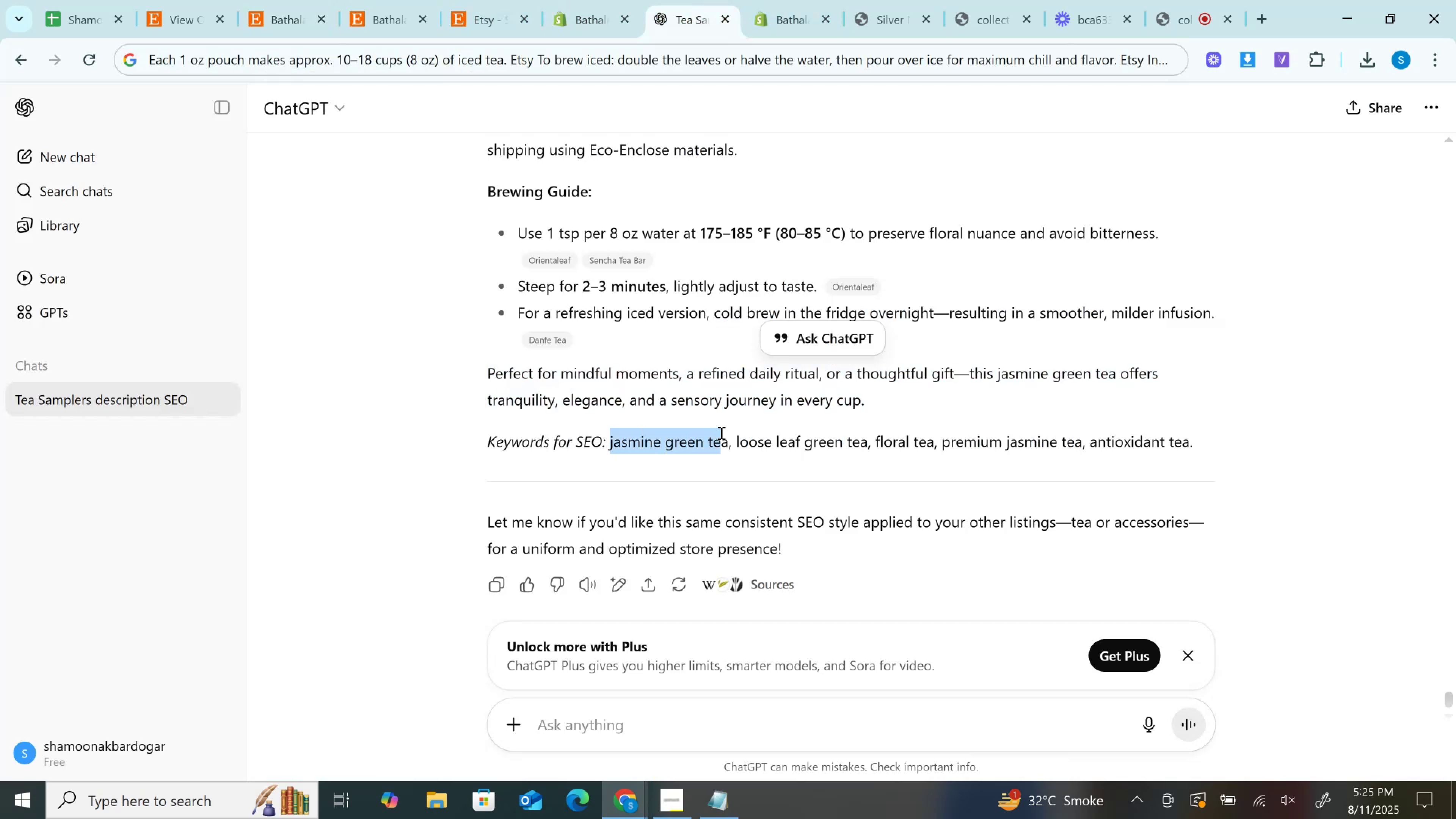 
key(Control+C)
 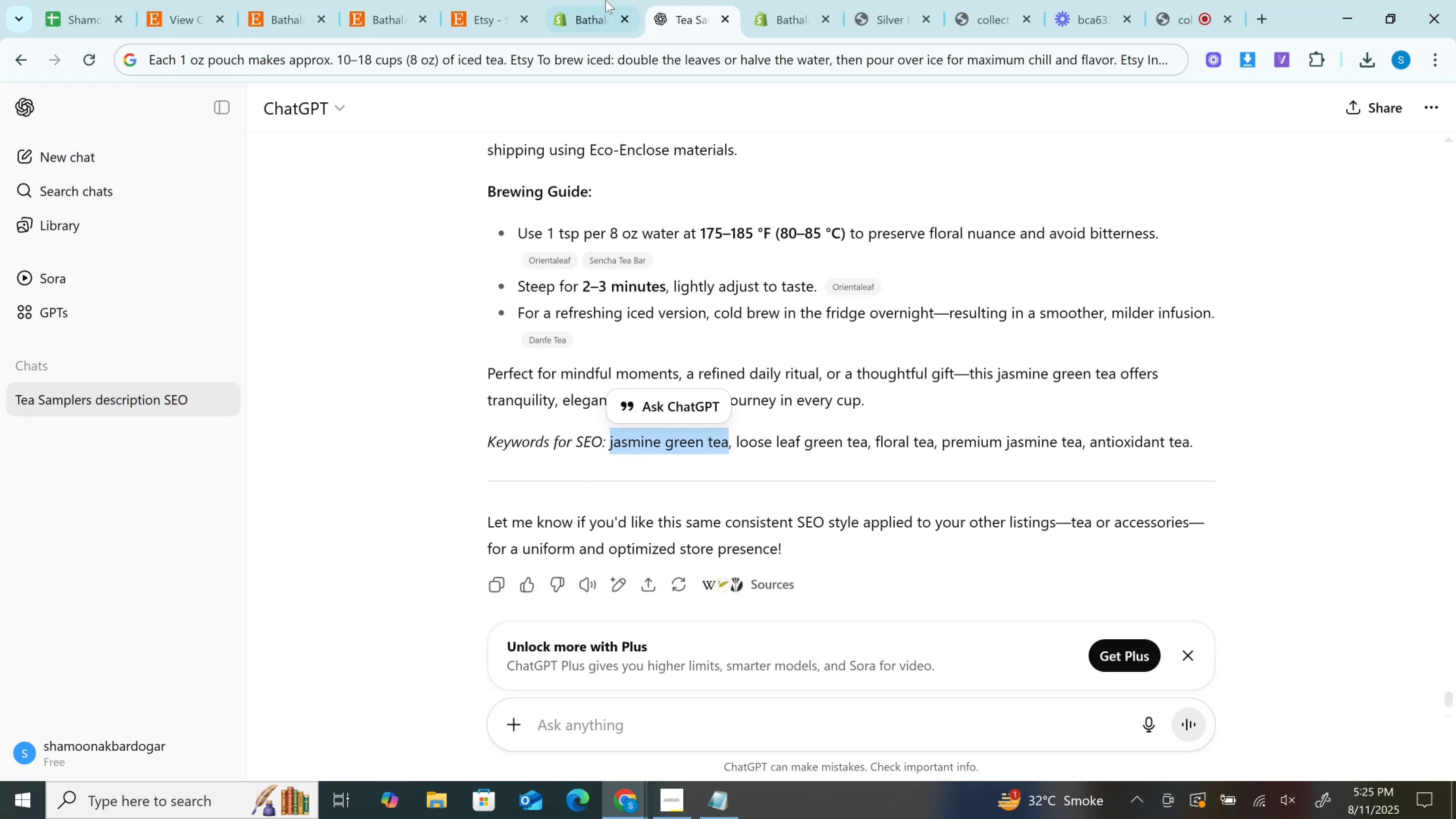 
left_click([606, 0])
 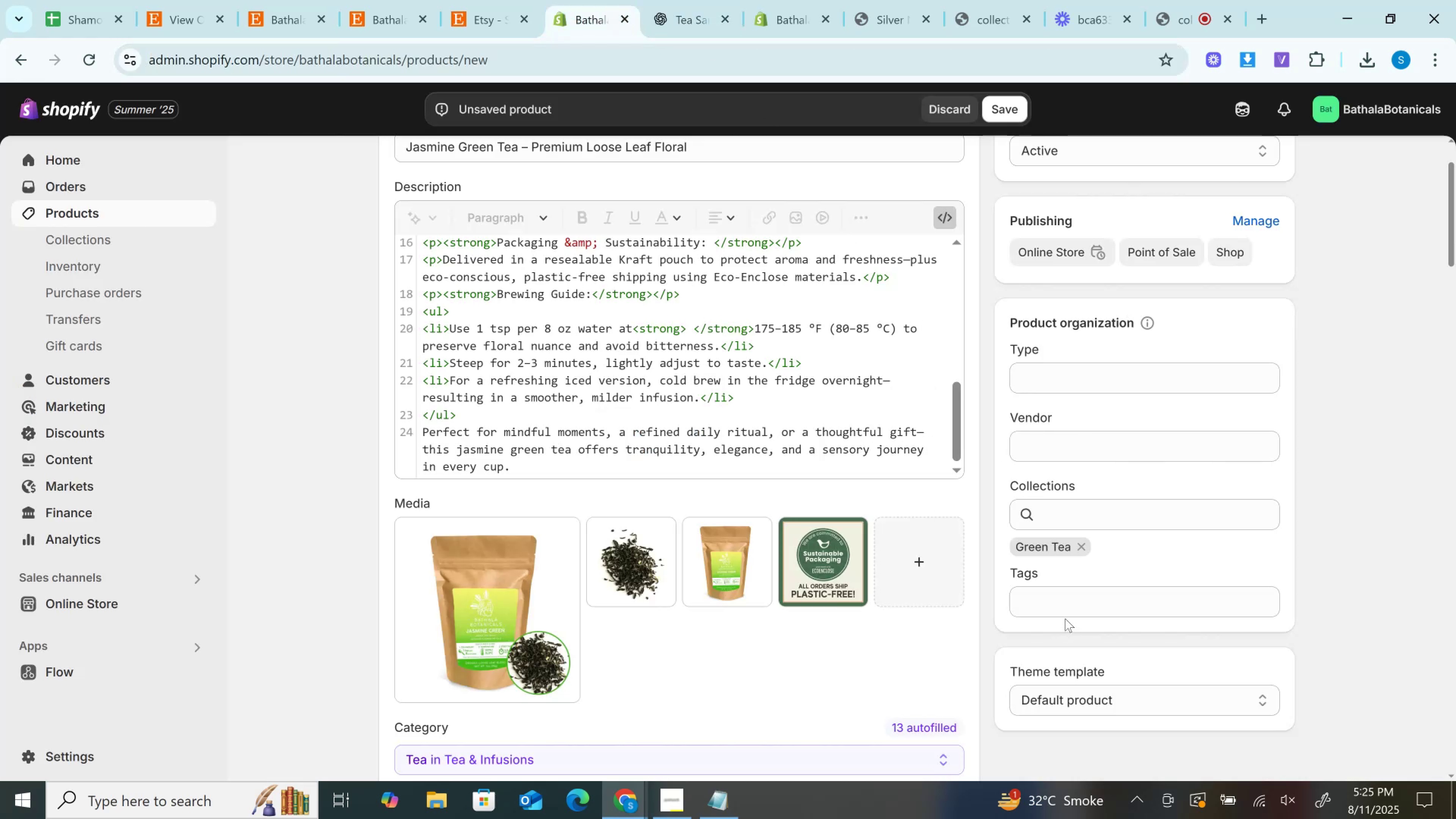 
left_click([1062, 606])
 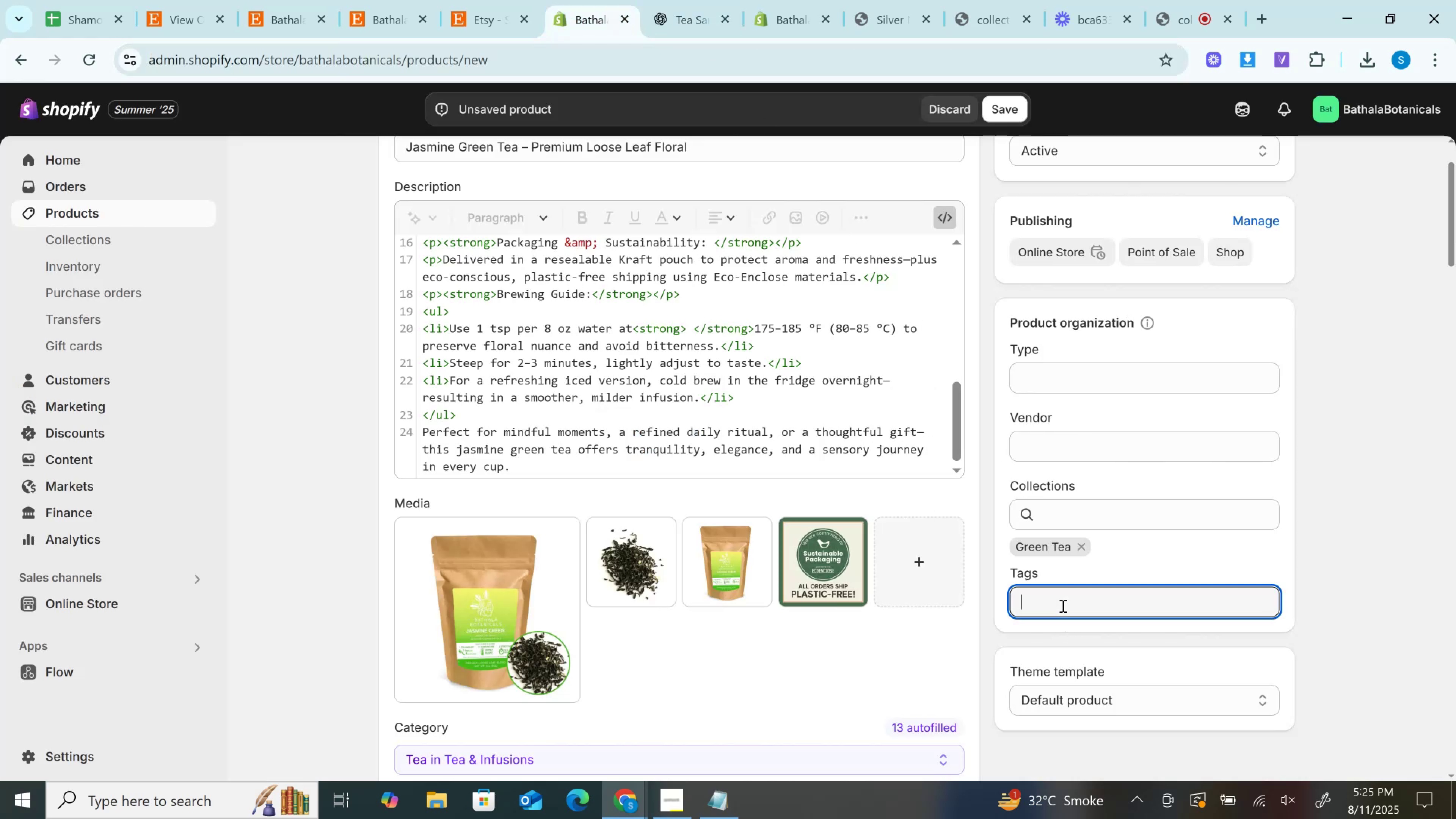 
key(Control+V)
 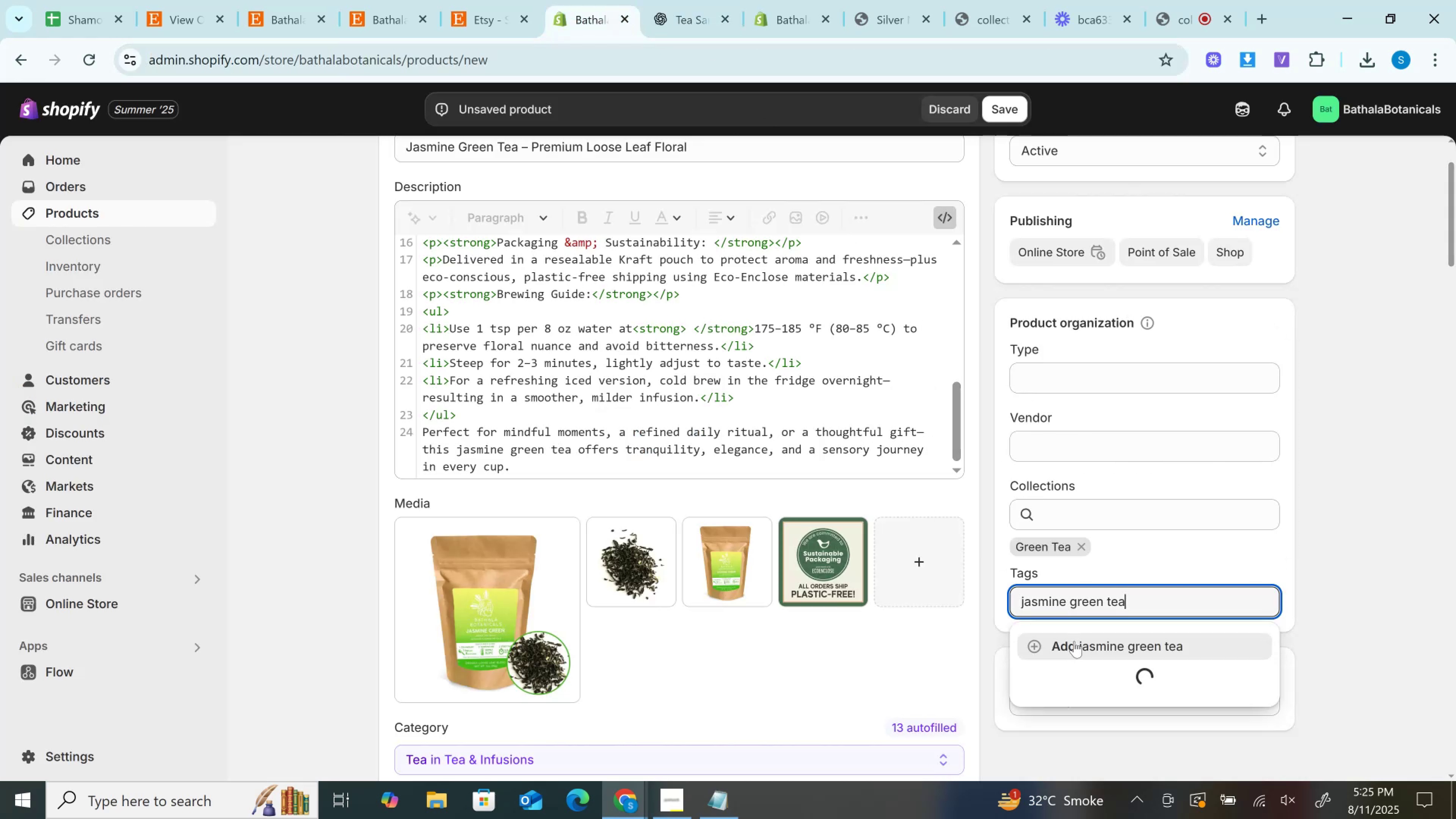 
left_click([1074, 641])
 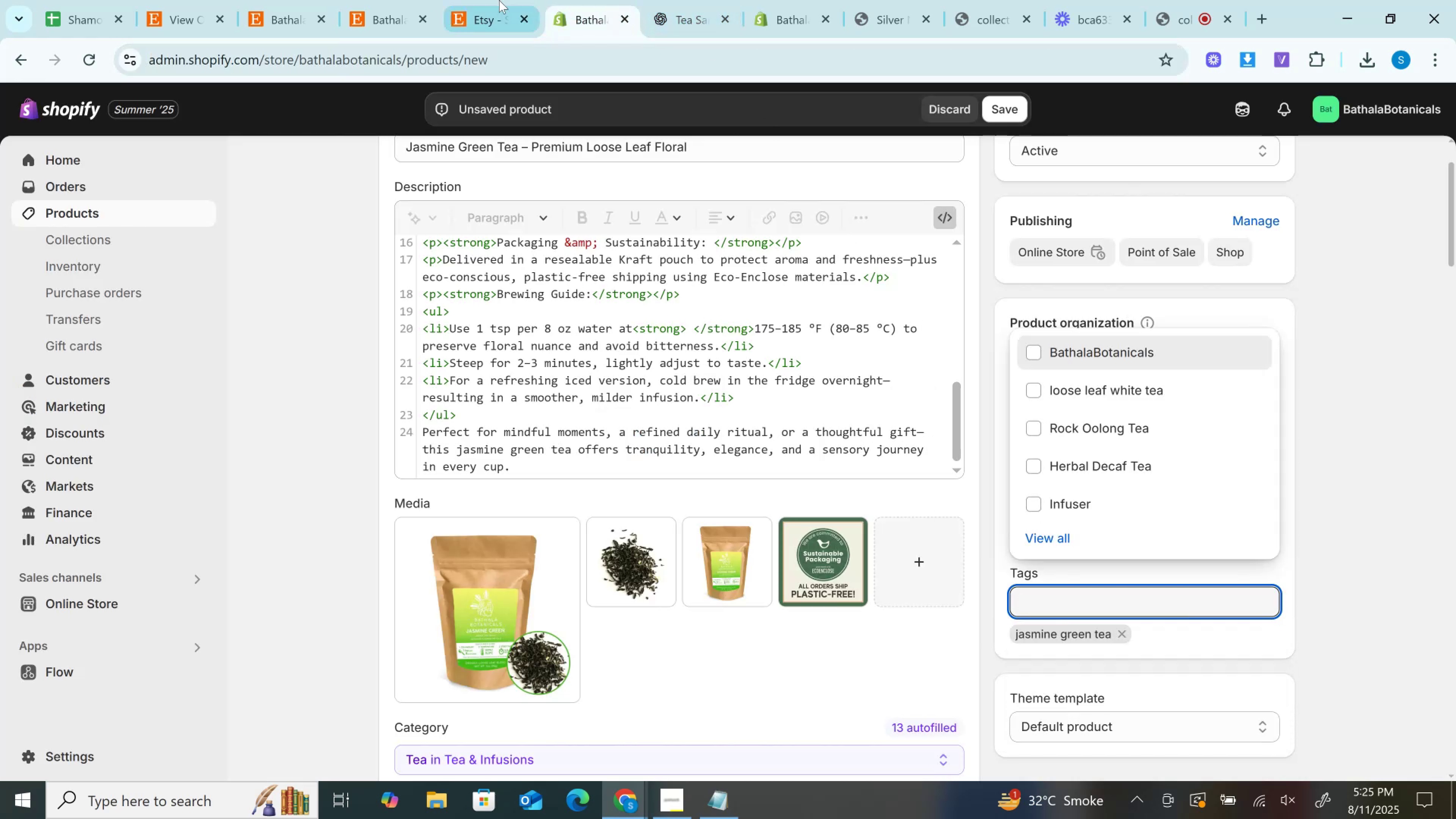 
left_click([457, 0])
 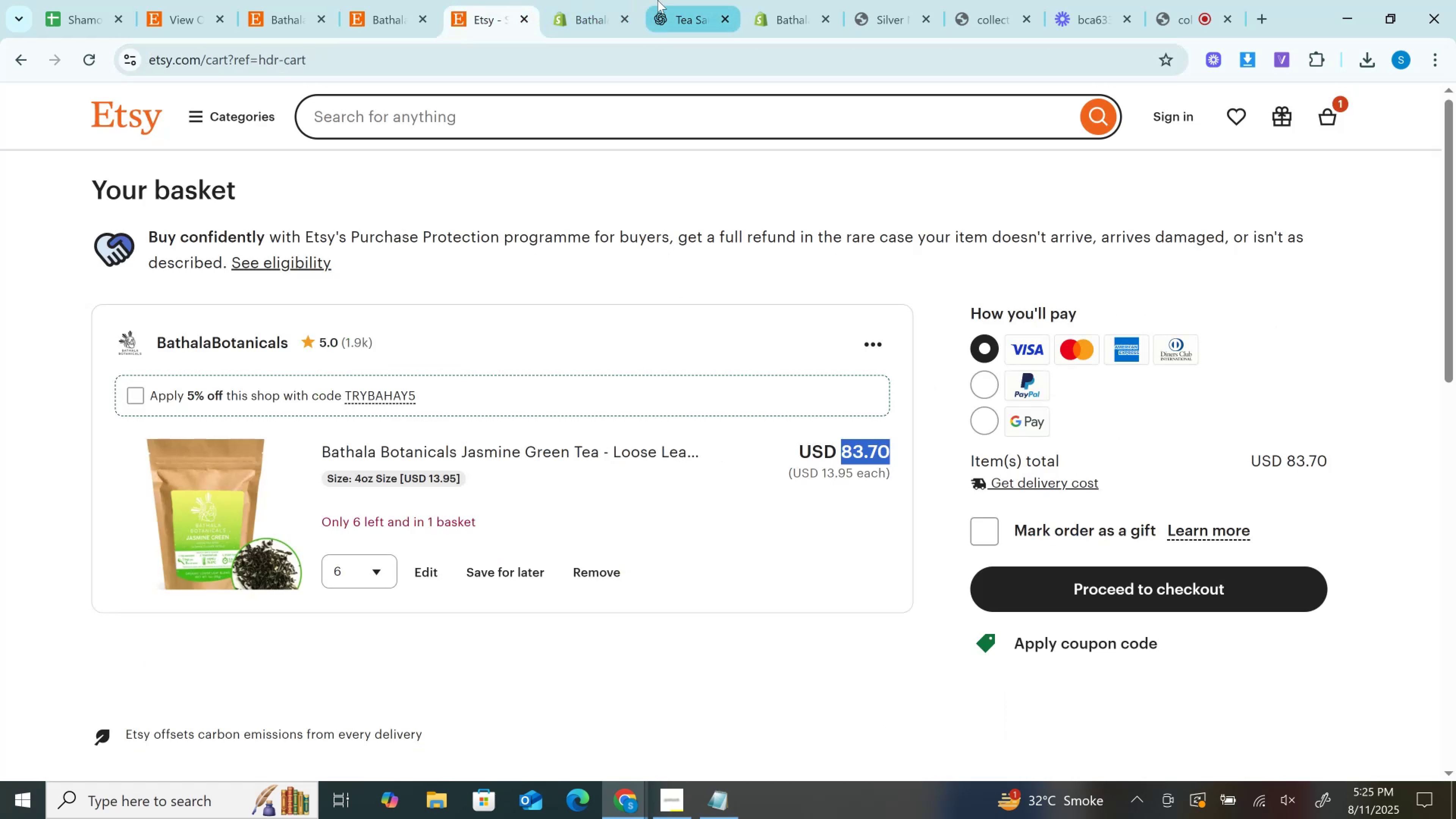 
left_click([657, 0])
 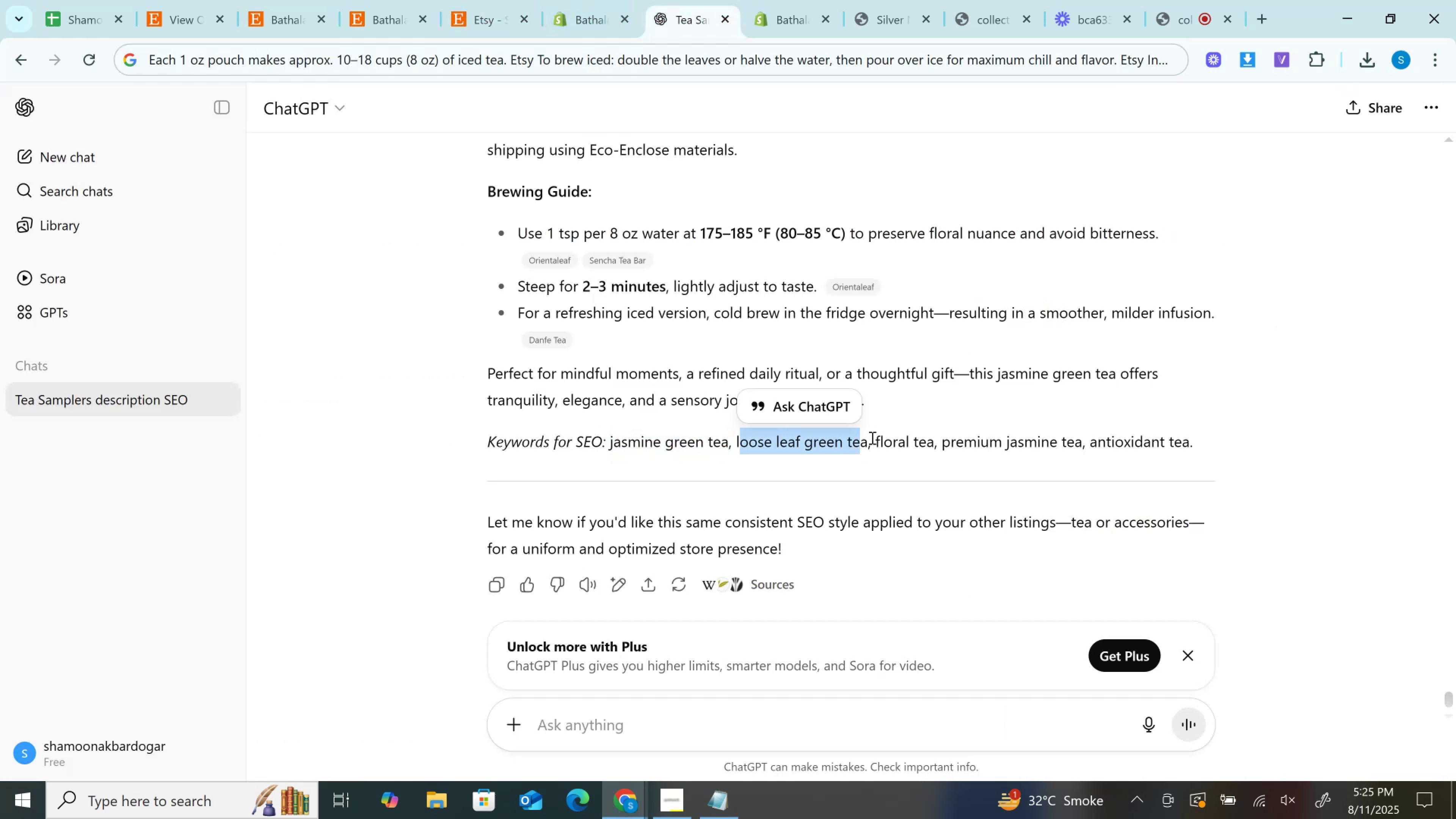 
wait(5.21)
 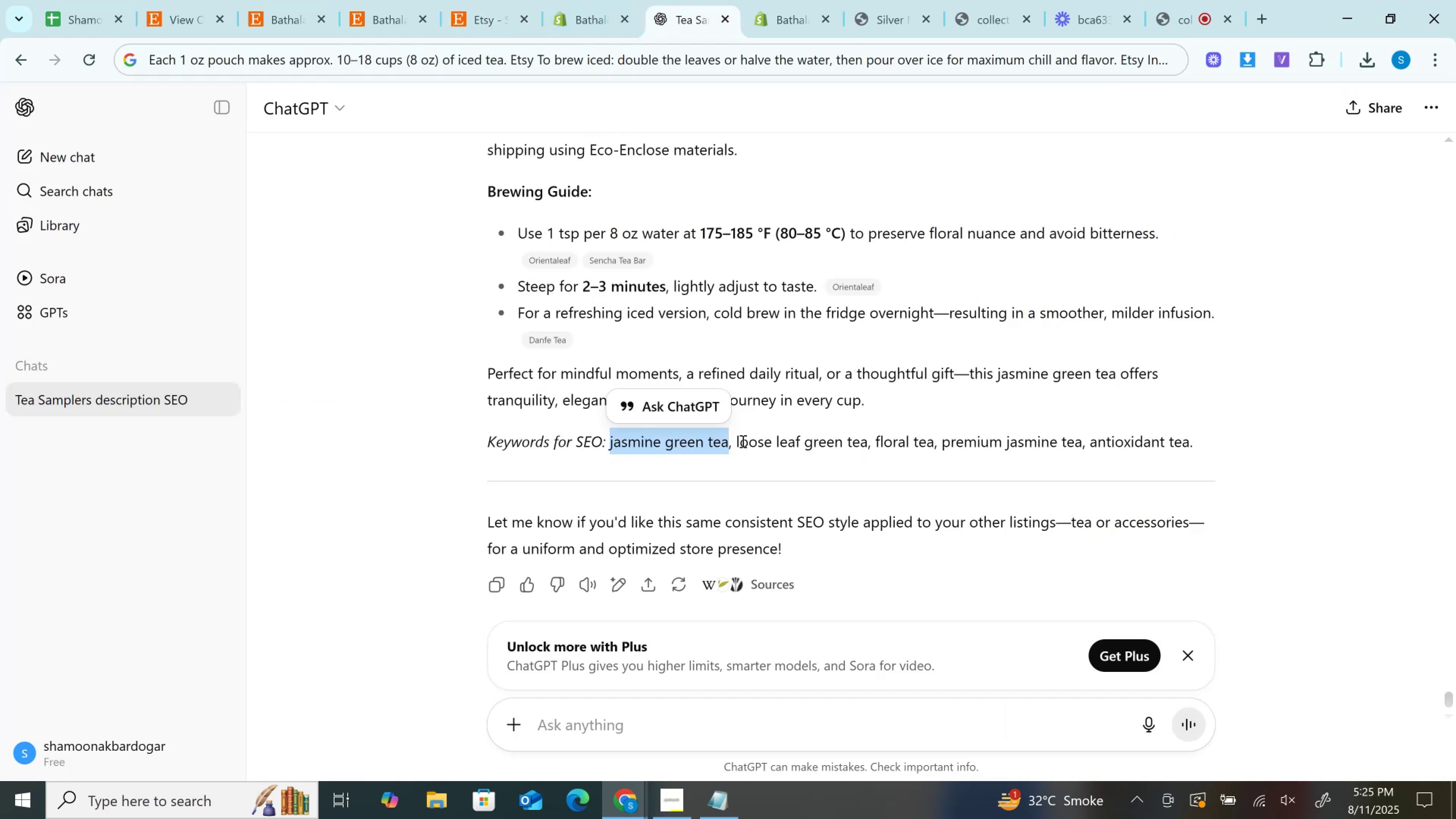 
key(Control+C)
 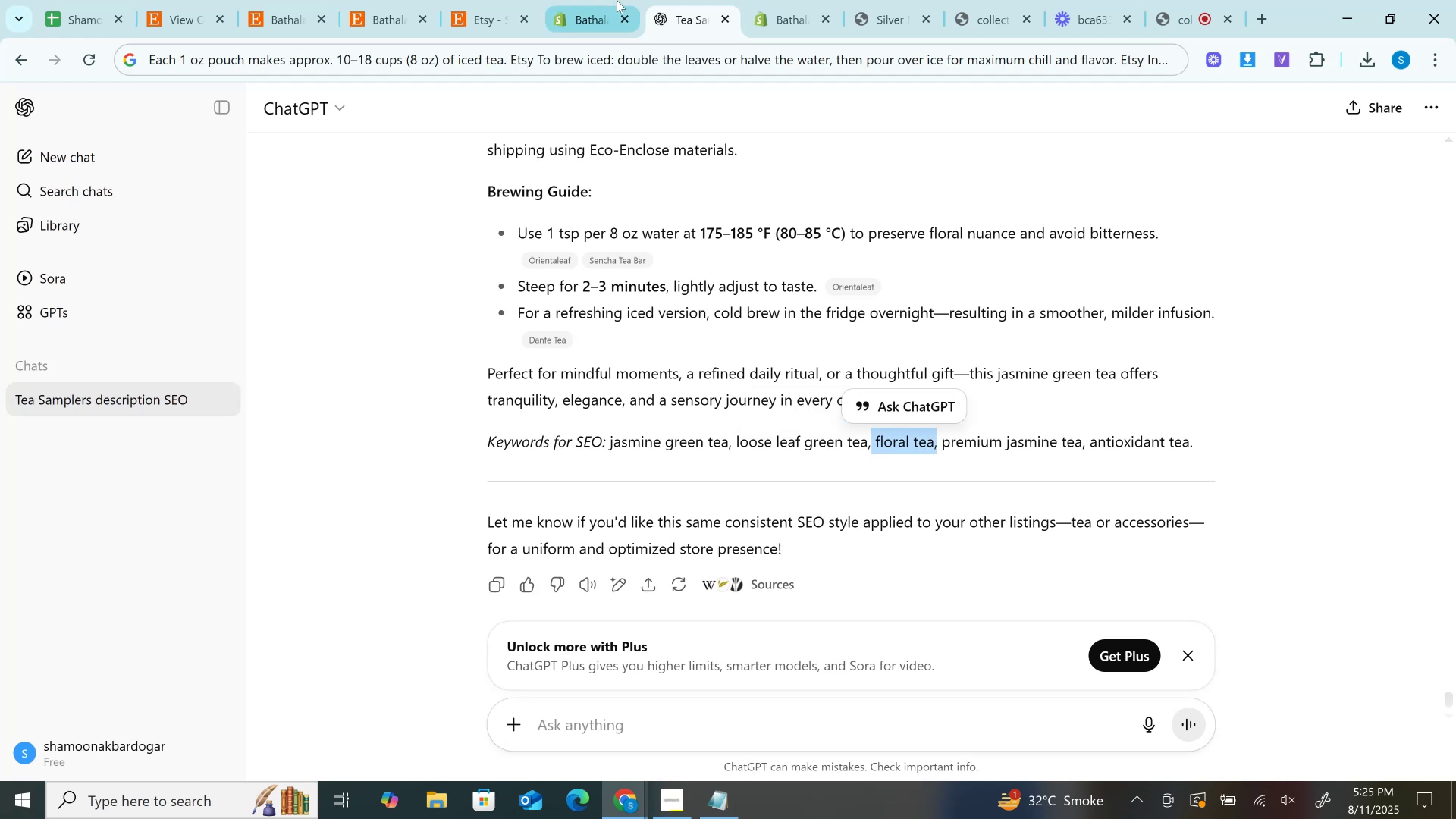 
left_click([610, 0])
 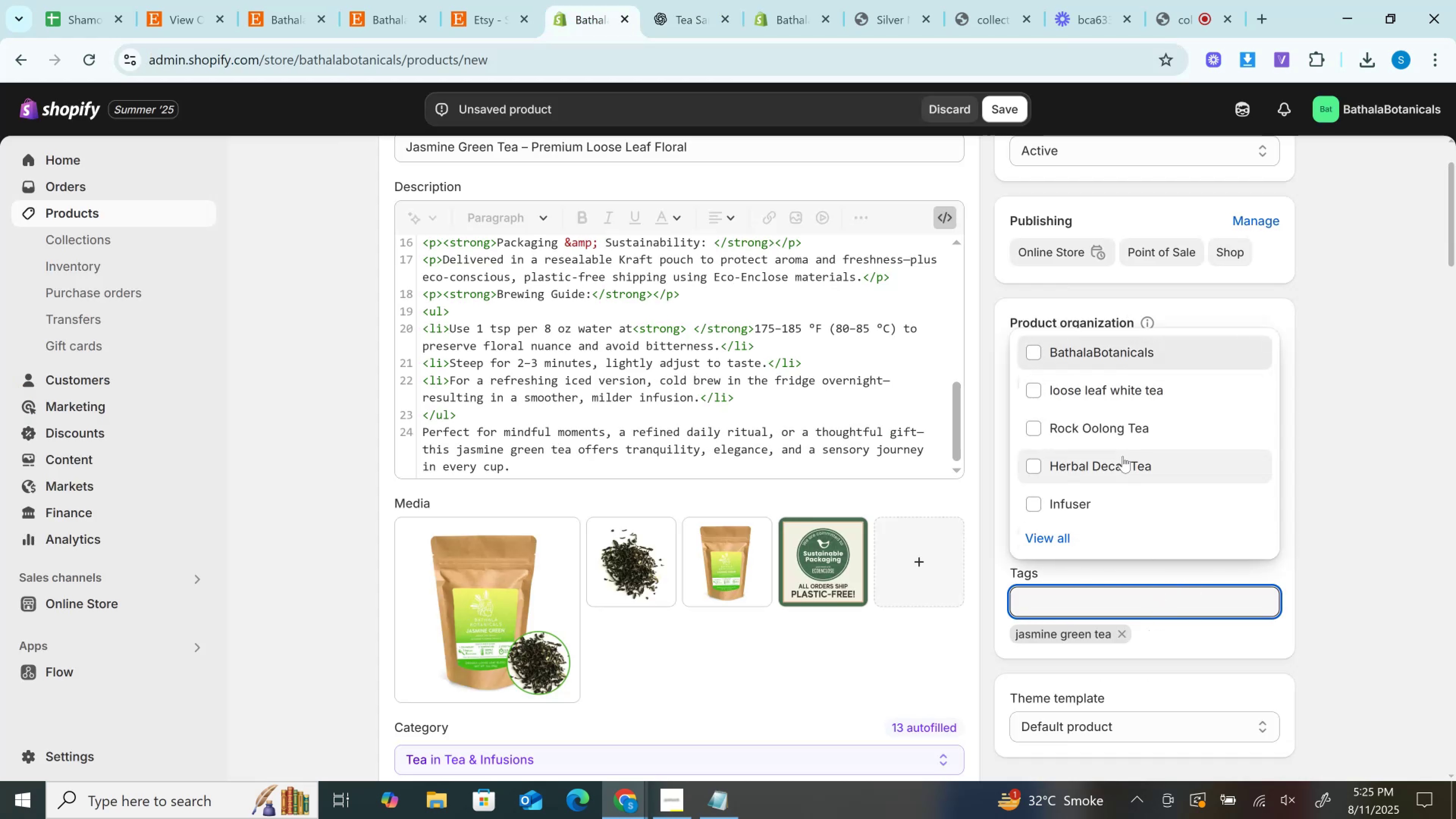 
left_click([1117, 505])
 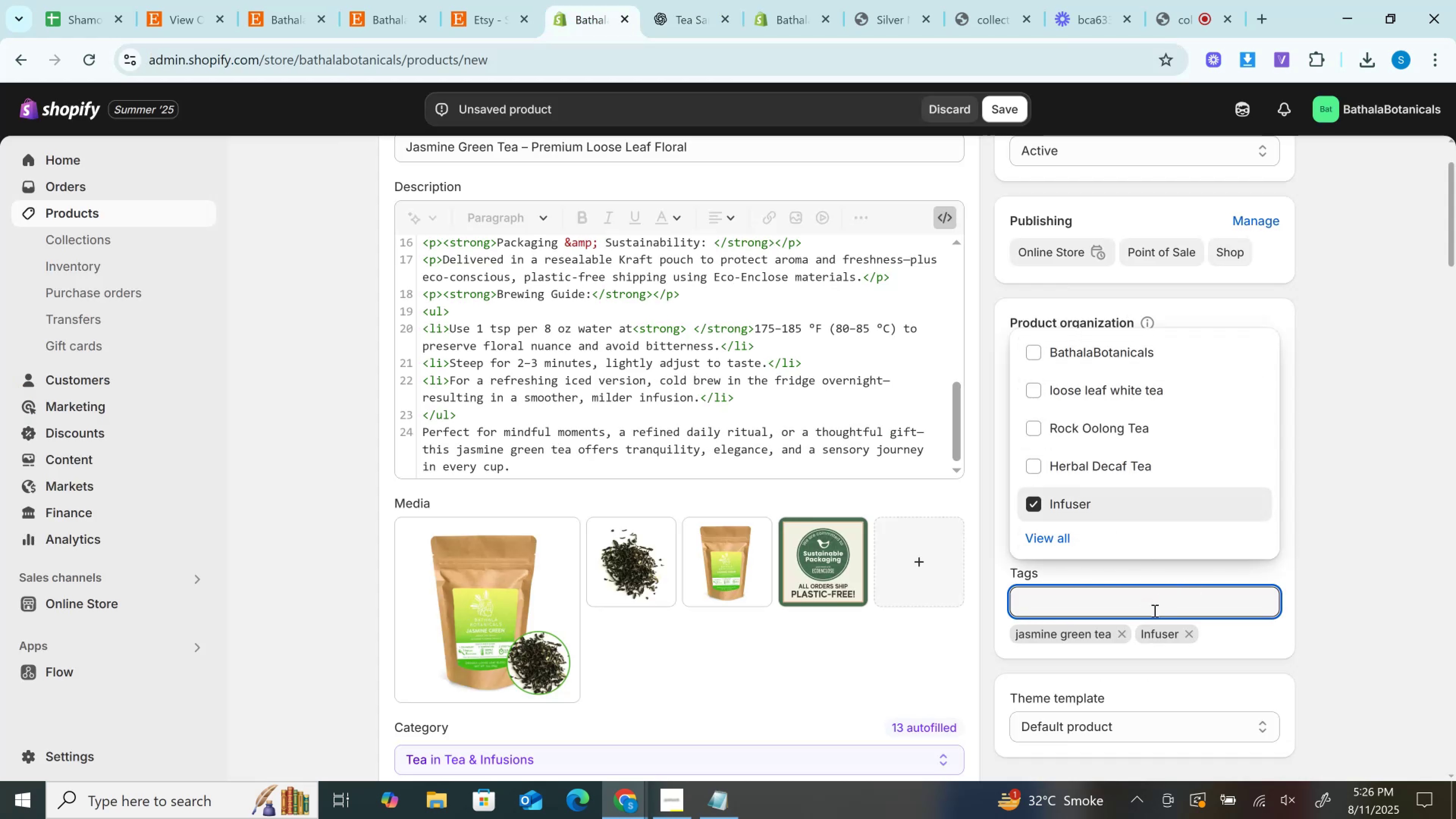 
left_click([1154, 610])
 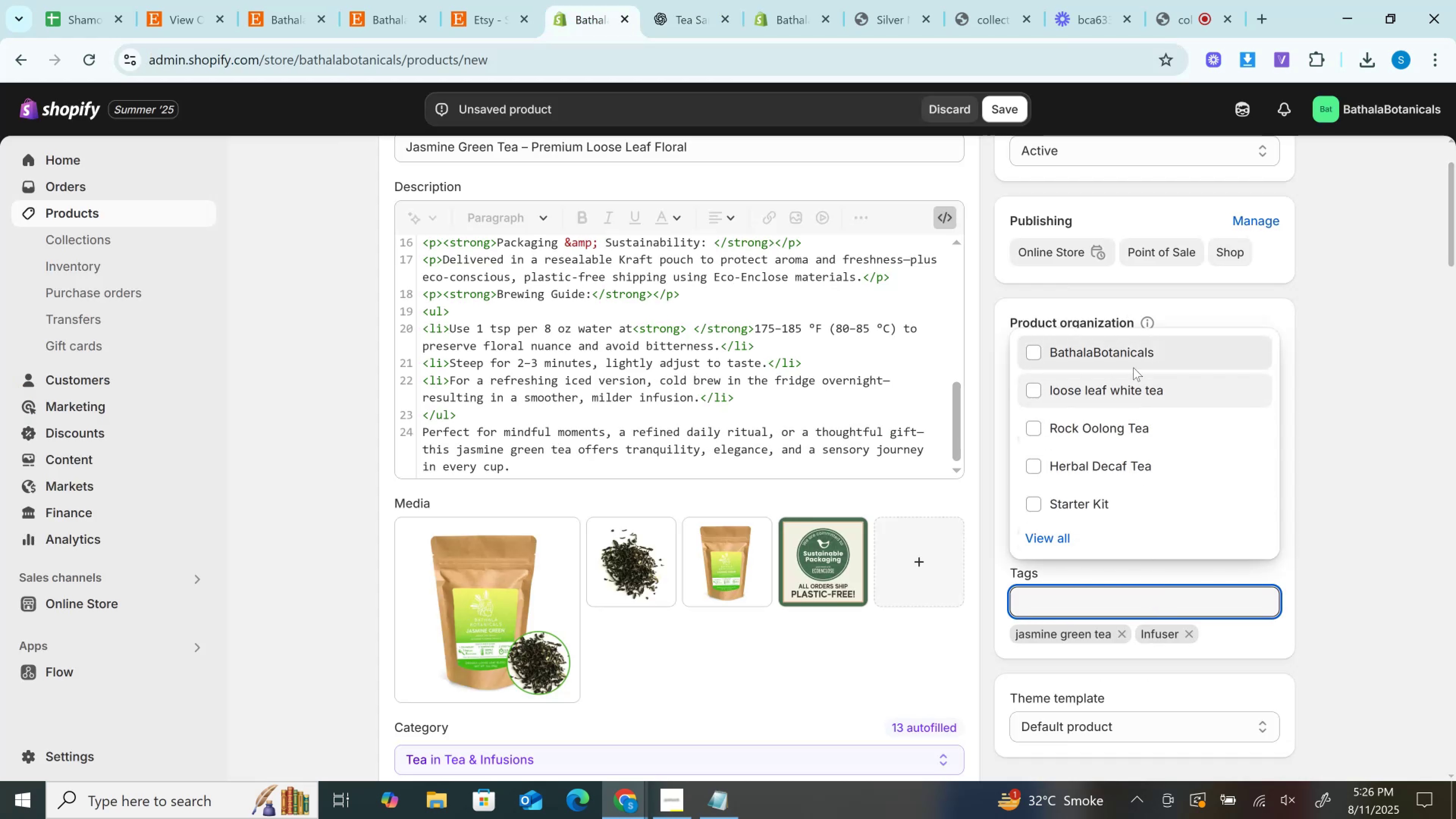 
left_click([1132, 346])
 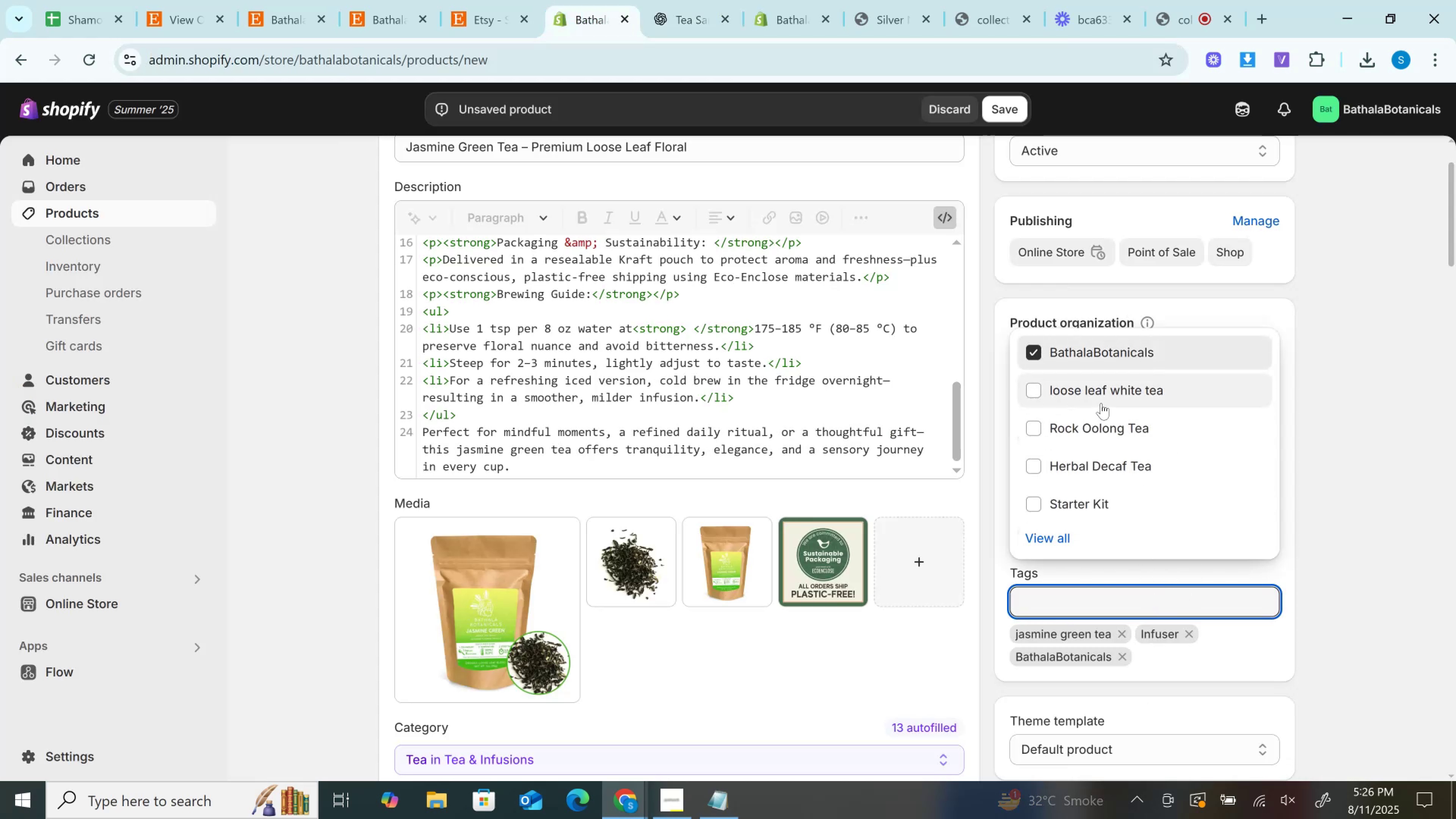 
left_click([1099, 399])
 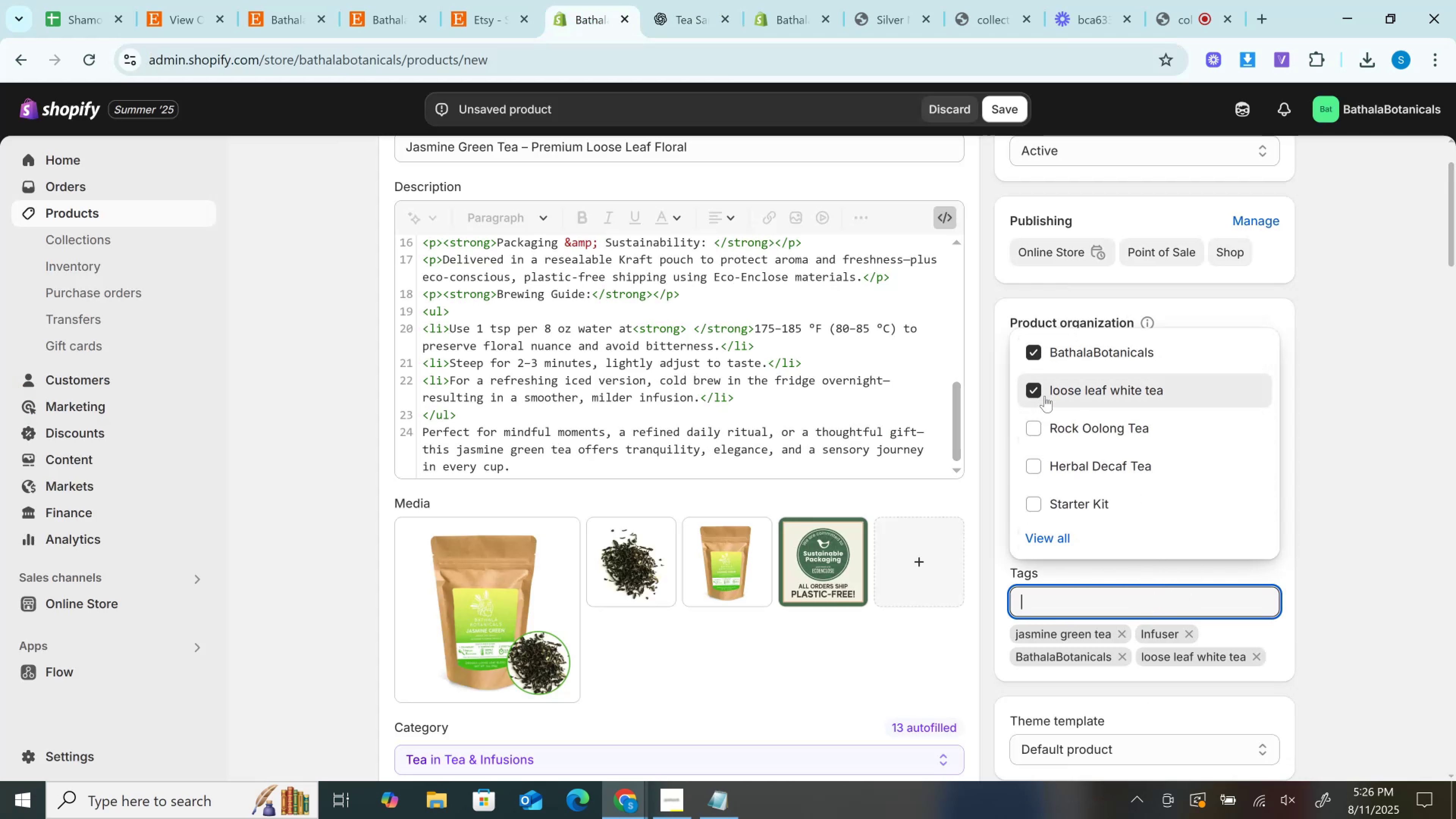 
left_click([1039, 391])
 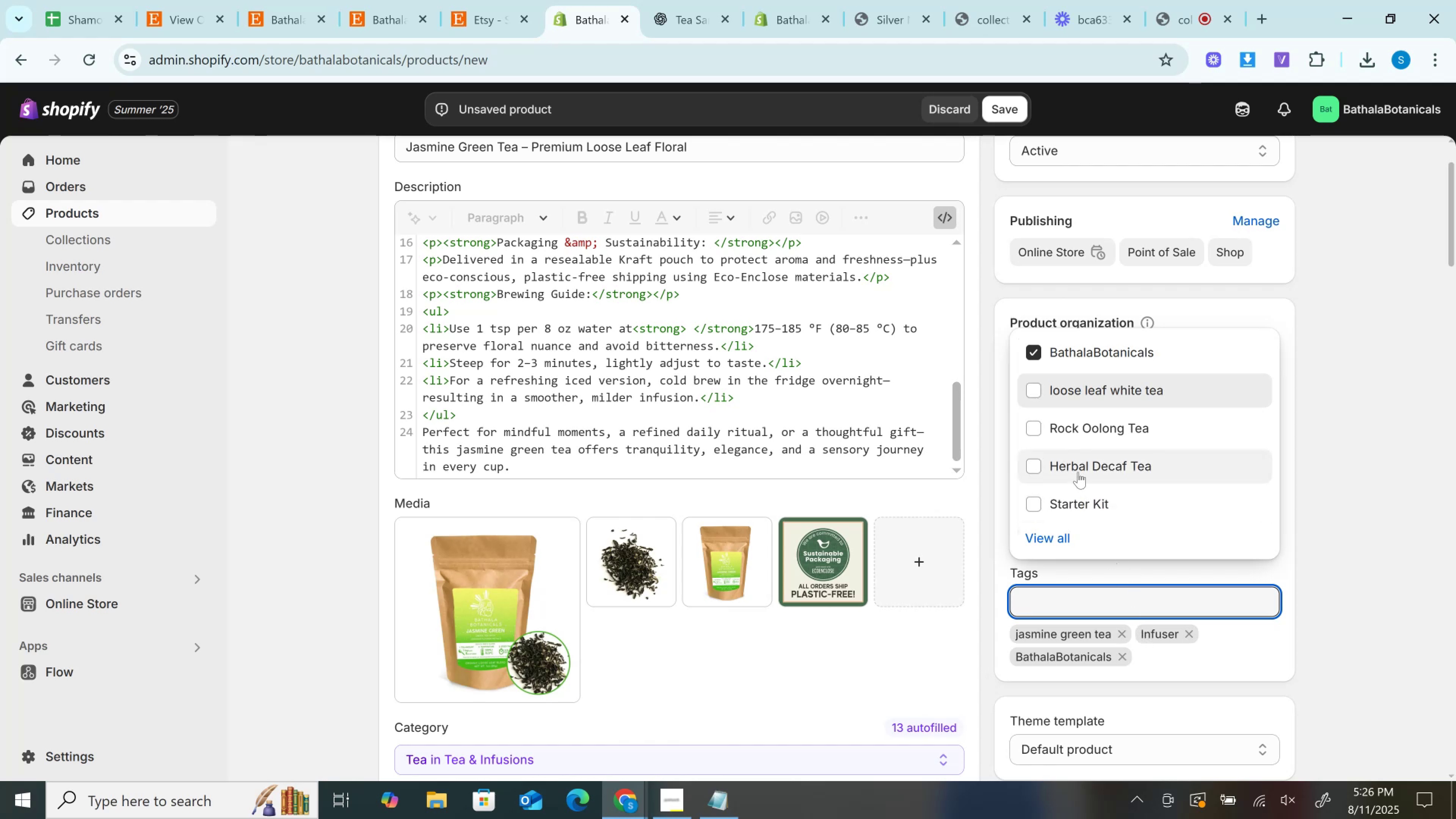 
left_click([1088, 609])
 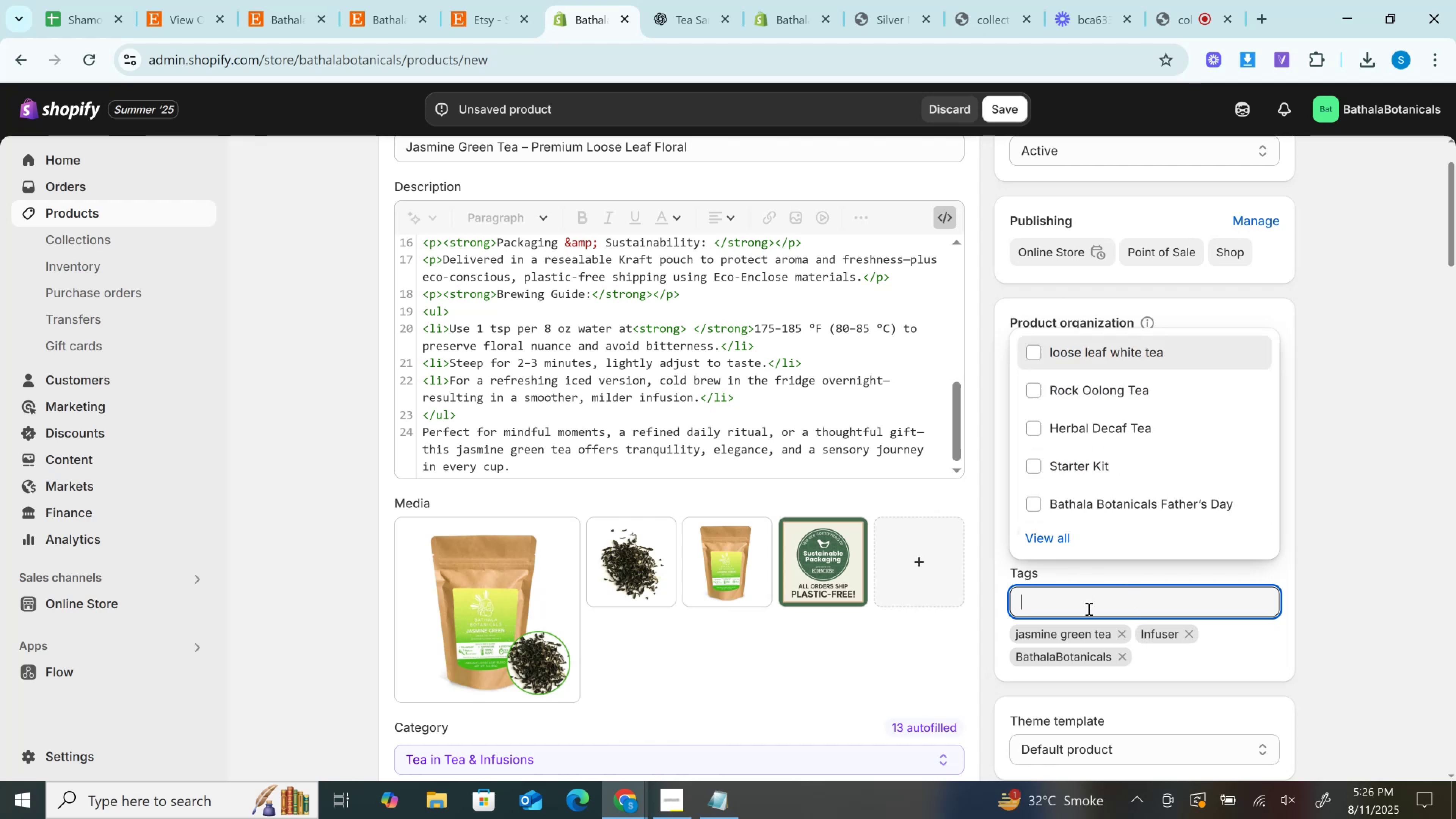 
key(Control+V)
 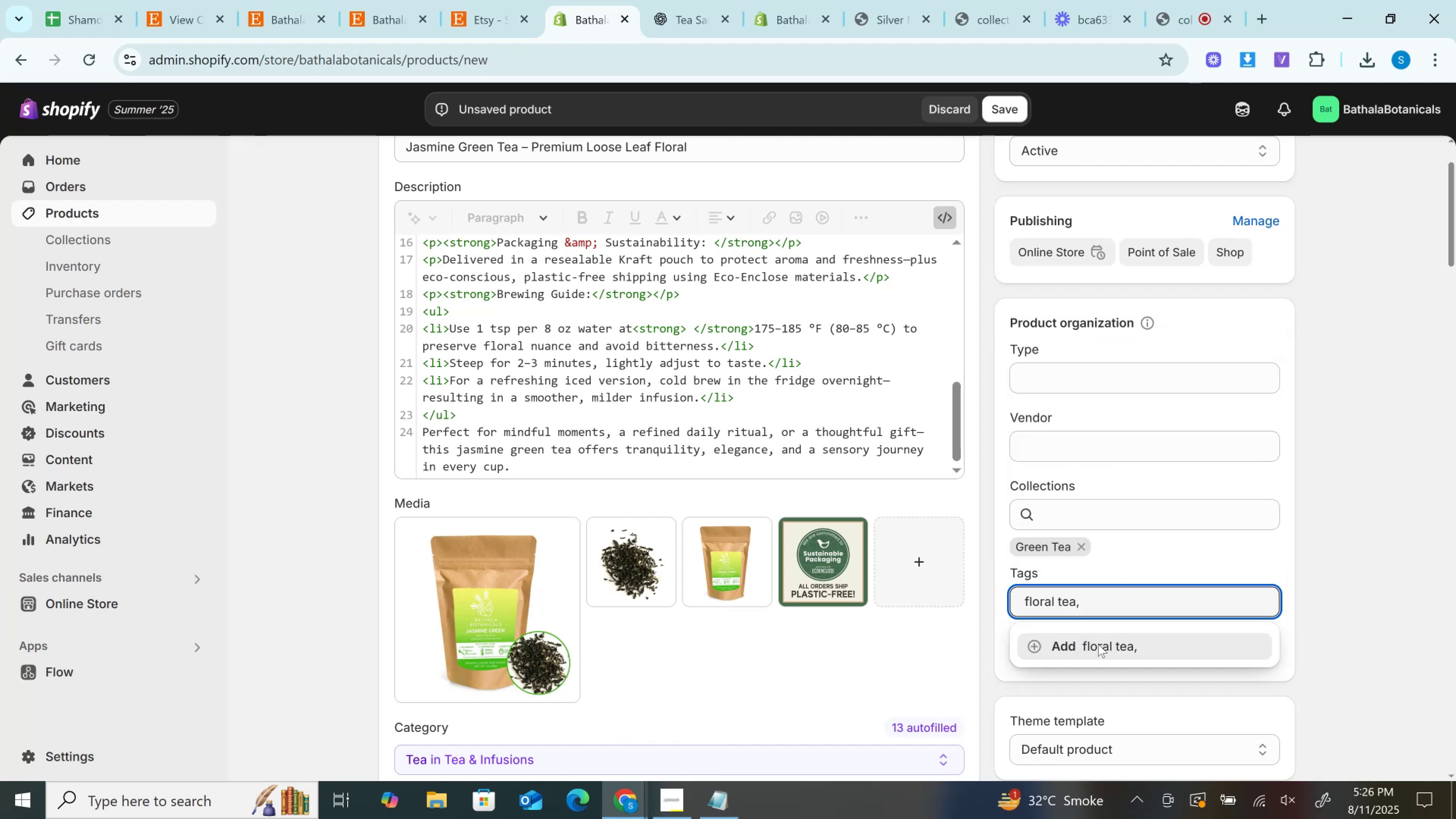 
left_click([1100, 650])
 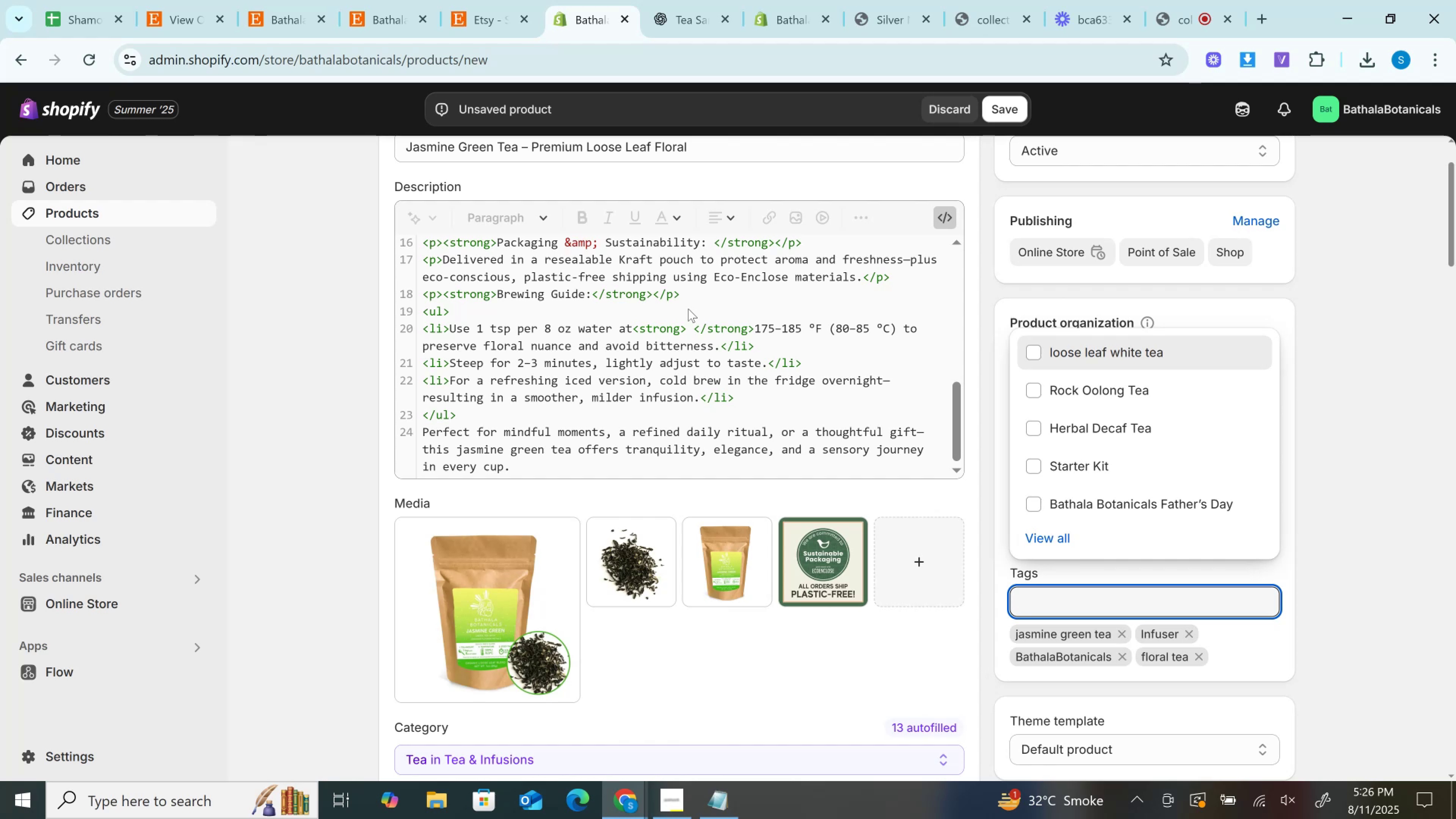 
wait(24.89)
 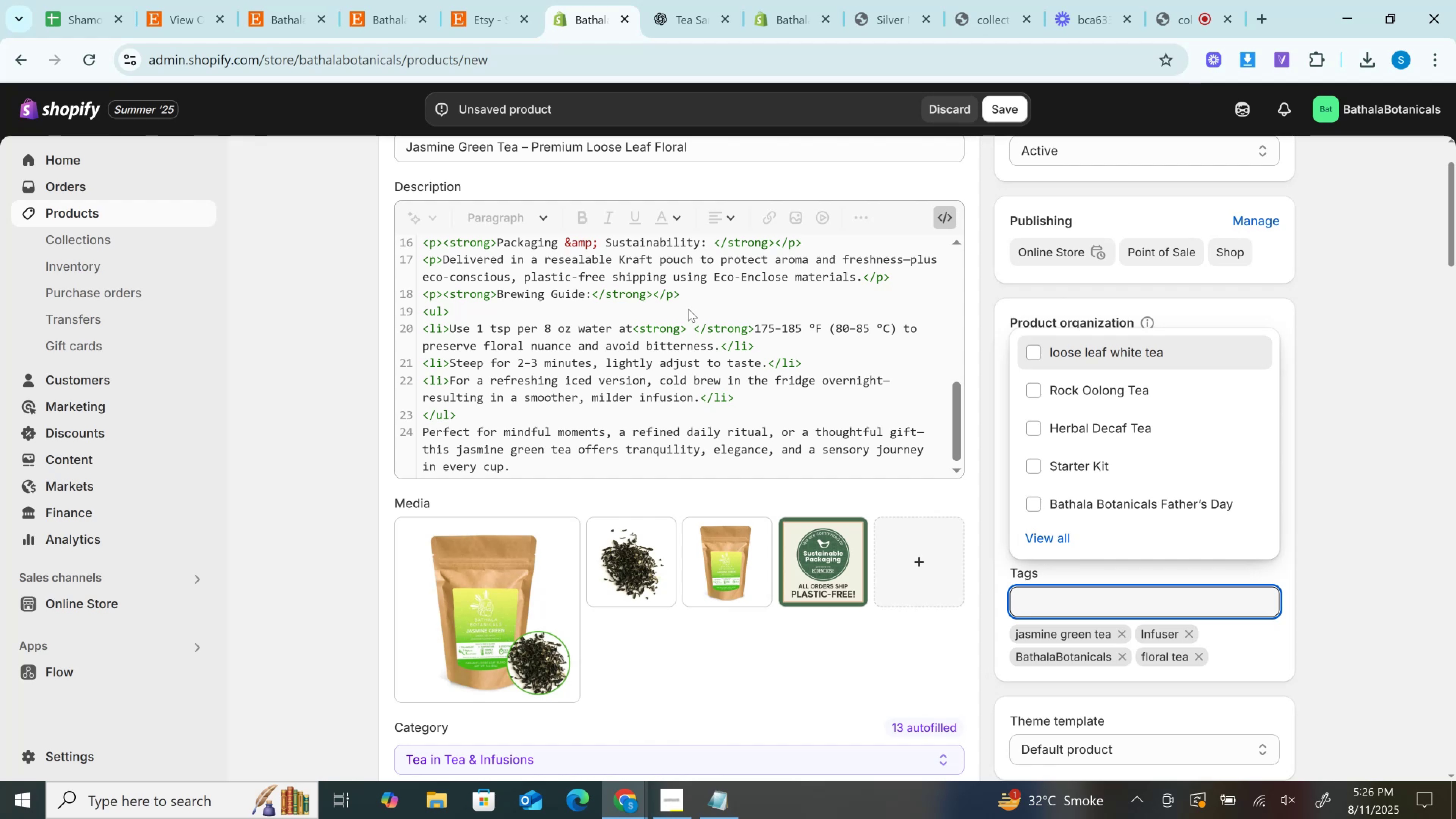 
left_click([1297, 581])
 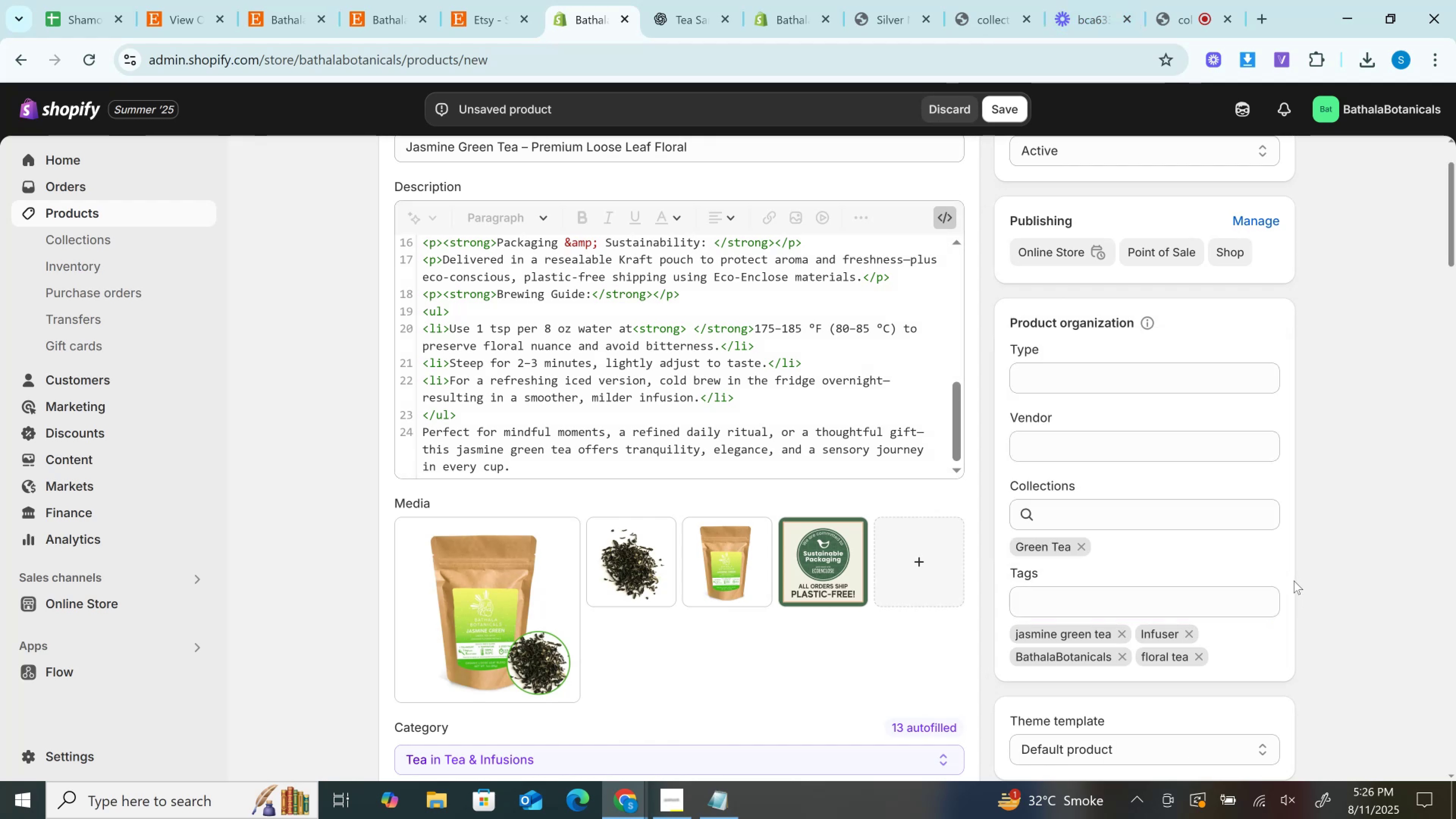 
scroll: coordinate [1291, 581], scroll_direction: up, amount: 3.0
 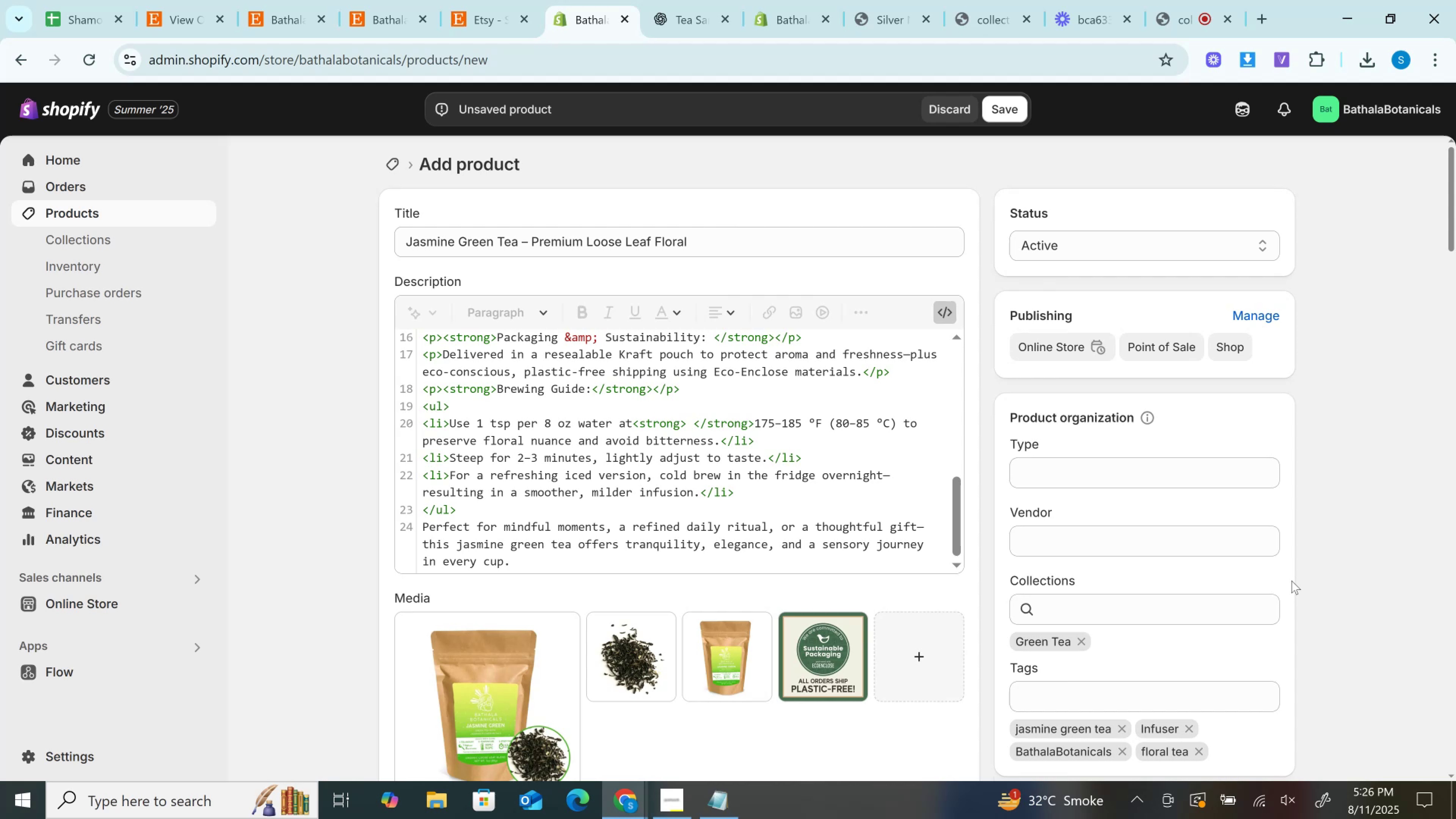 
scroll: coordinate [1291, 581], scroll_direction: down, amount: 16.0
 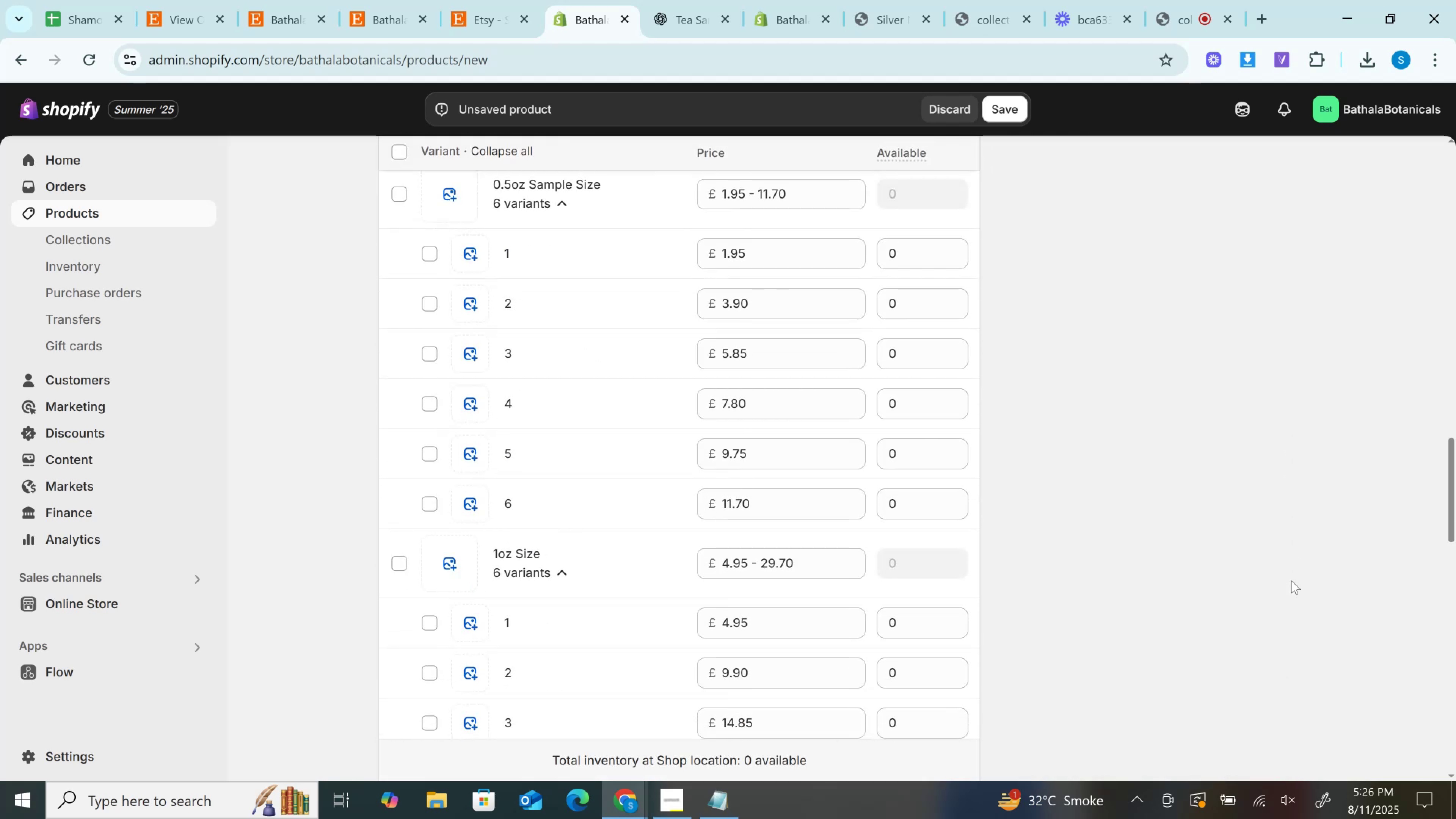 
scroll: coordinate [1158, 334], scroll_direction: up, amount: 21.0
 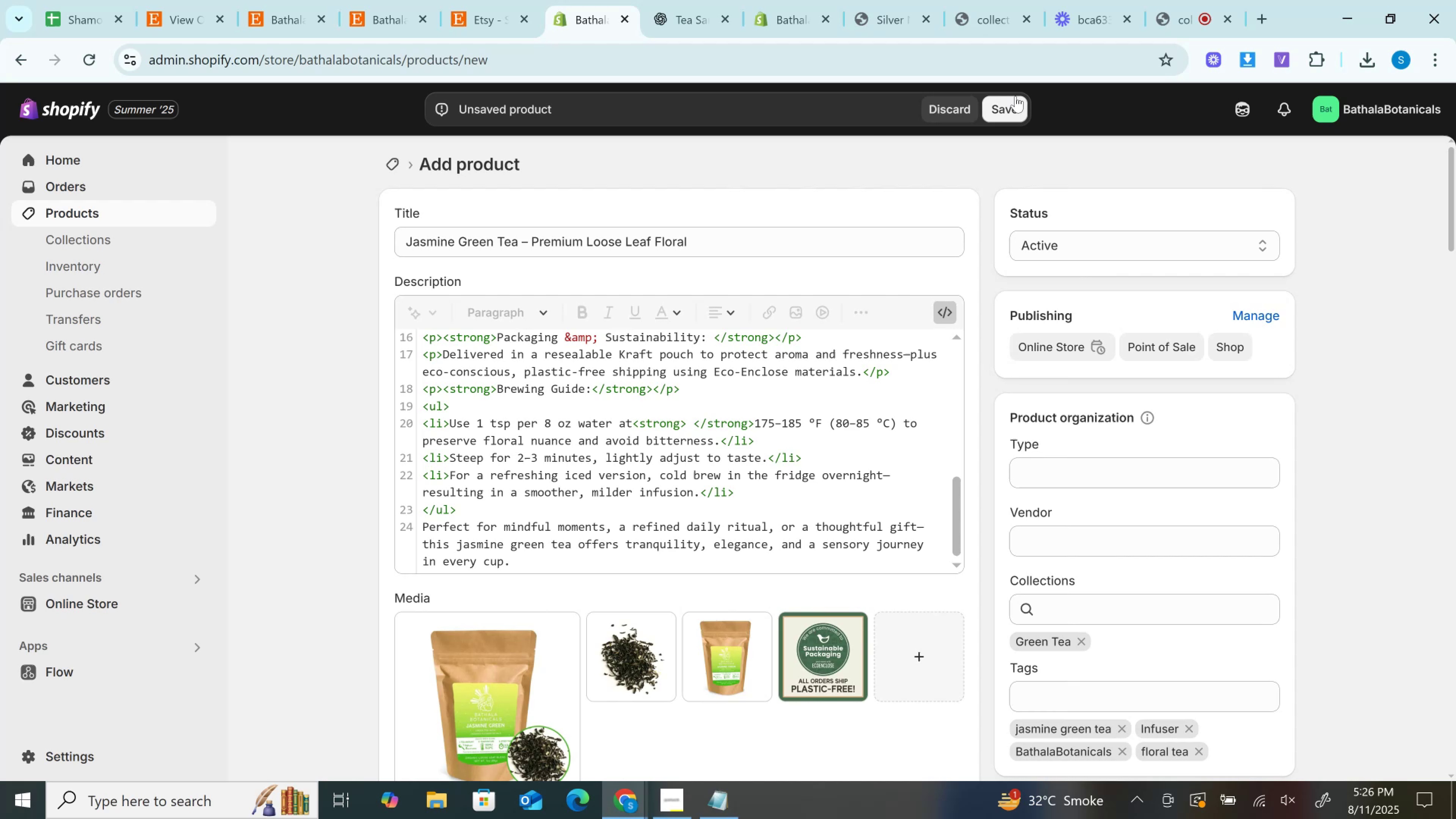 
left_click([1015, 96])
 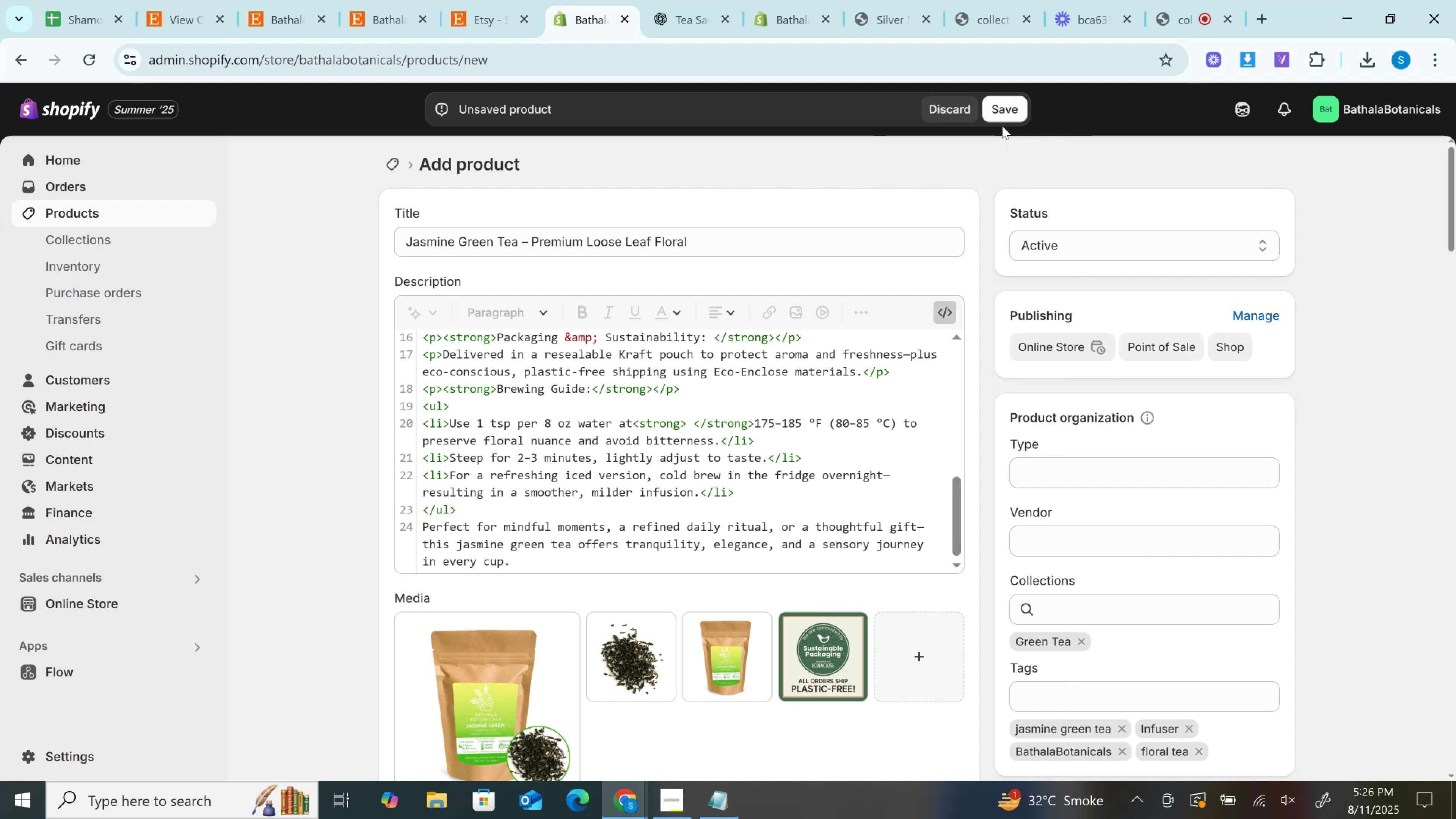 
left_click([1000, 107])
 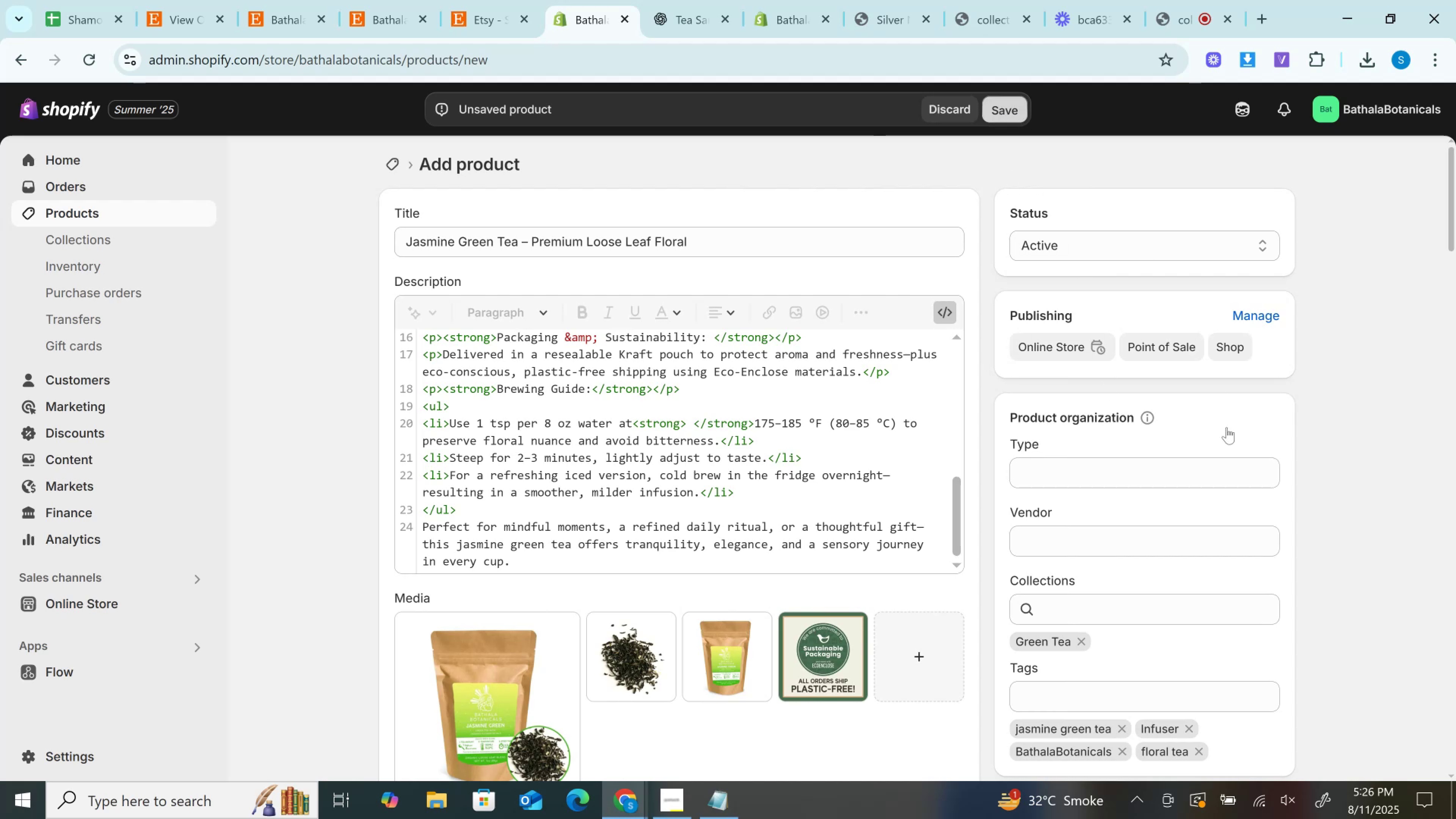 
scroll: coordinate [711, 500], scroll_direction: down, amount: 14.0
 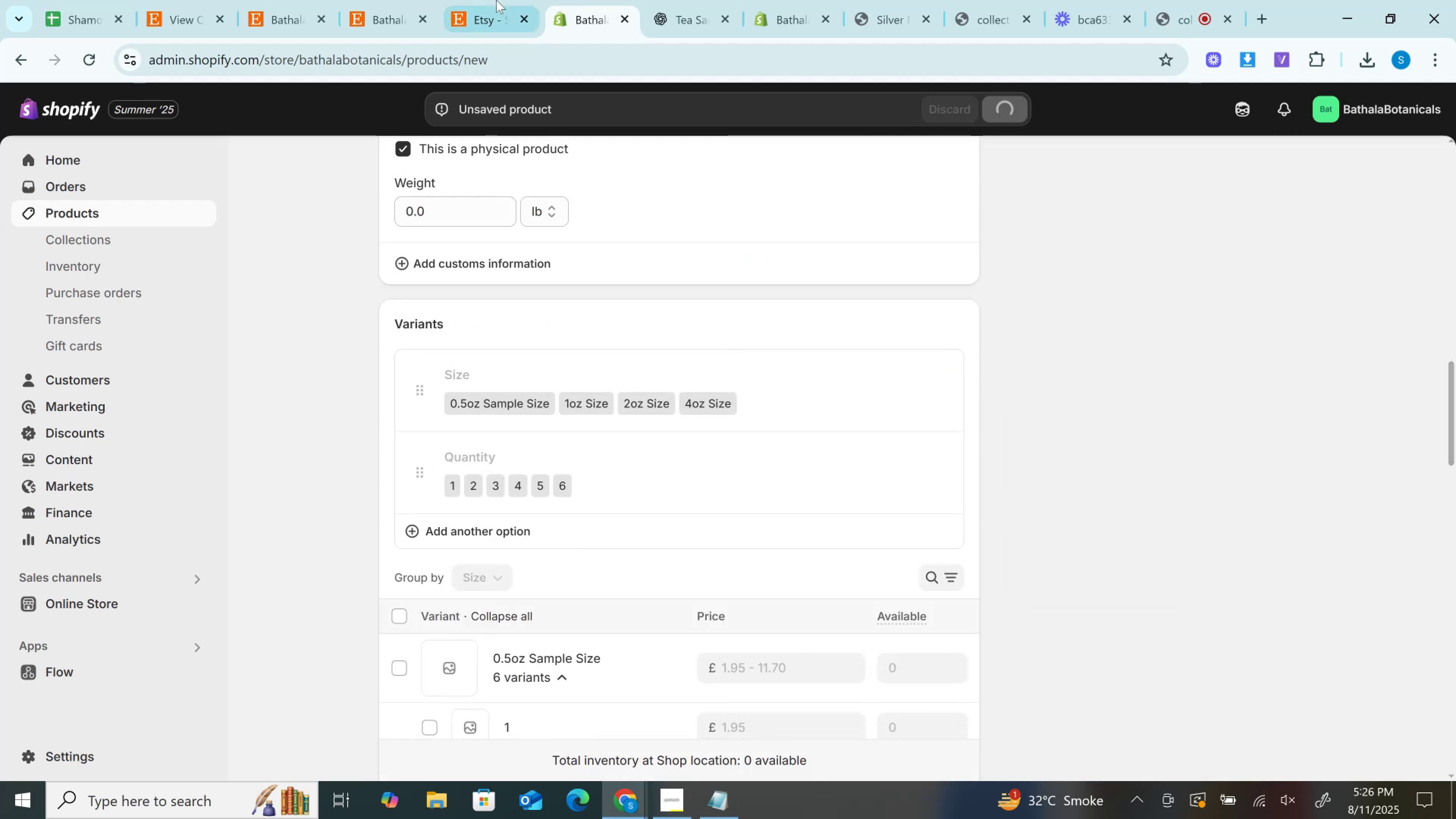 
left_click([496, 0])
 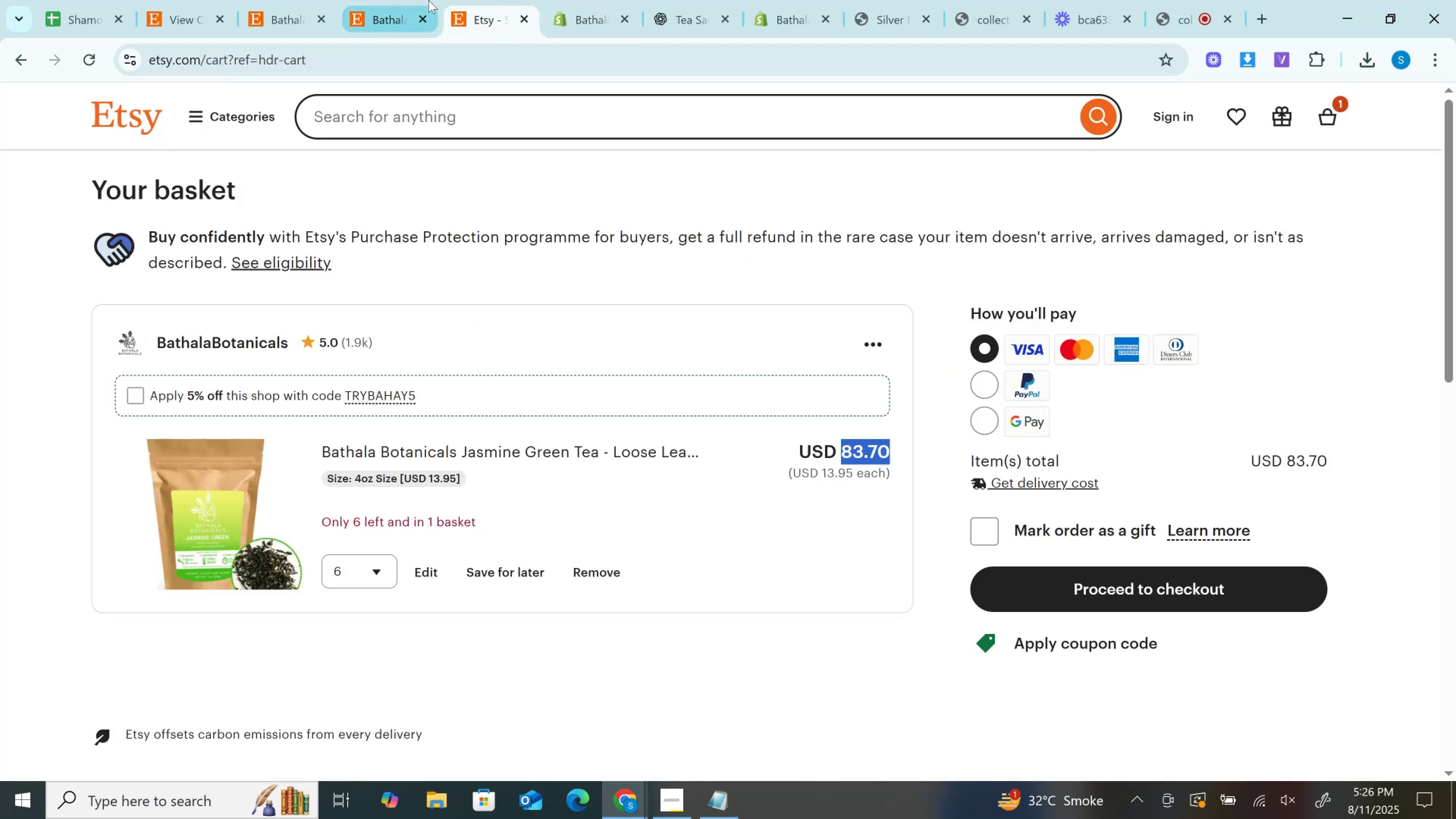 
left_click([428, 0])
 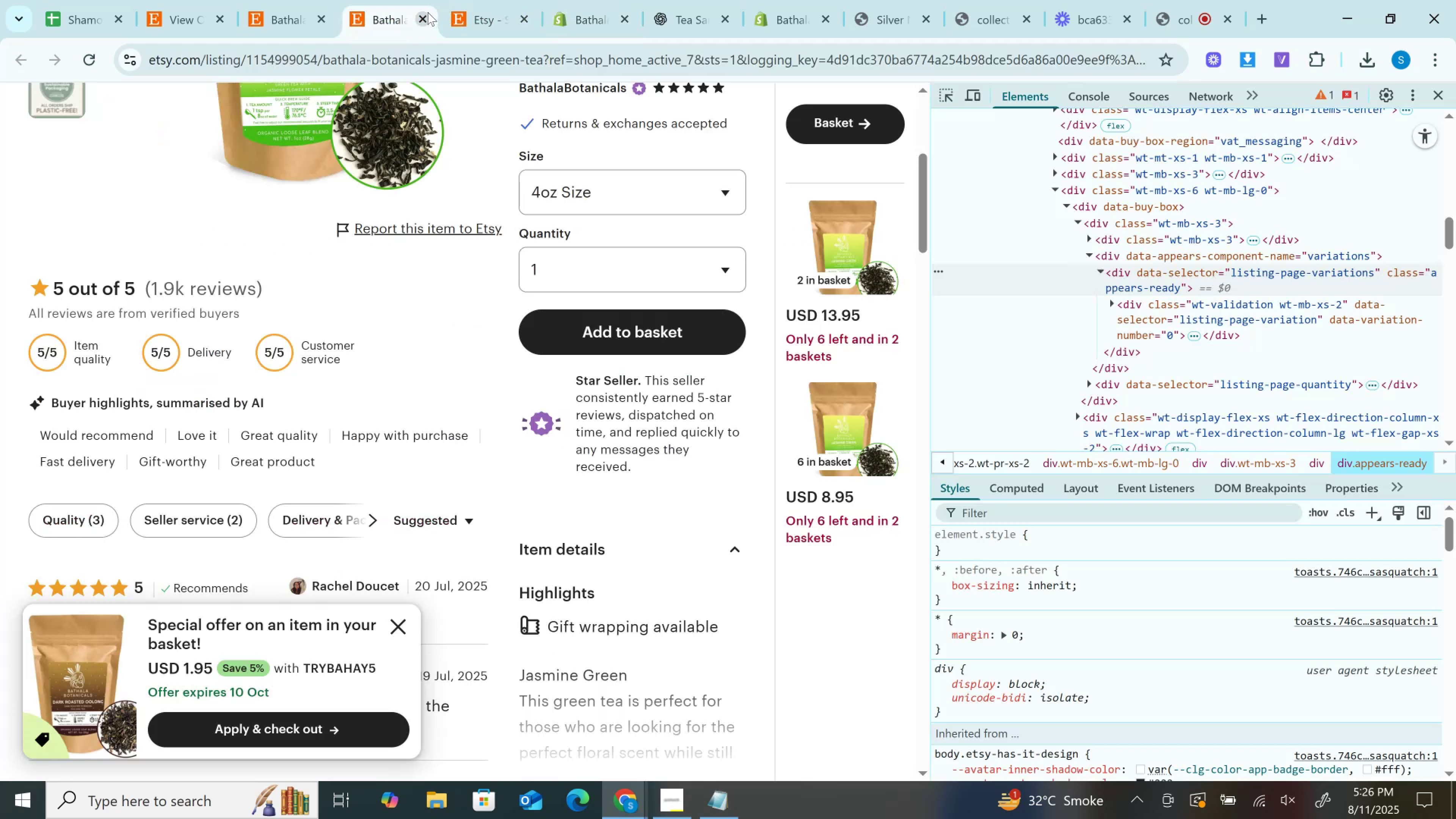 
left_click([423, 12])
 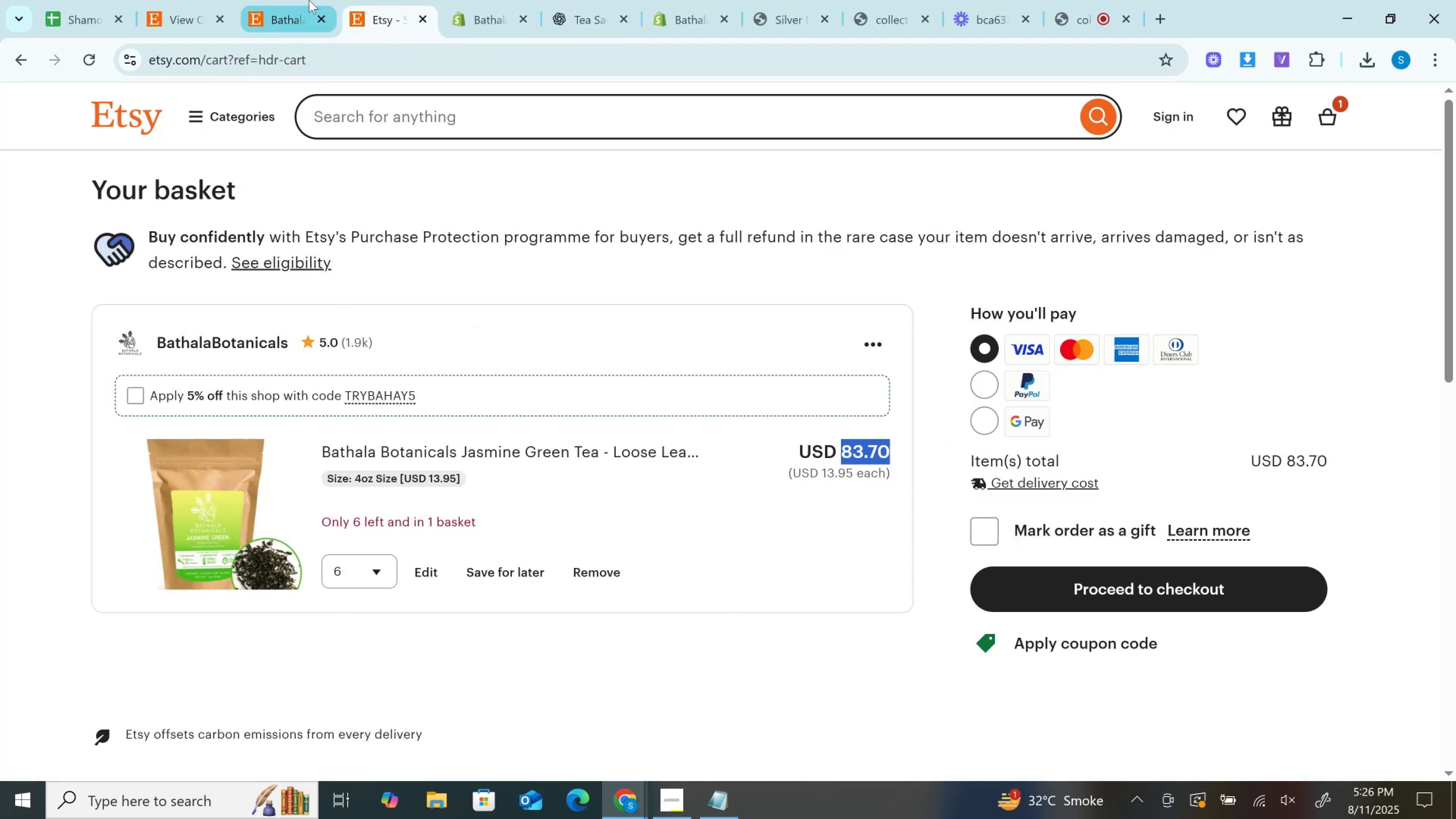 
left_click([309, 0])
 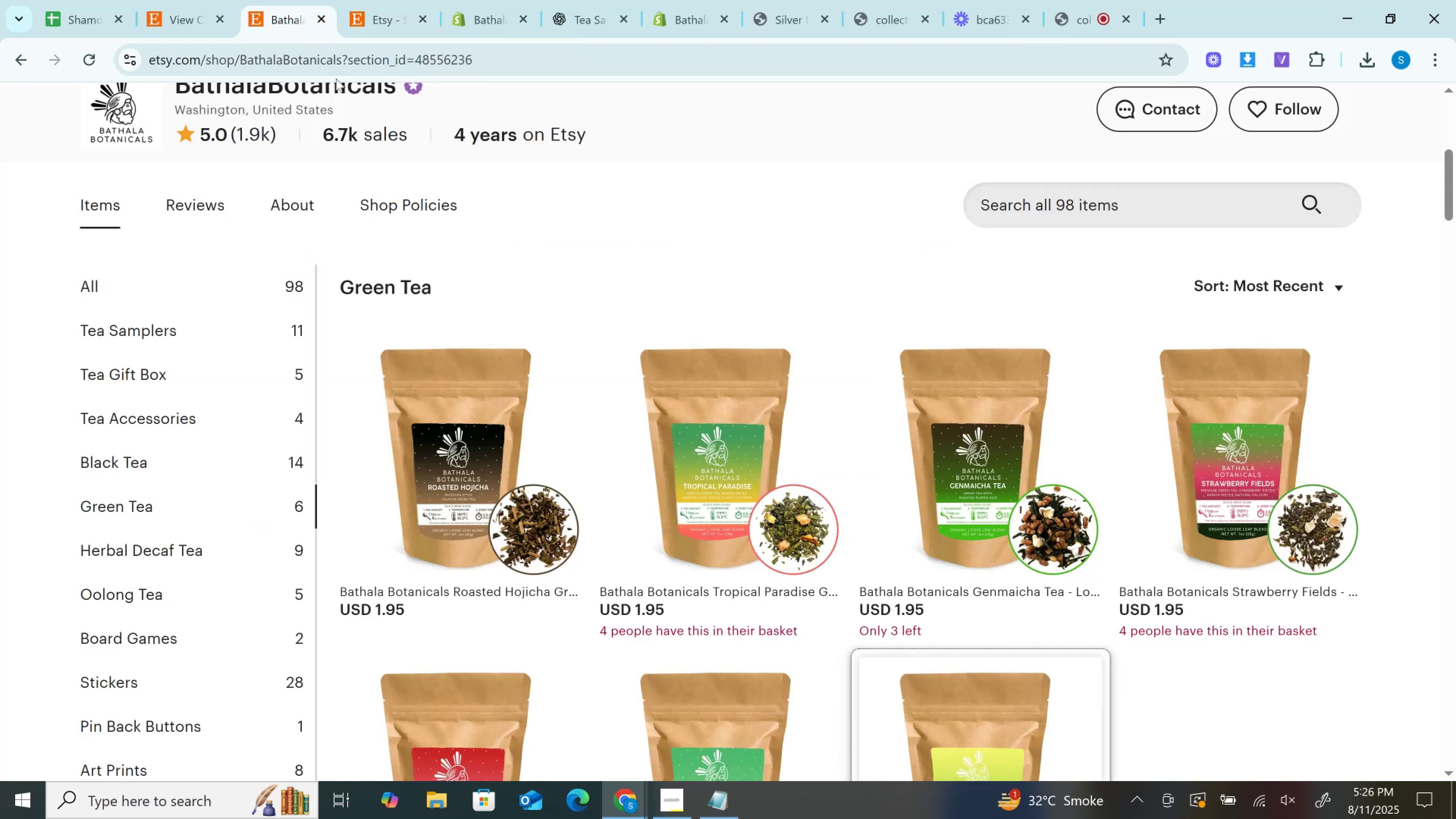 
hold_key(key=ControlLeft, duration=0.49)
 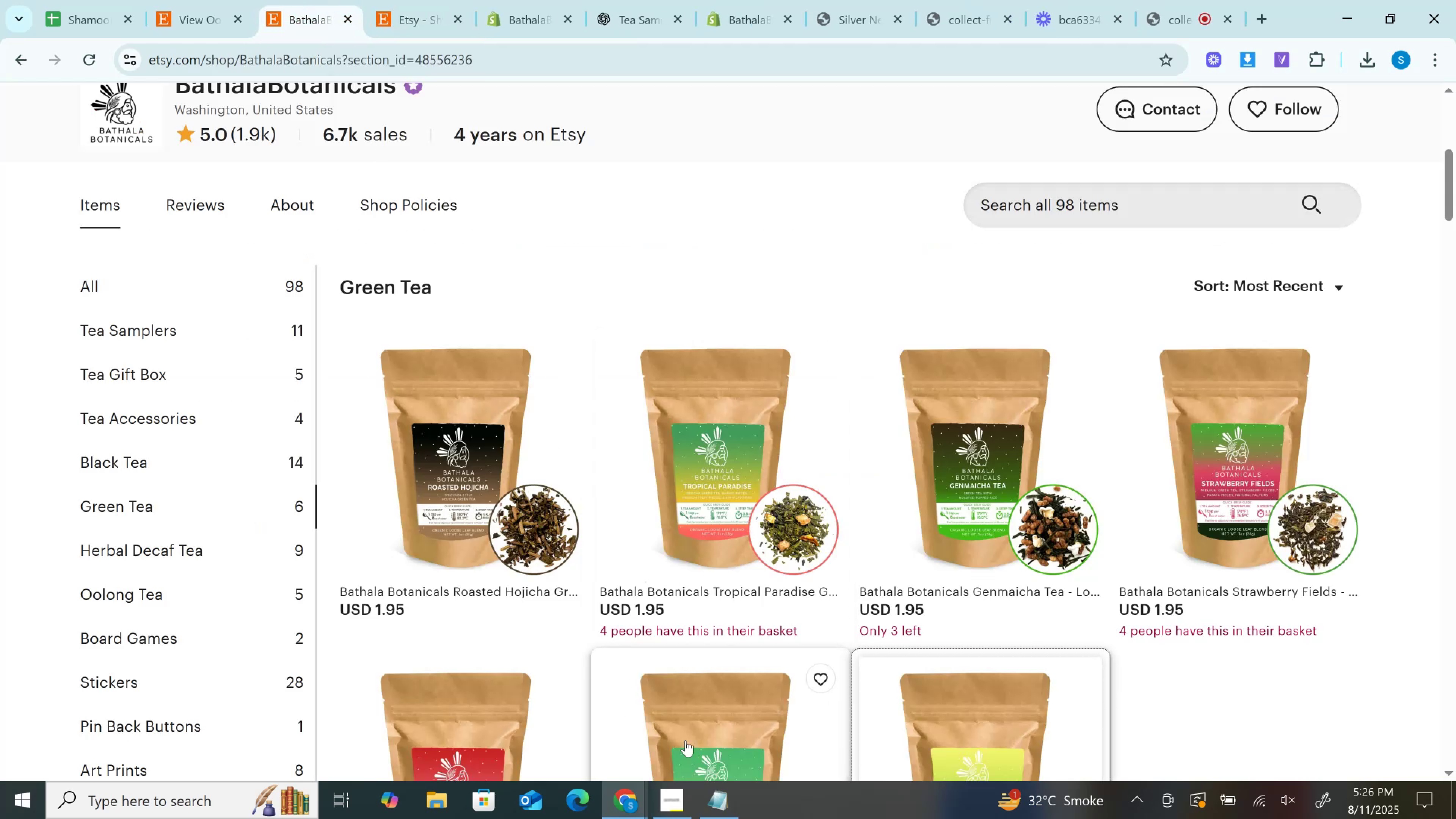 
hold_key(key=ControlLeft, duration=0.96)
left_click([742, 728])
 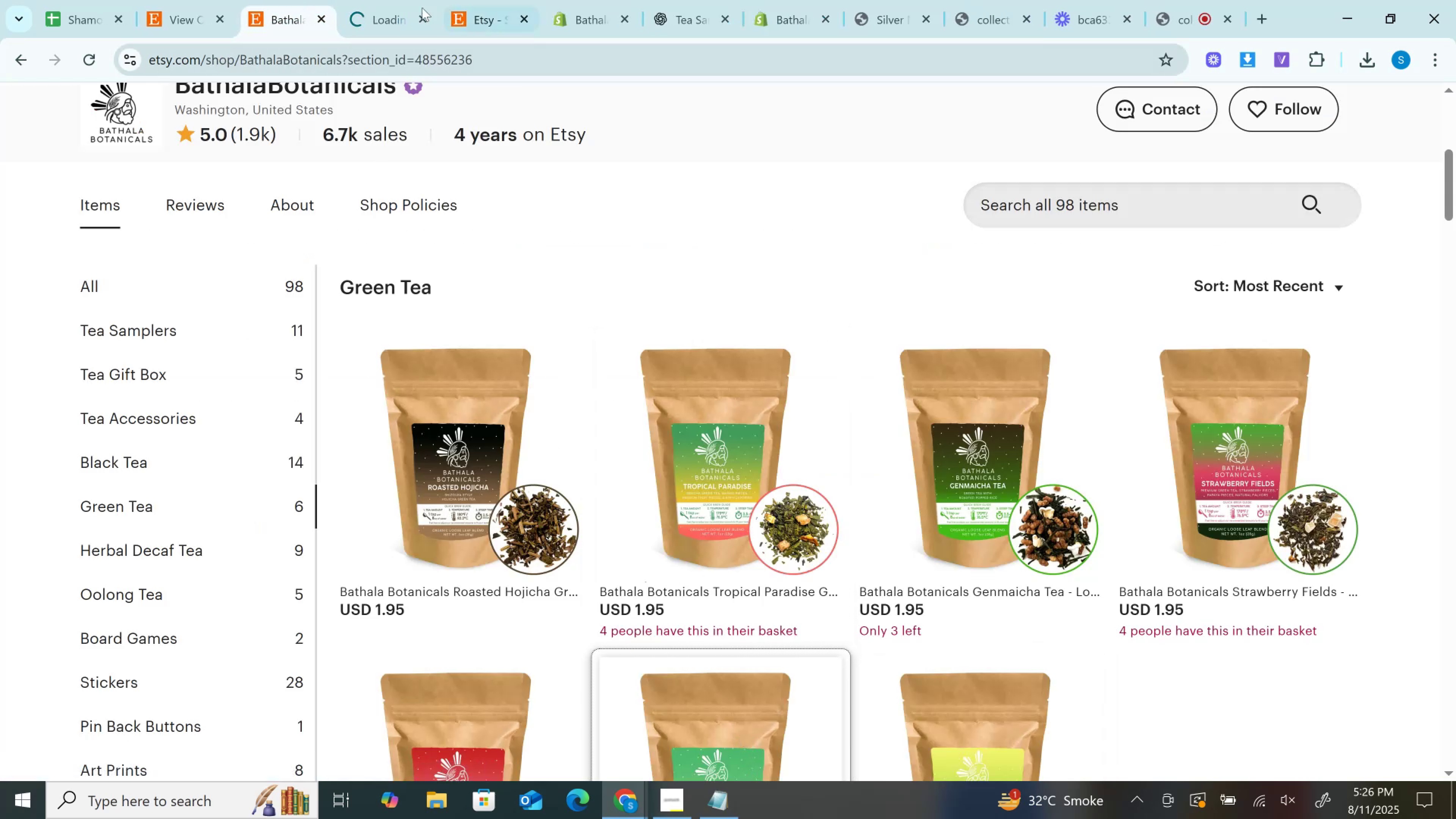 
left_click([406, 0])
 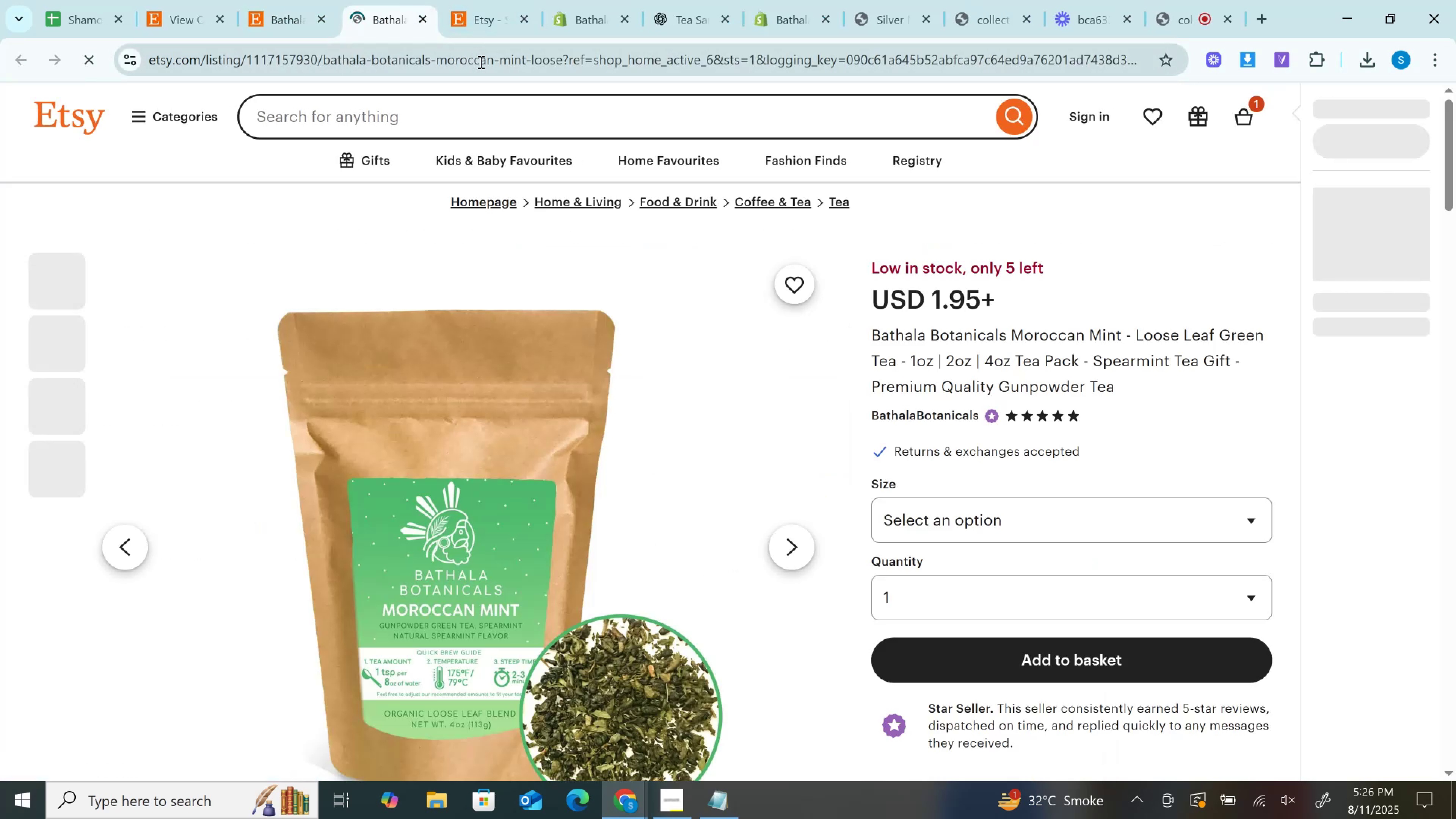 
key(Control+C)
 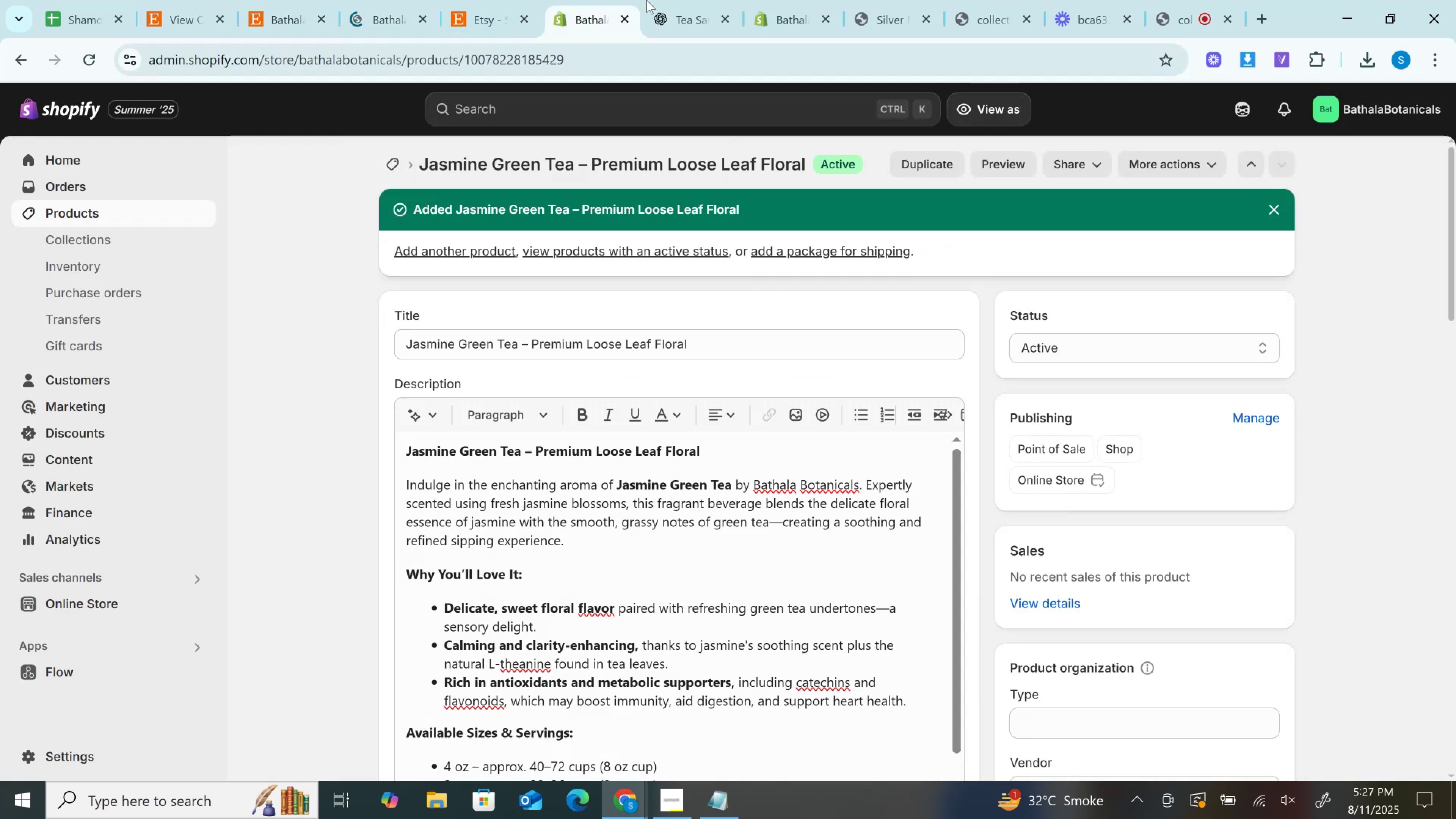 
double_click([665, 0])
 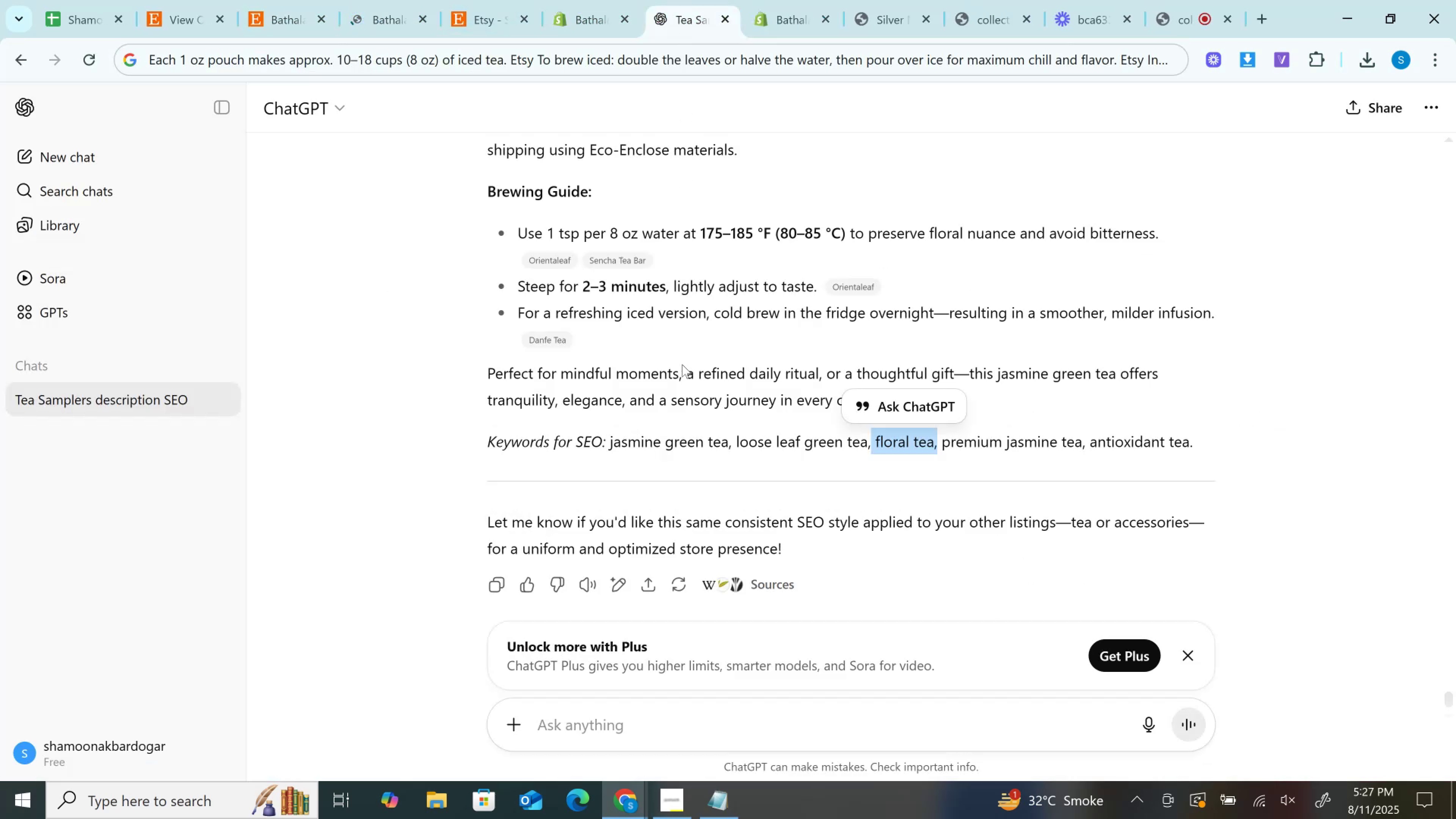 
key(Control+V)
 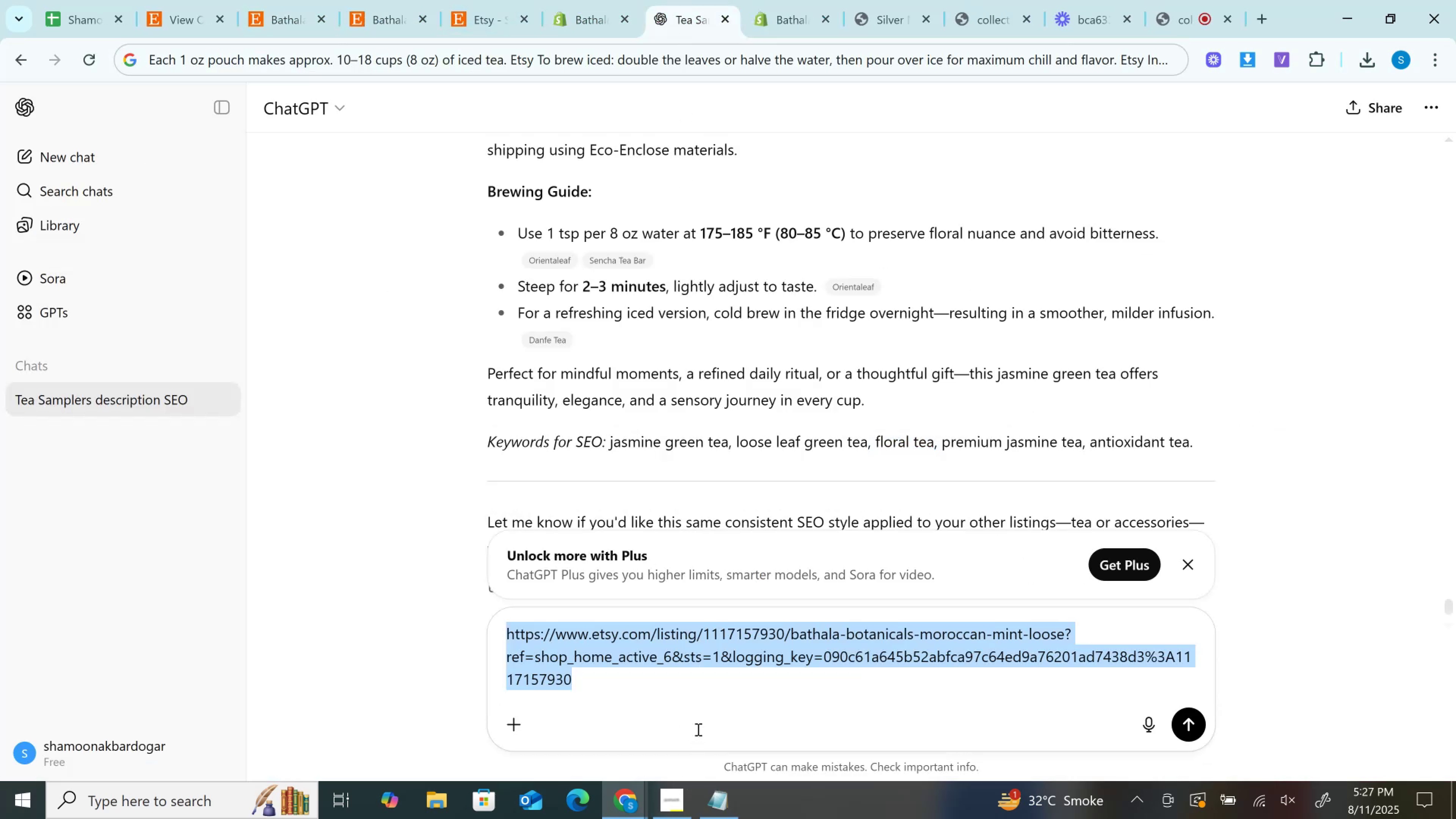 
key(Enter)
 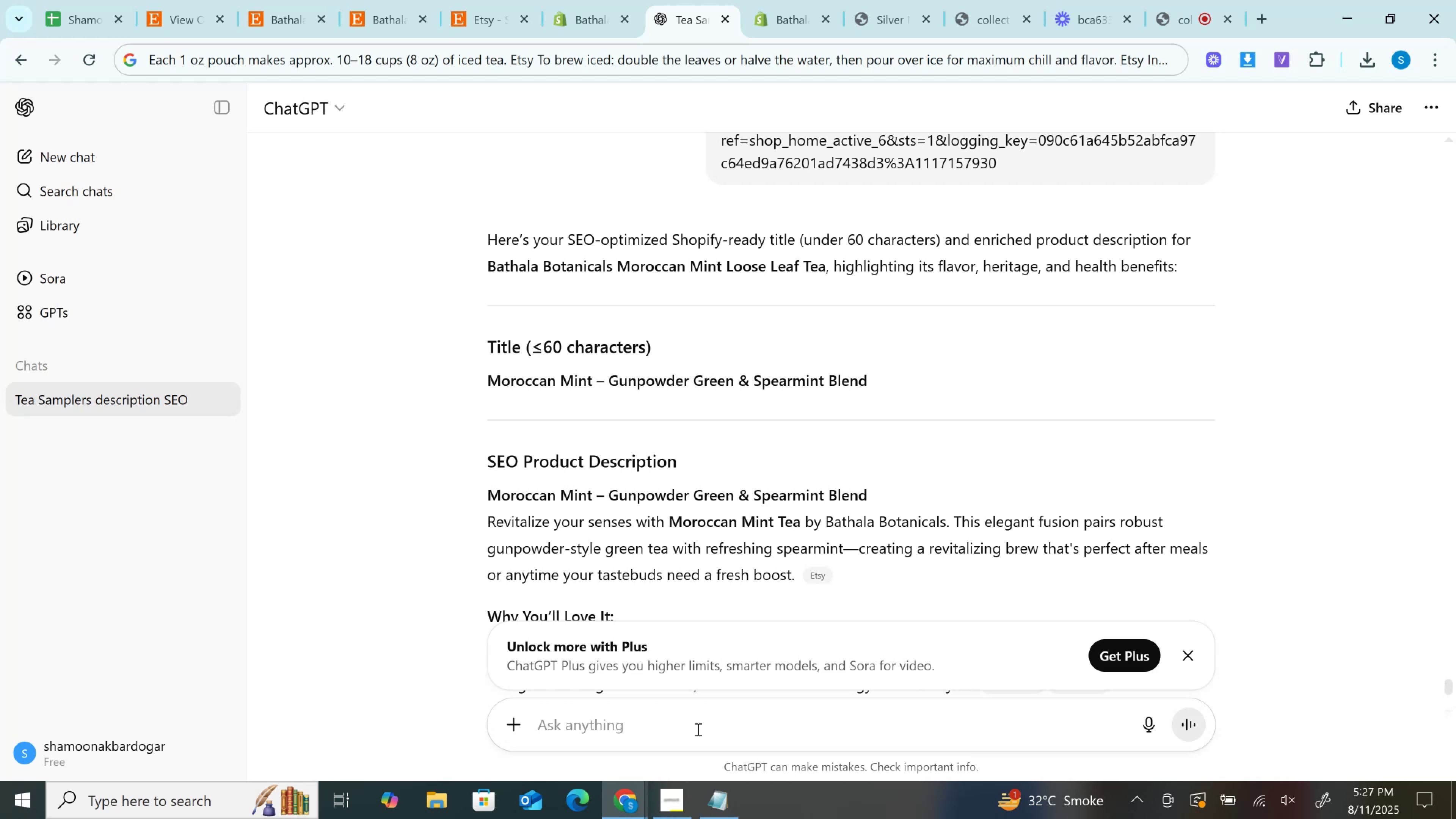 
wait(22.32)
 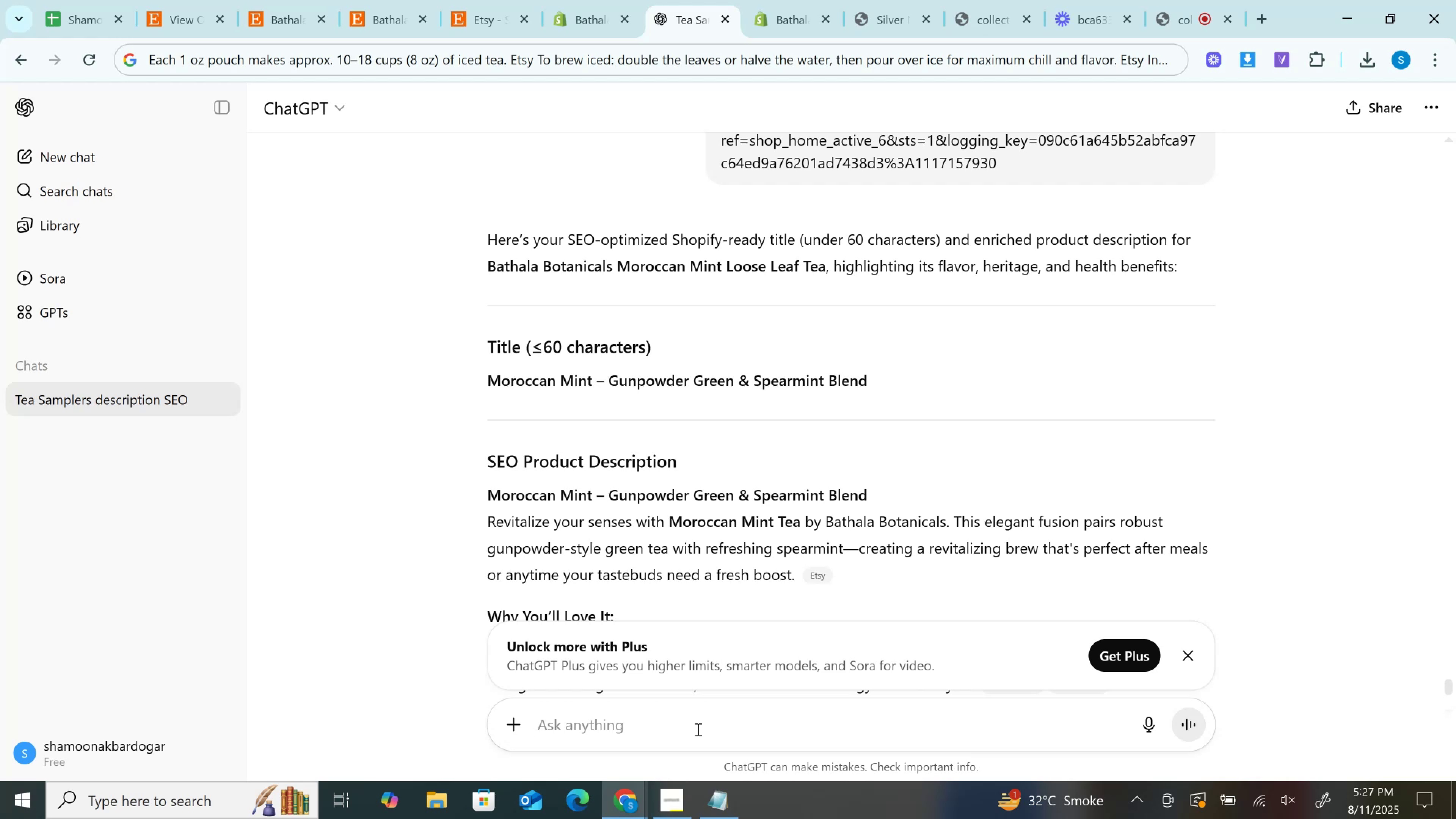 
key(Control+C)
 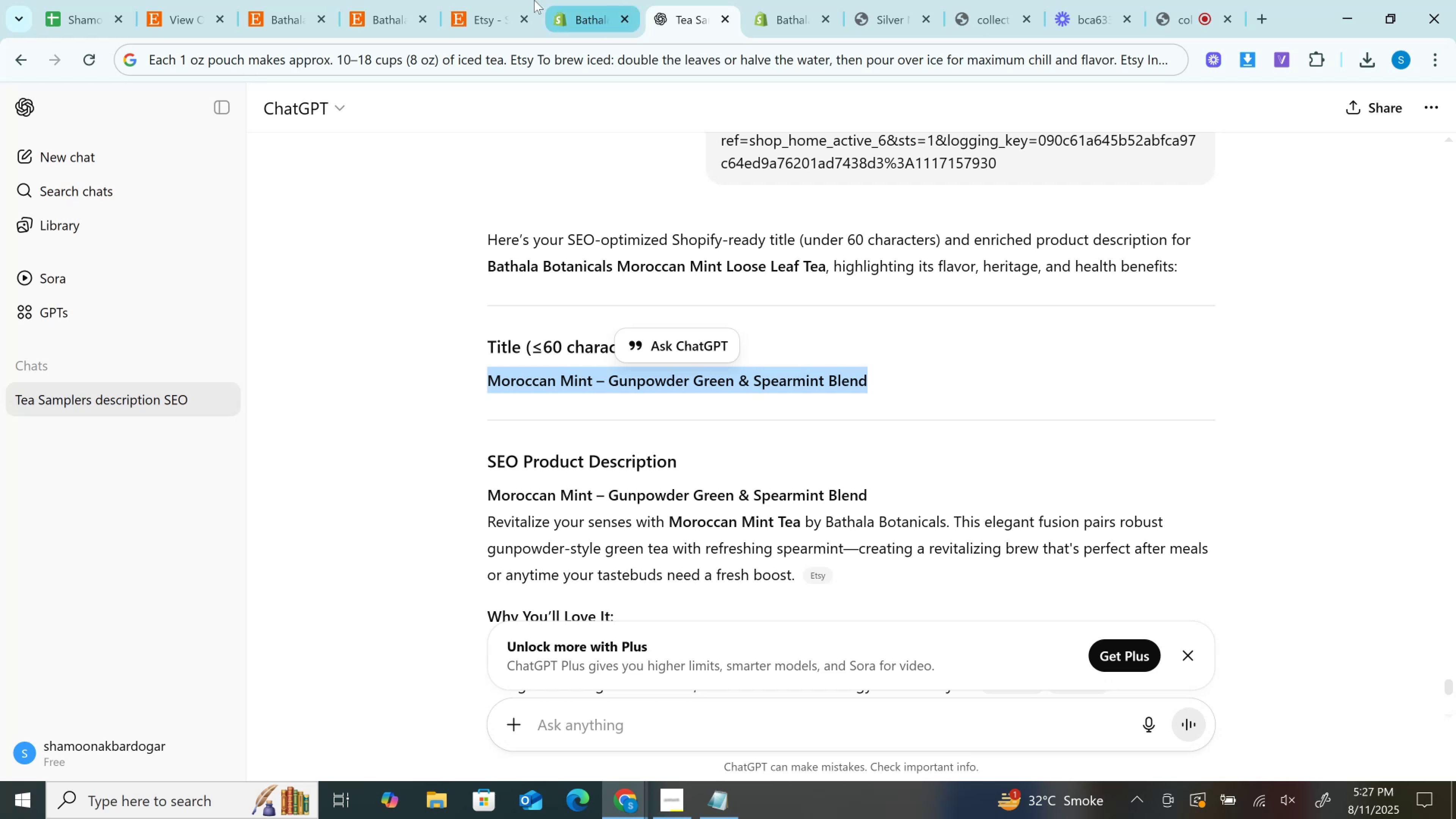 
left_click([493, 0])
 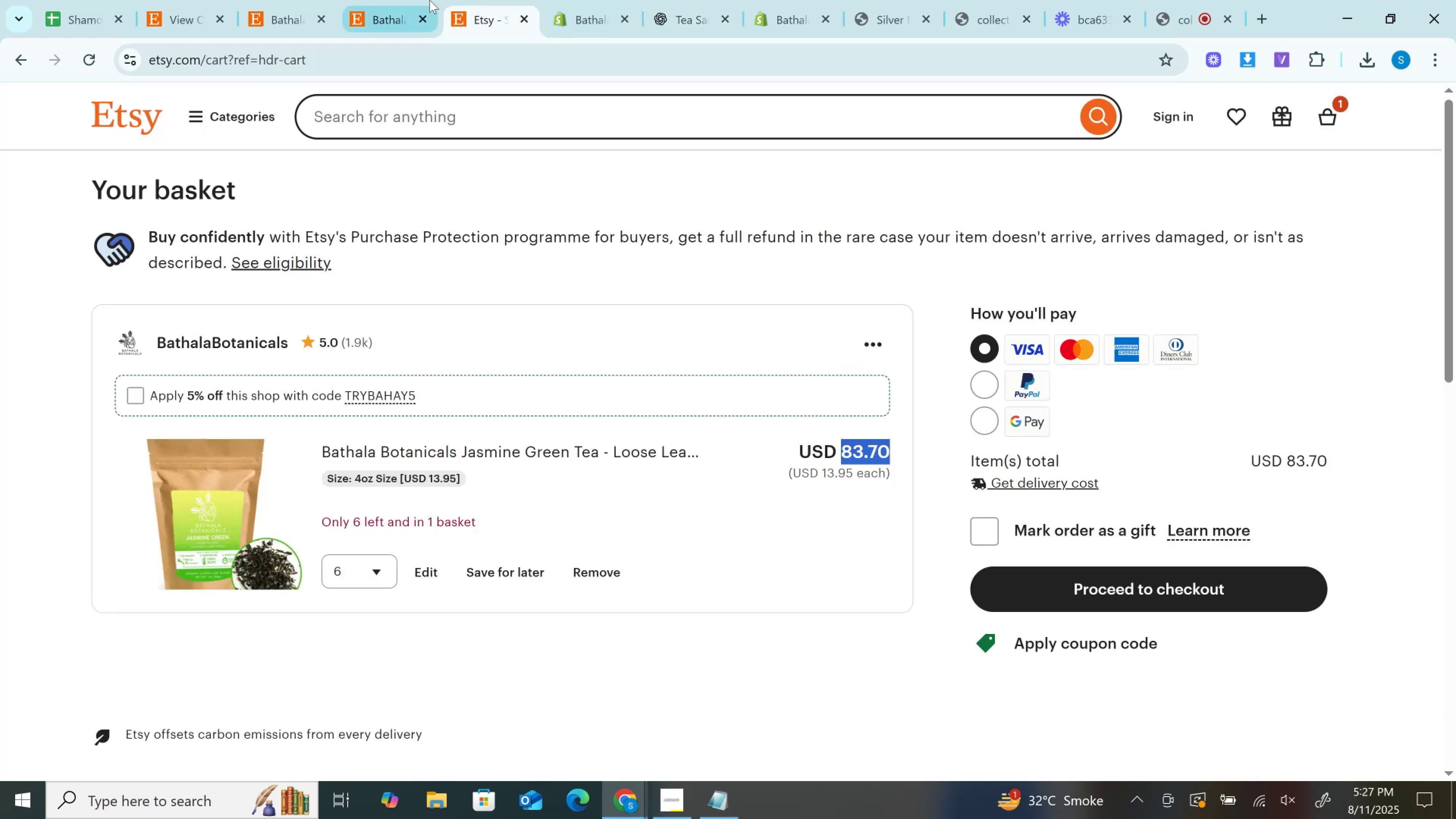 
left_click([430, 0])
 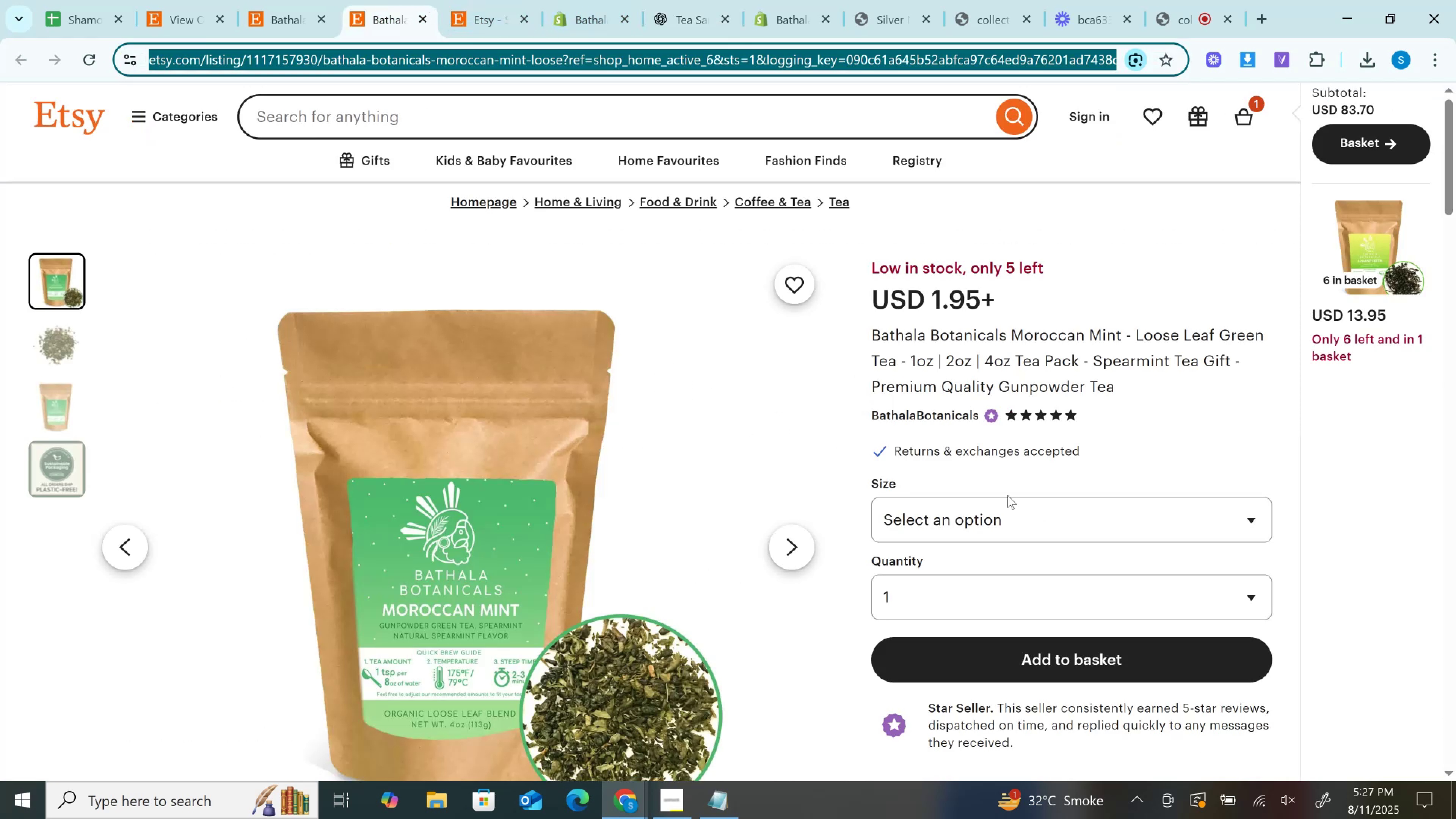 
left_click([998, 532])
 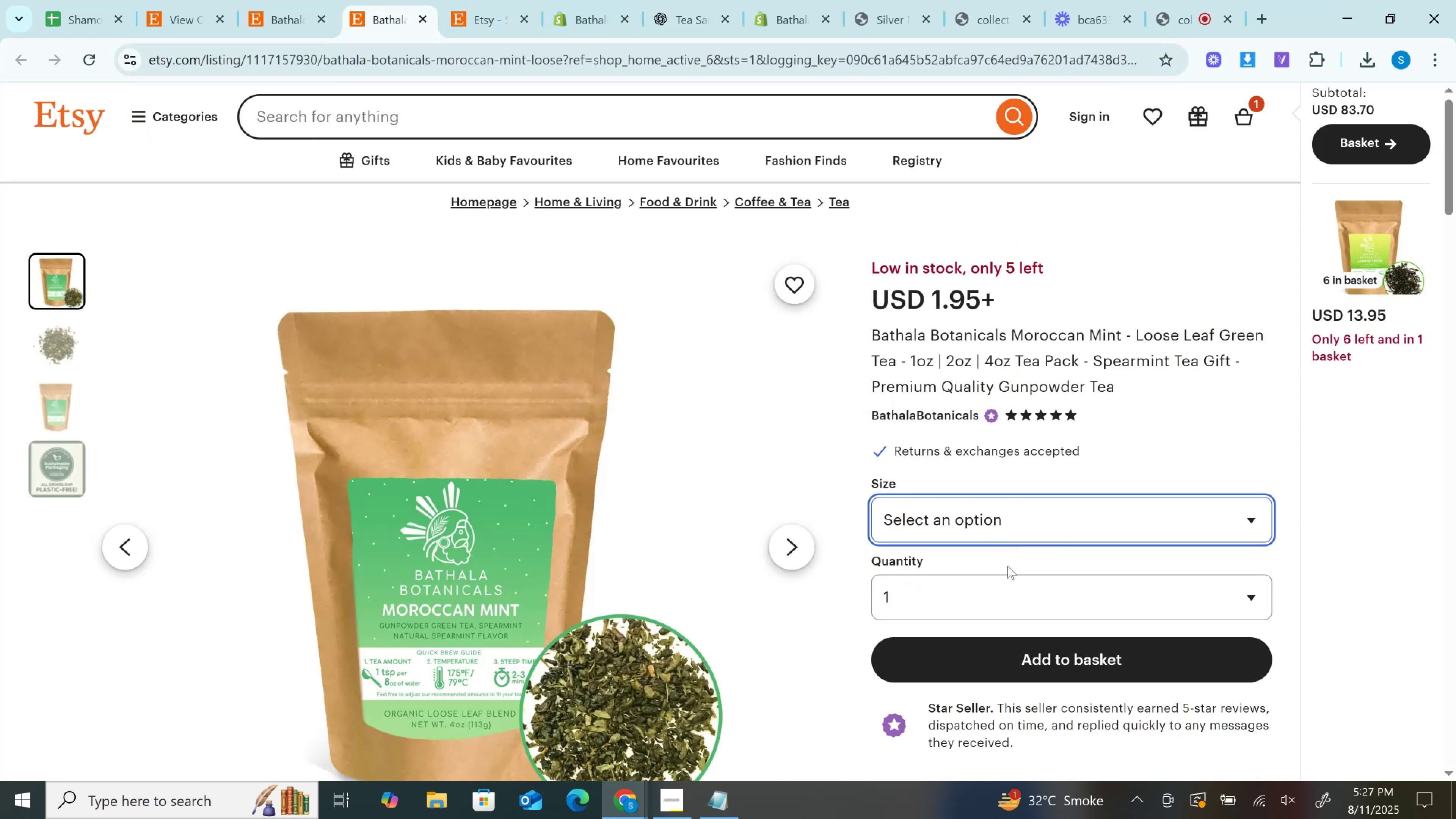 
double_click([1007, 592])
 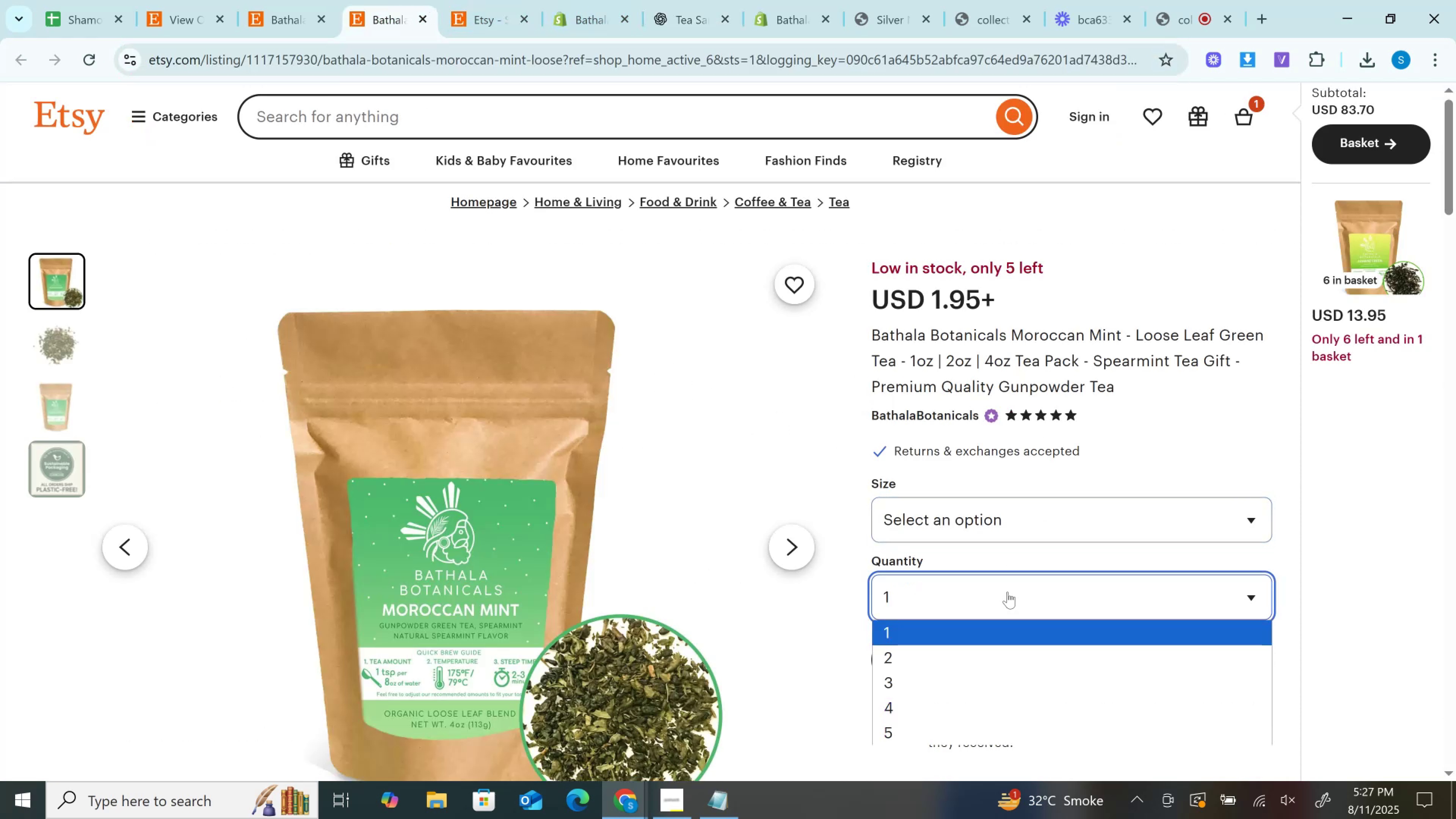 
scroll: coordinate [1007, 592], scroll_direction: down, amount: 3.0
 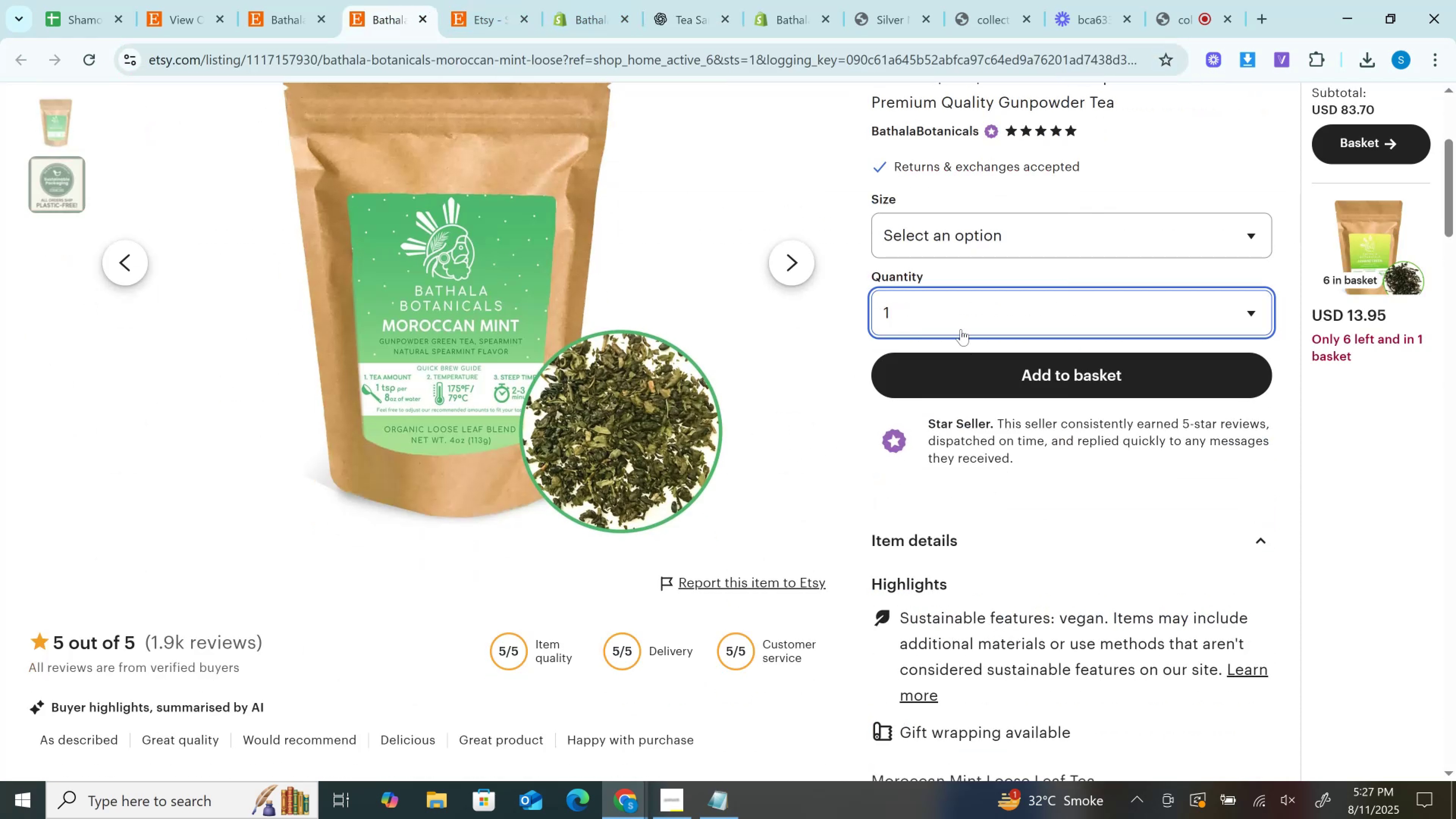 
left_click([951, 297])
 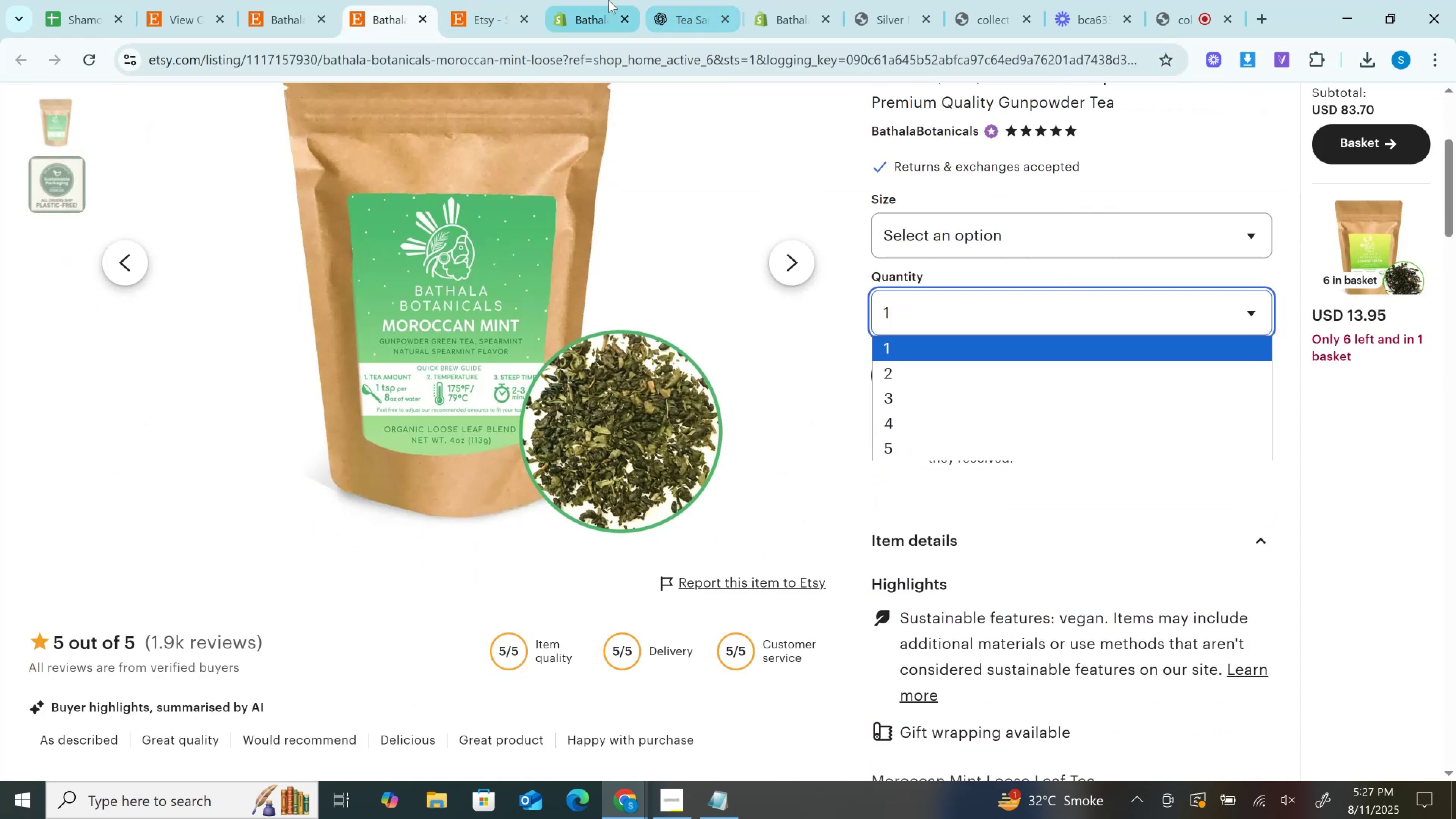 
left_click([609, 0])
 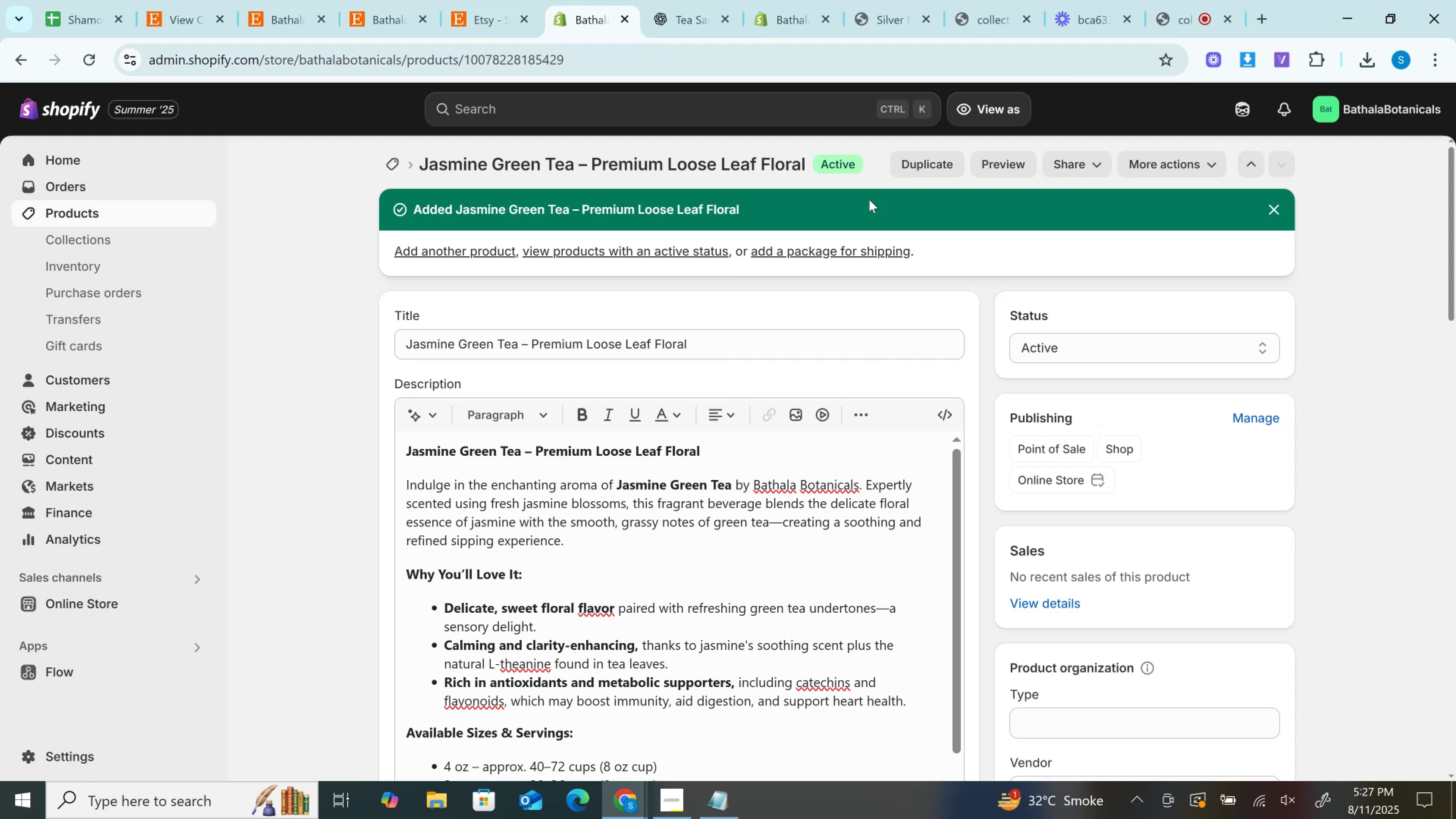 
left_click([925, 159])
 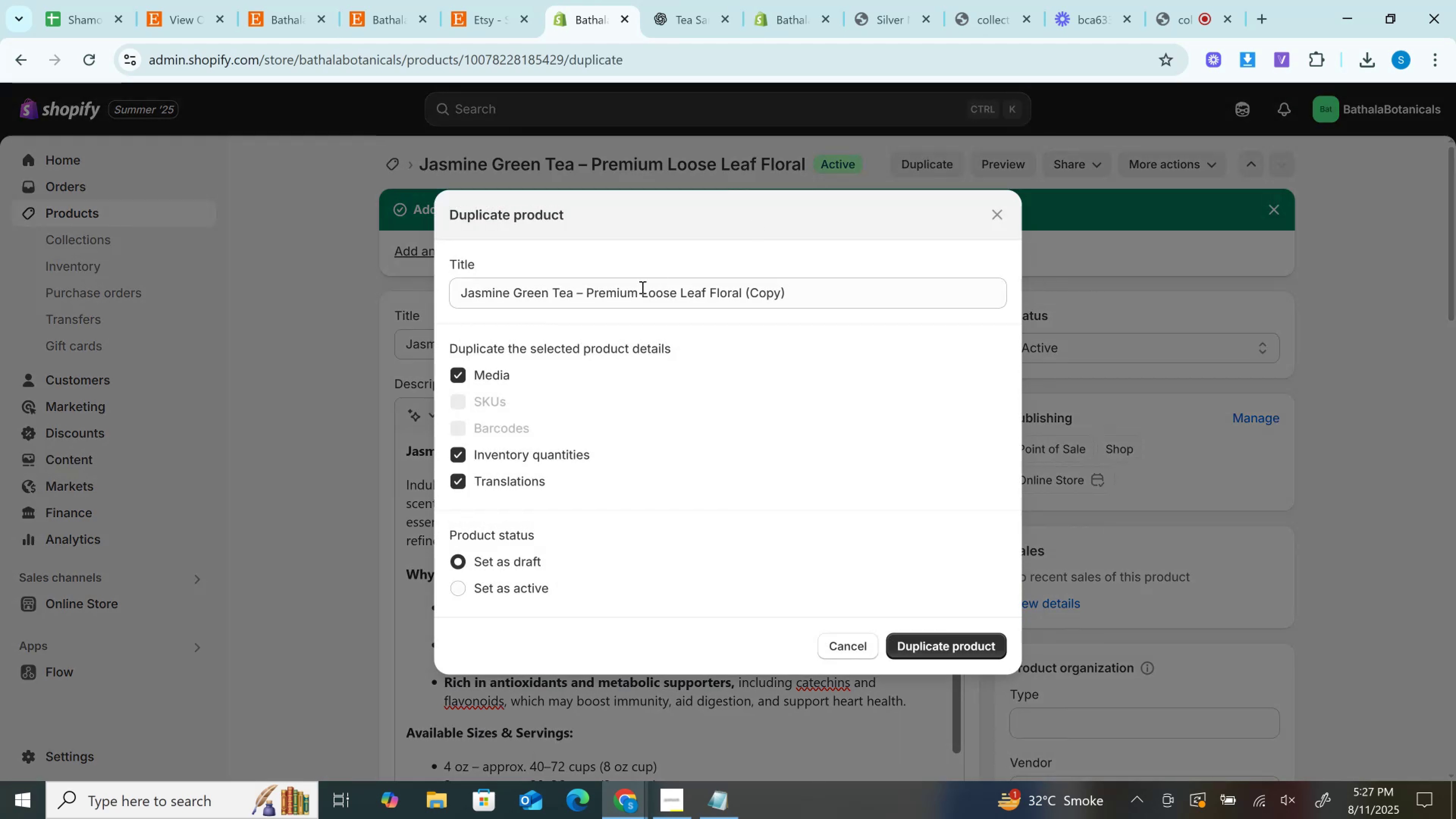 
key(Control+A)
 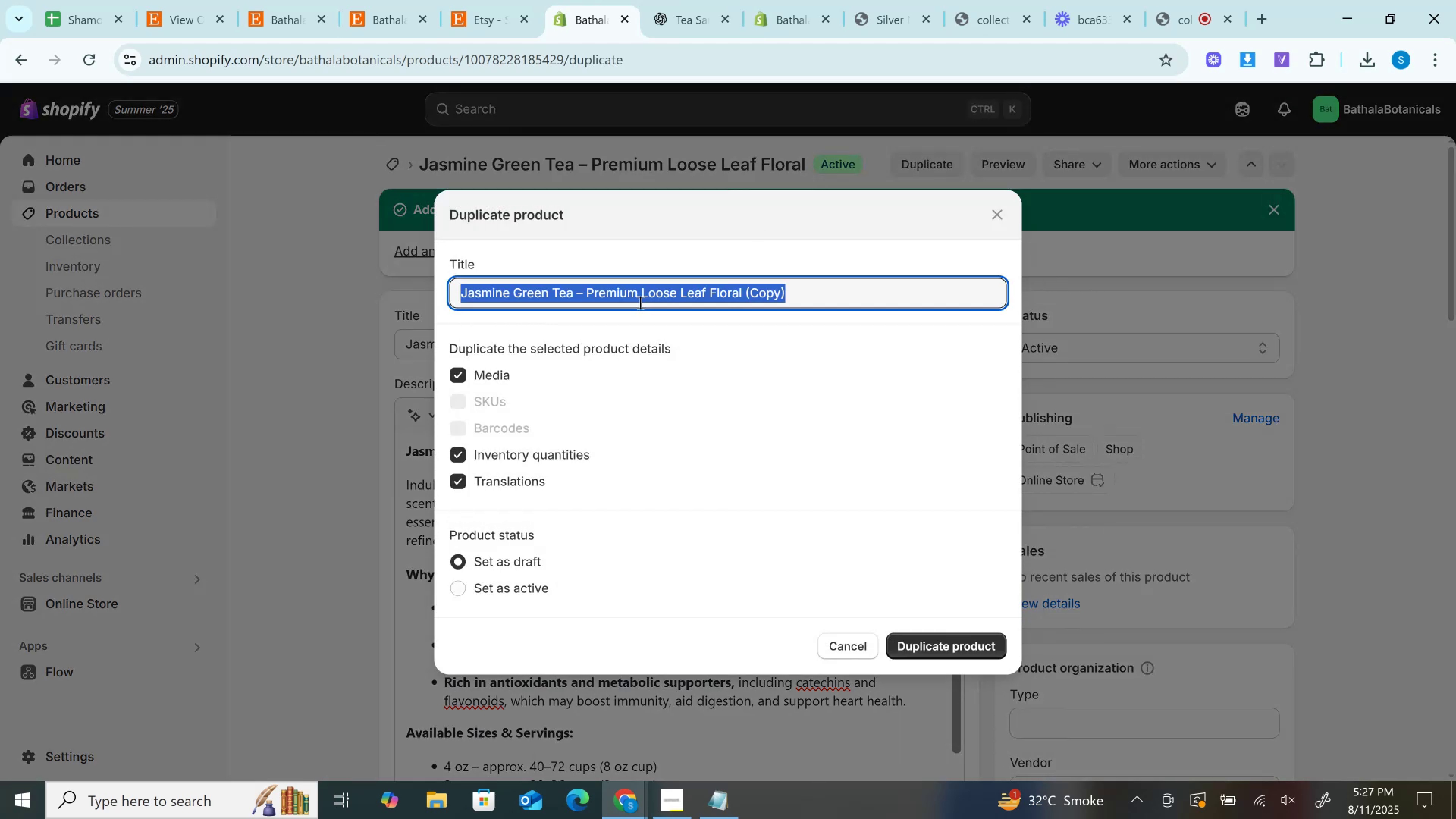 
key(Control+V)
 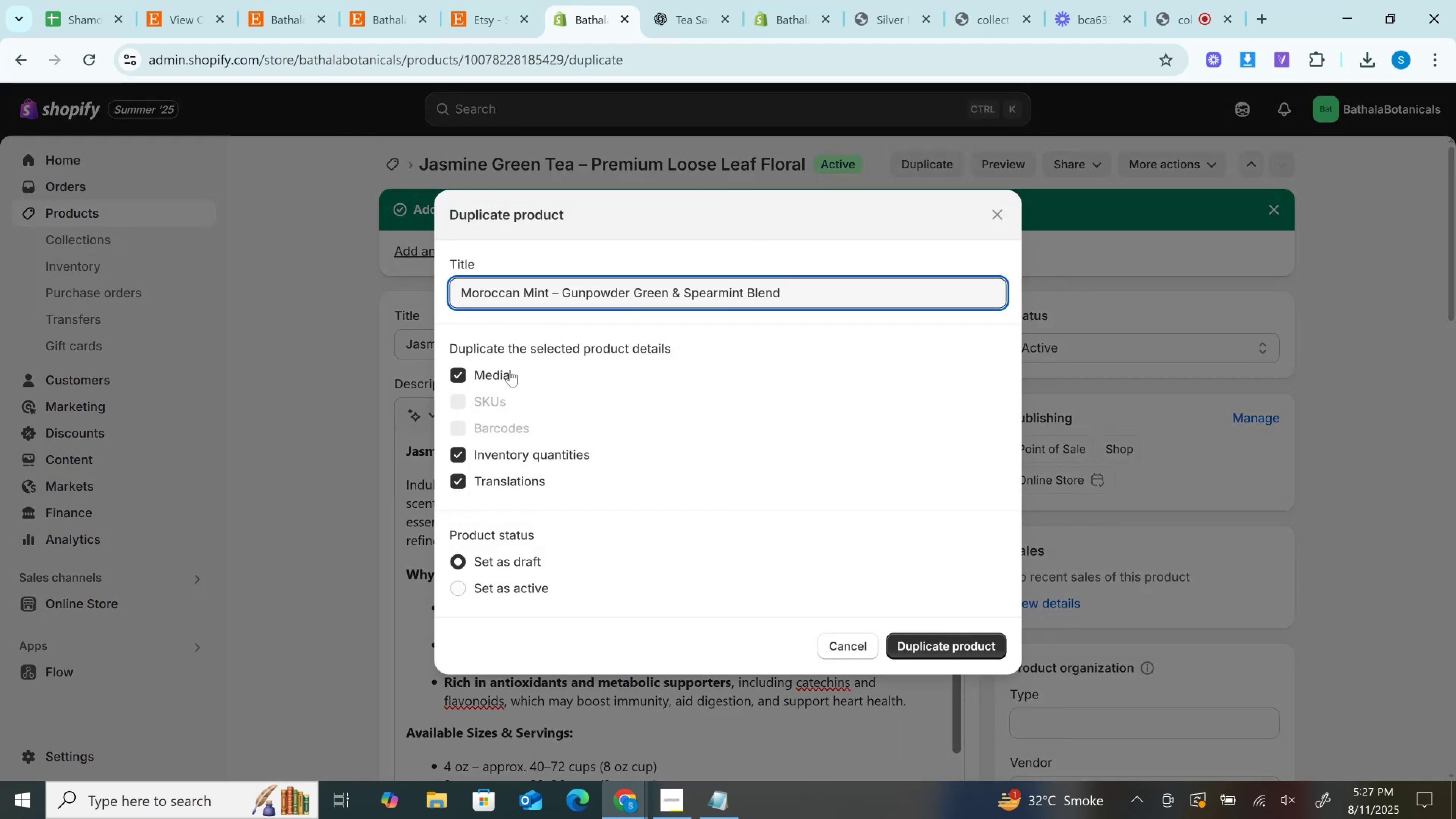 
left_click([507, 373])
 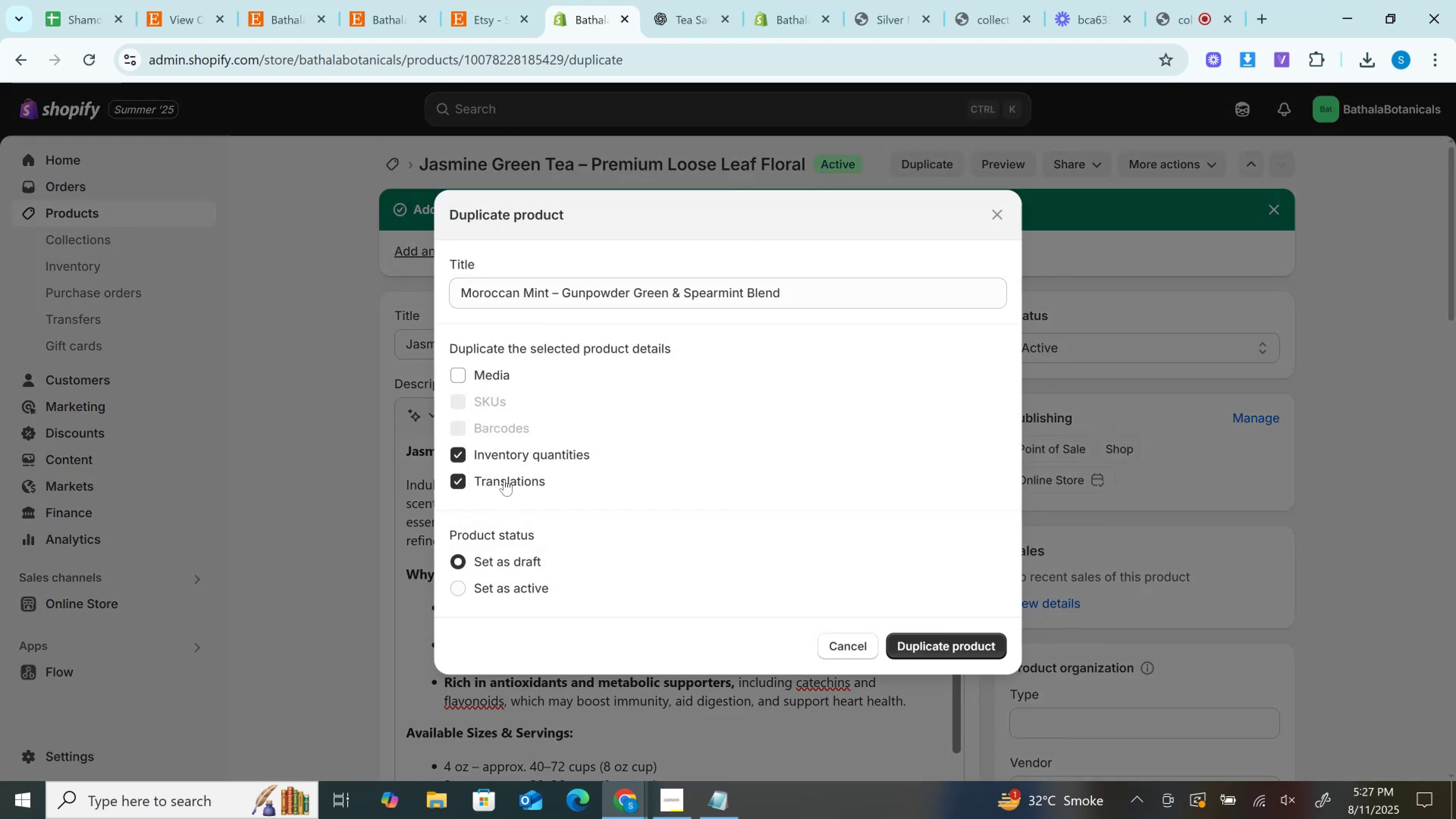 
left_click([504, 479])
 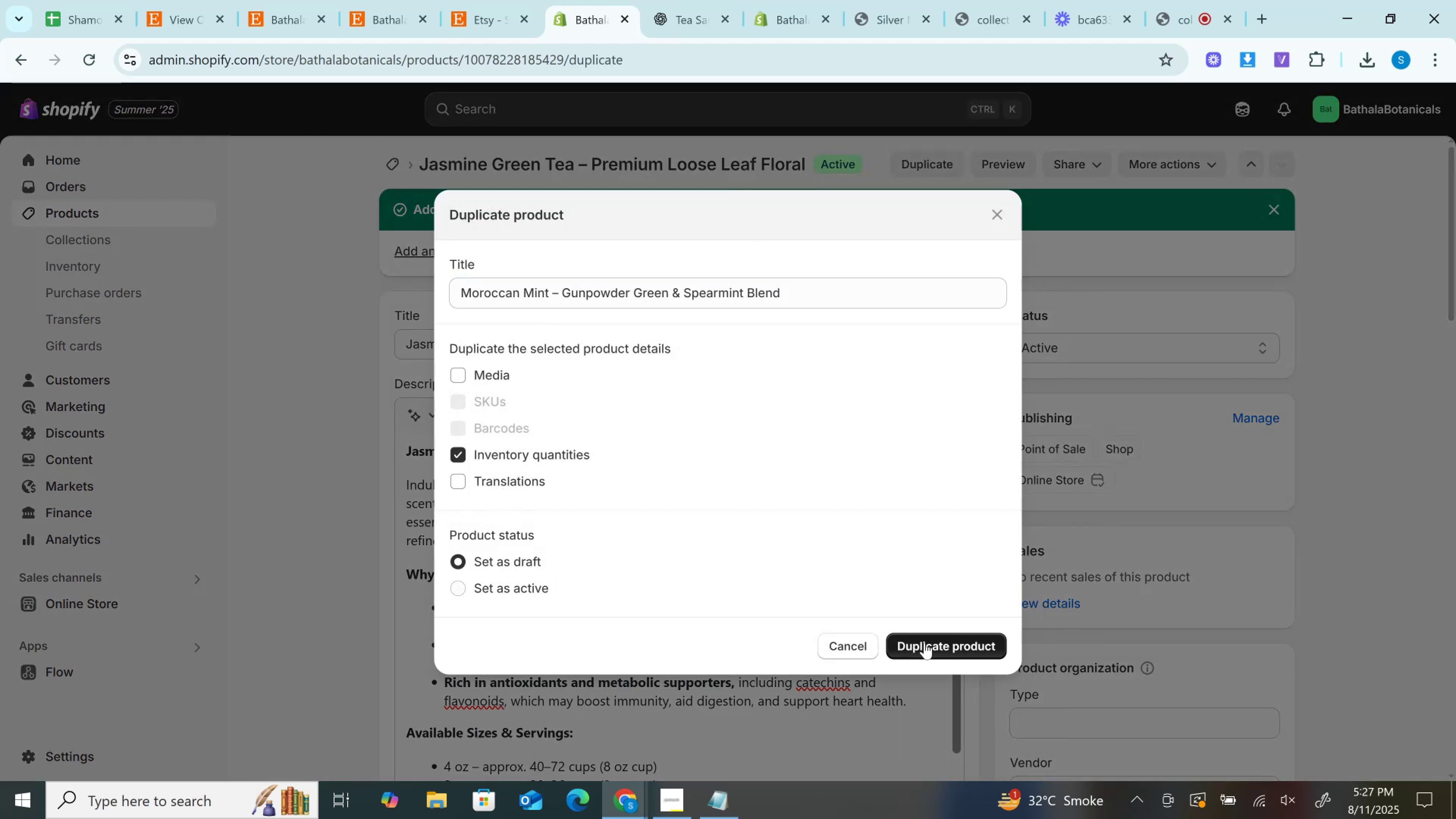 
left_click([924, 643])
 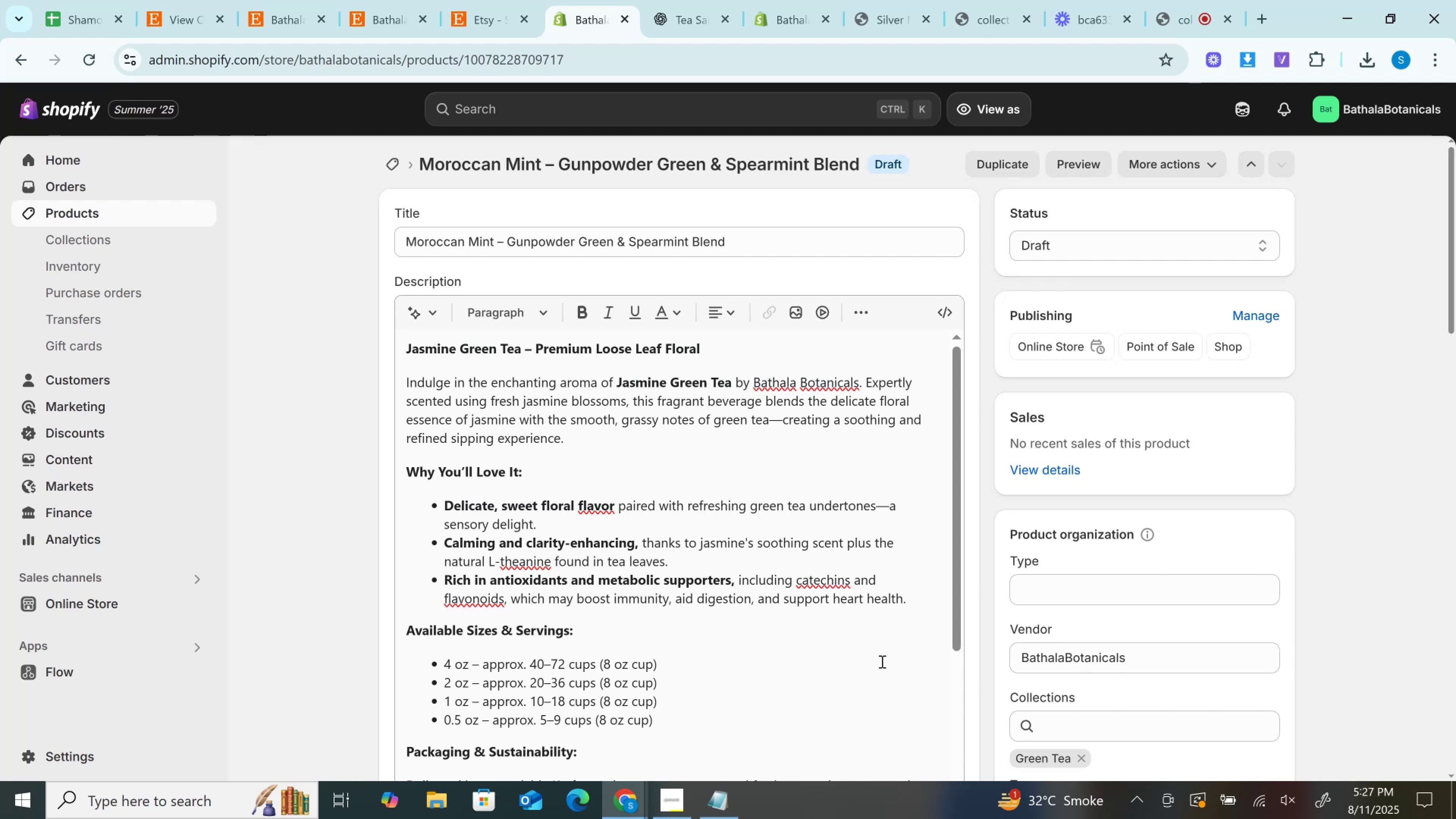 
wait(20.3)
 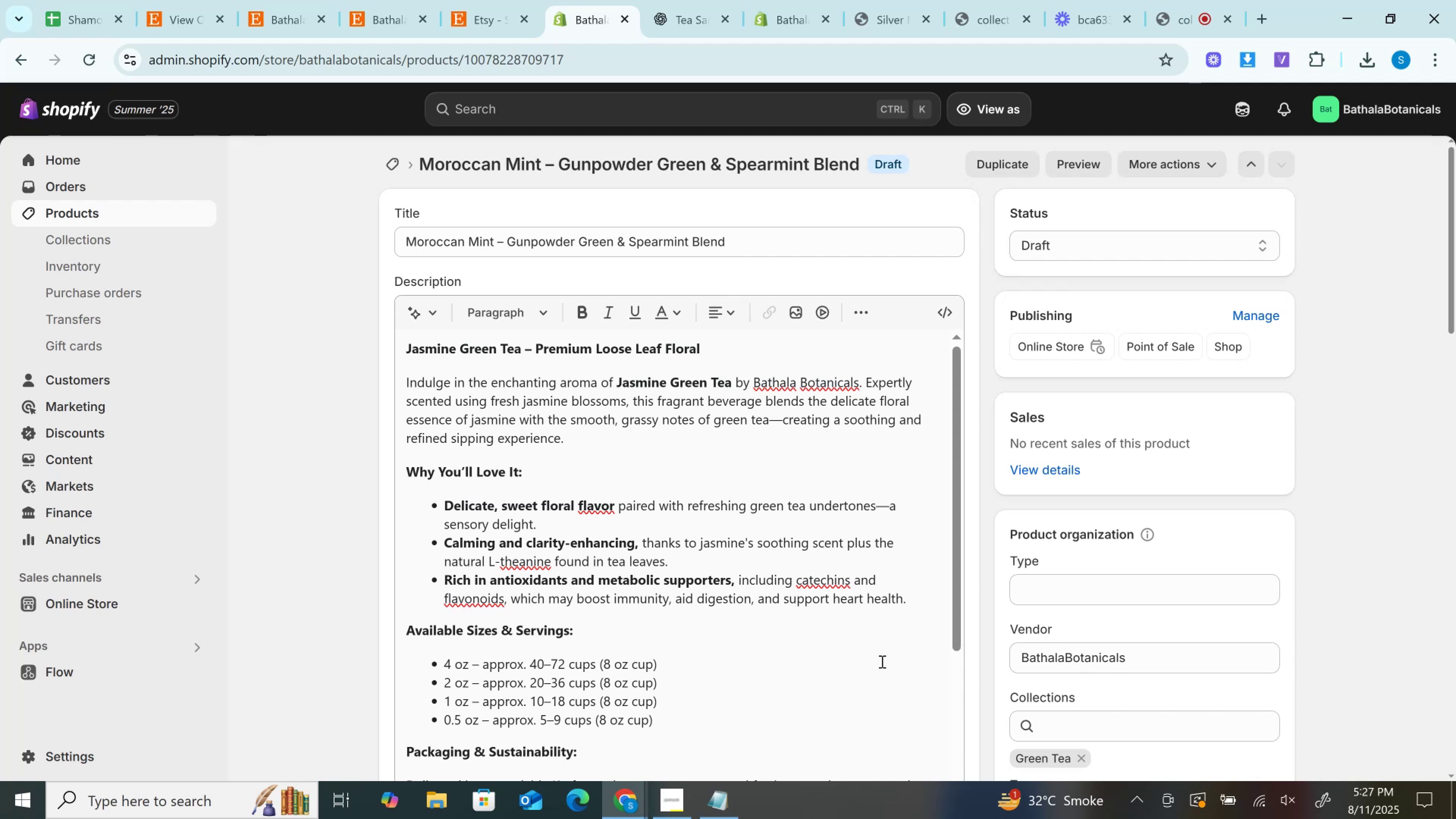 
left_click([626, 420])
 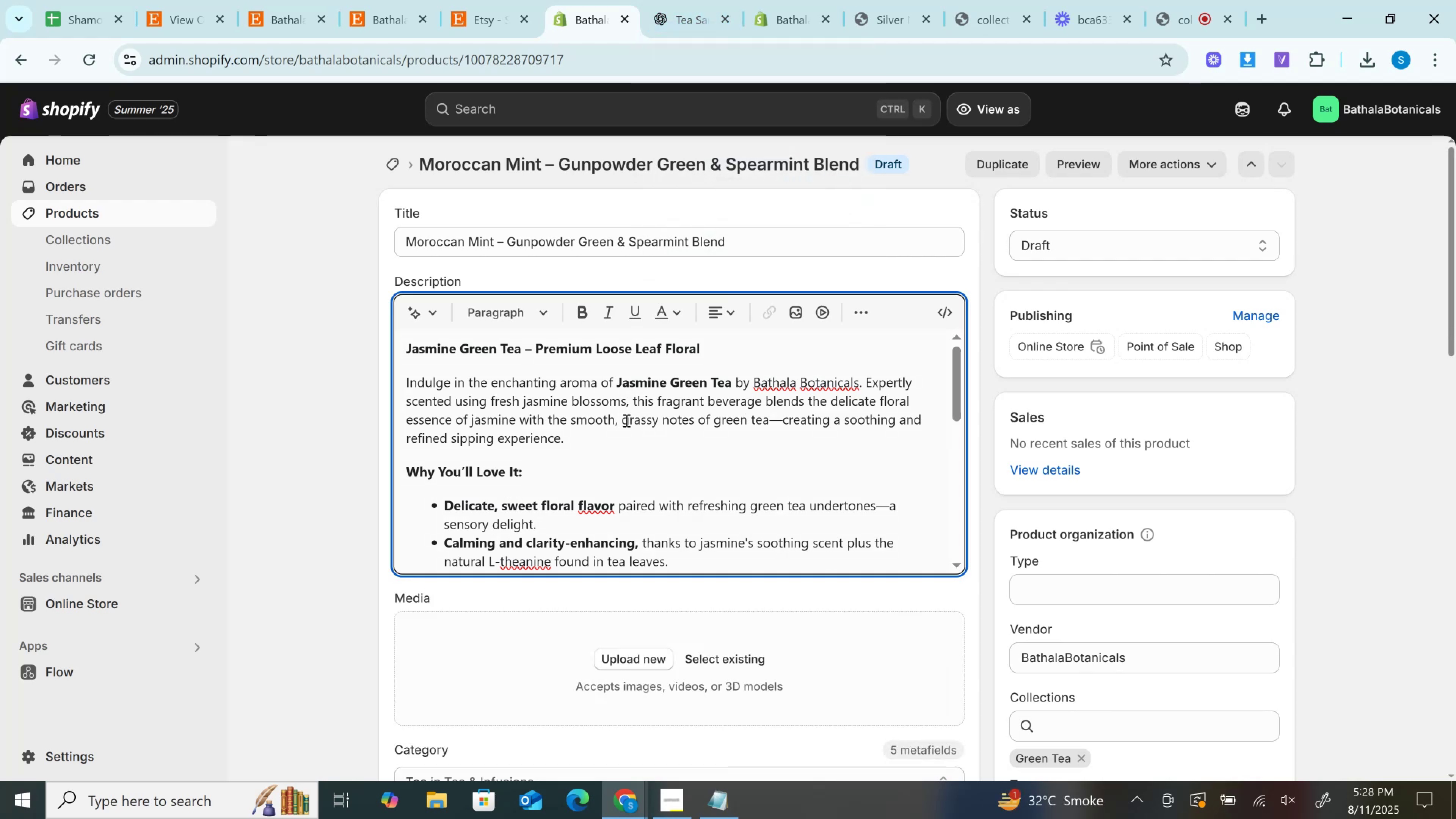 
key(Control+A)
 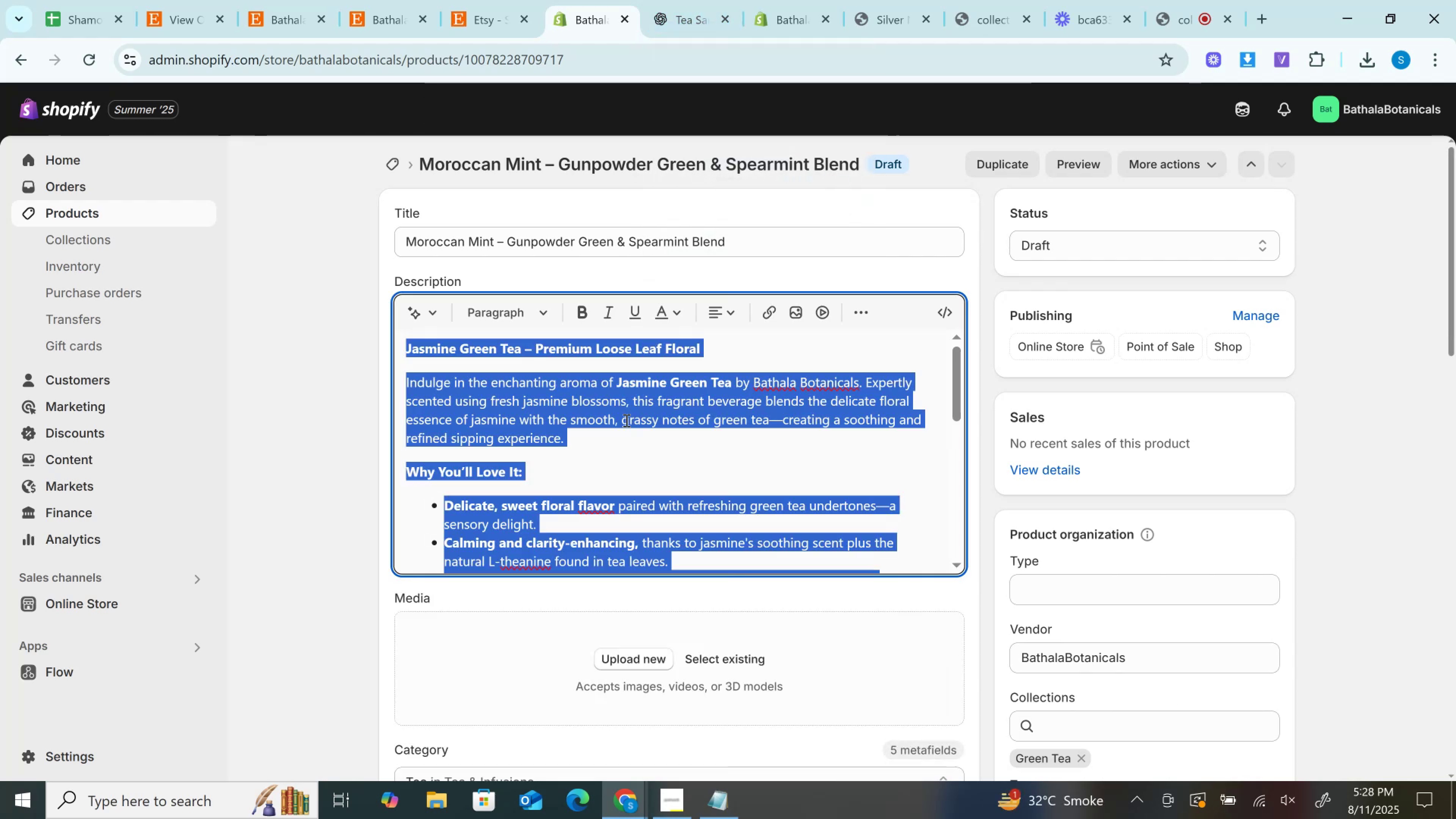 
key(Backspace)
 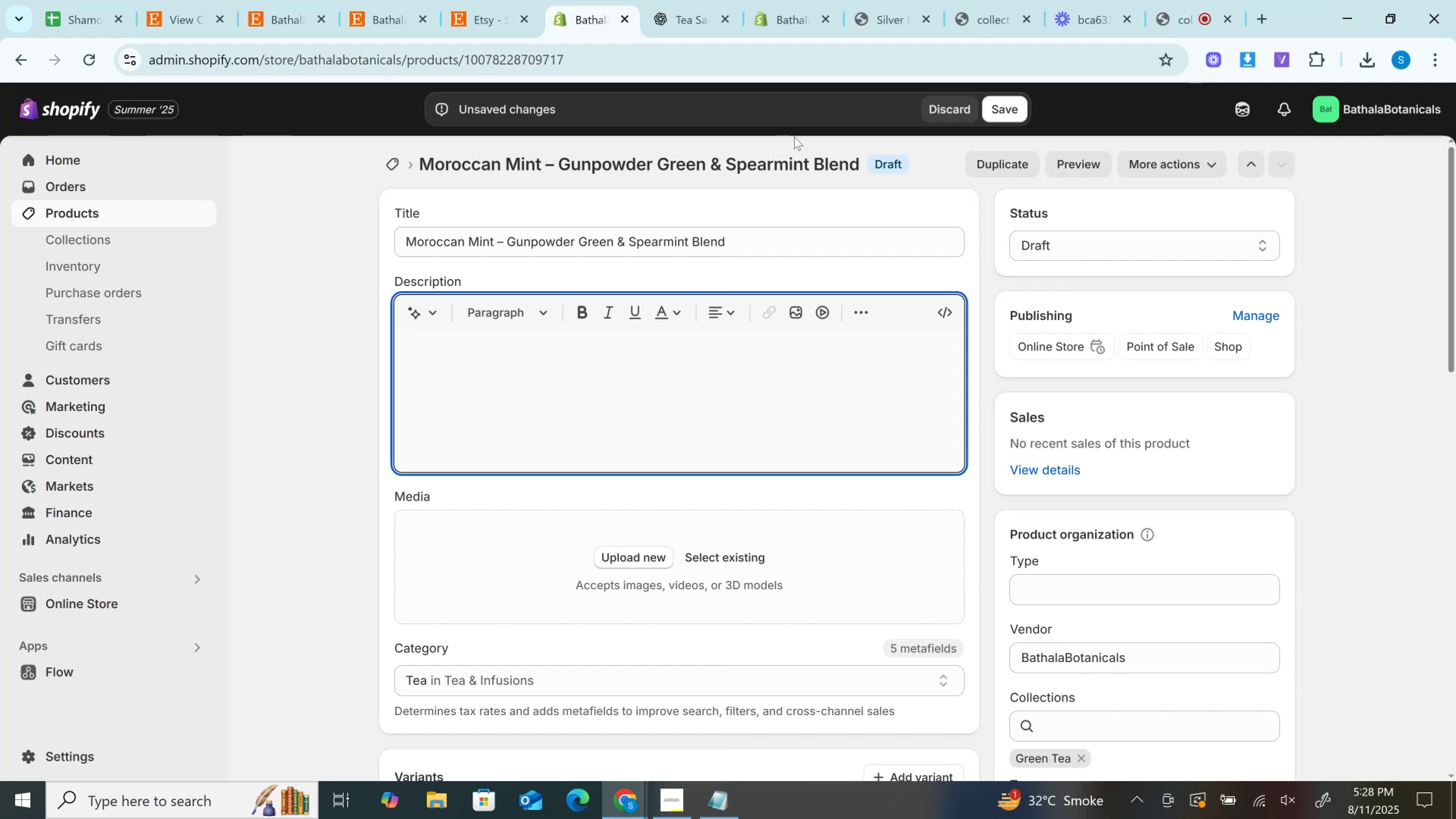 
wait(33.31)
 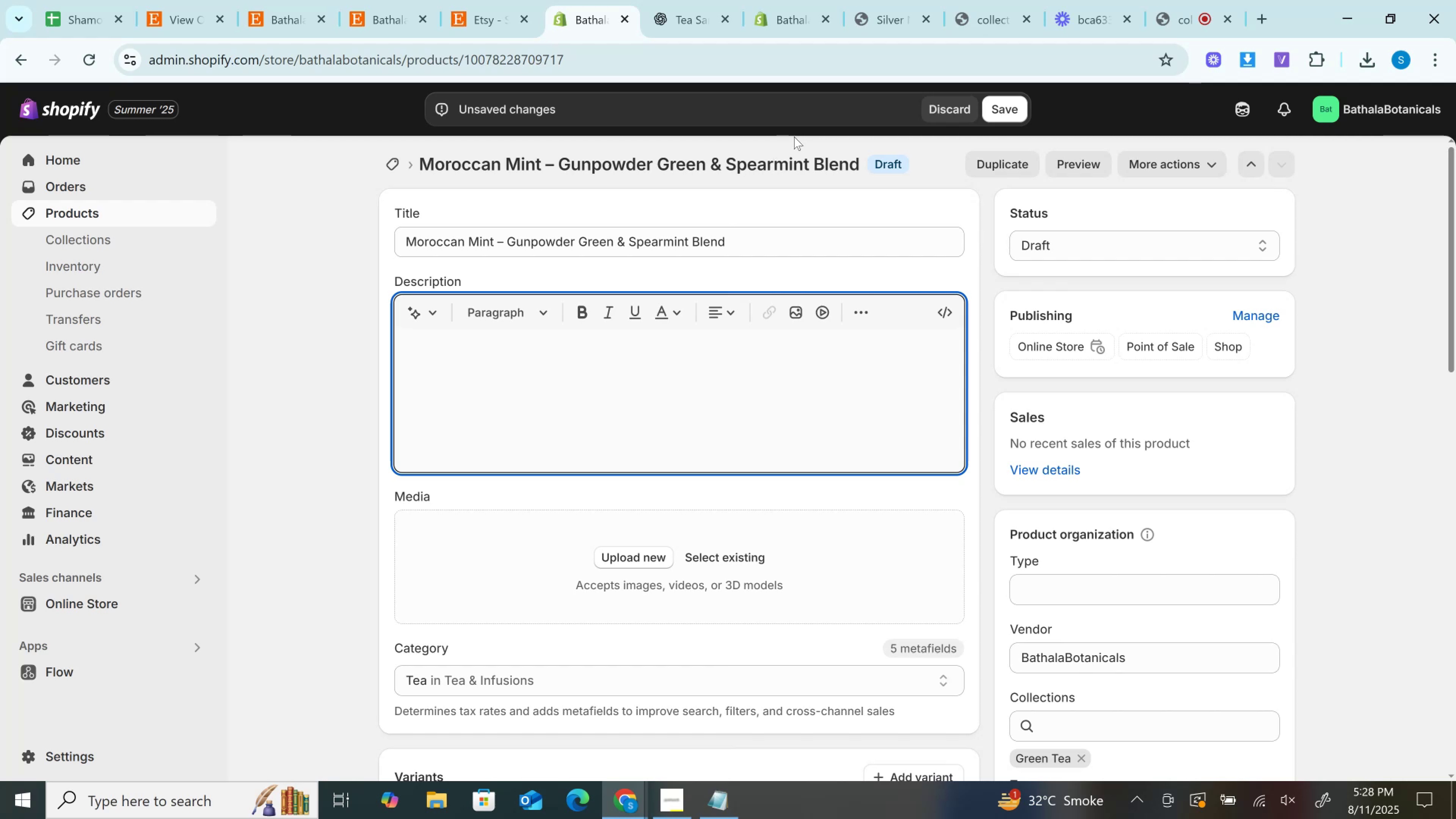 
left_click([687, 0])
 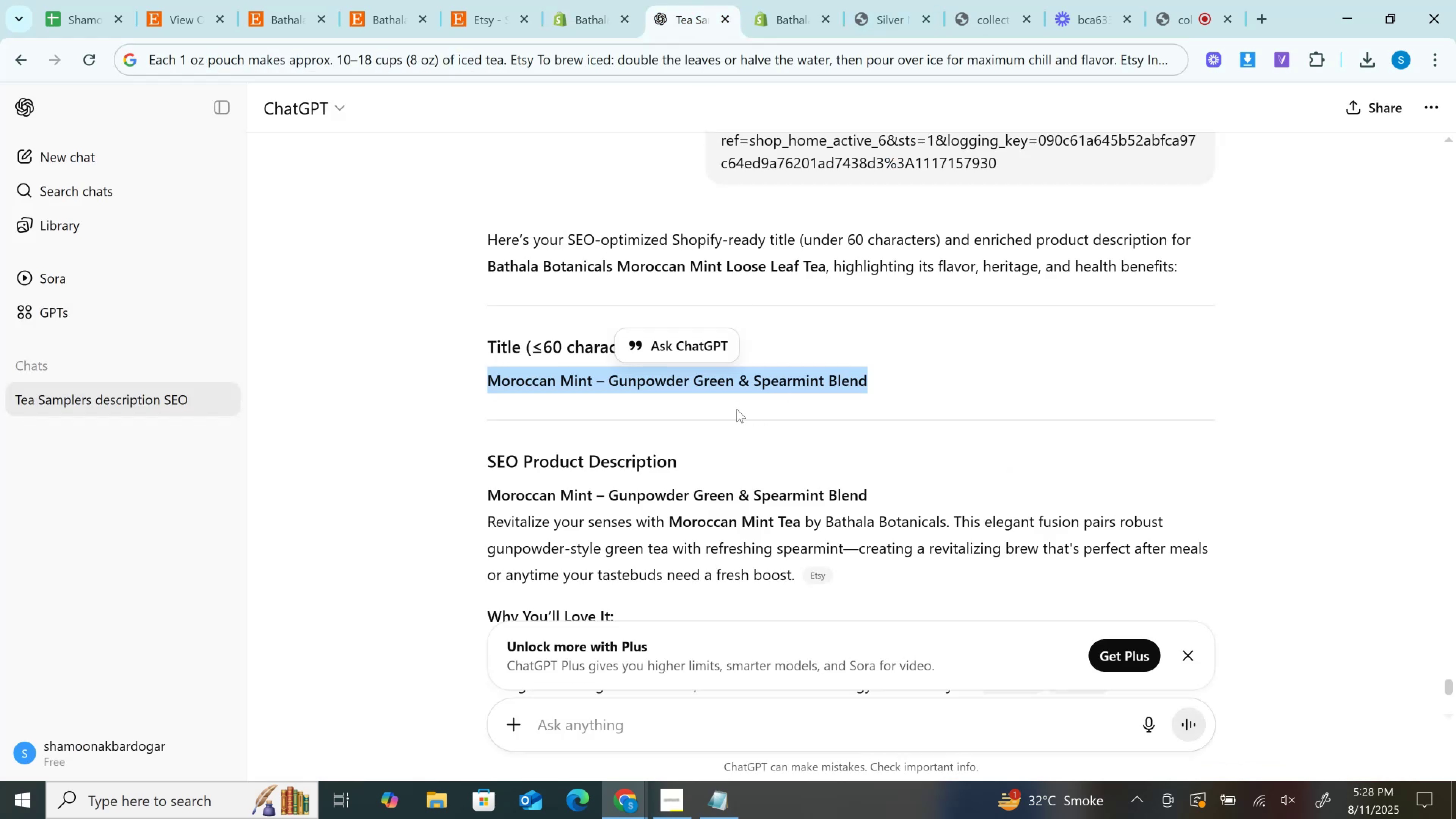 
scroll: coordinate [717, 405], scroll_direction: down, amount: 2.0
 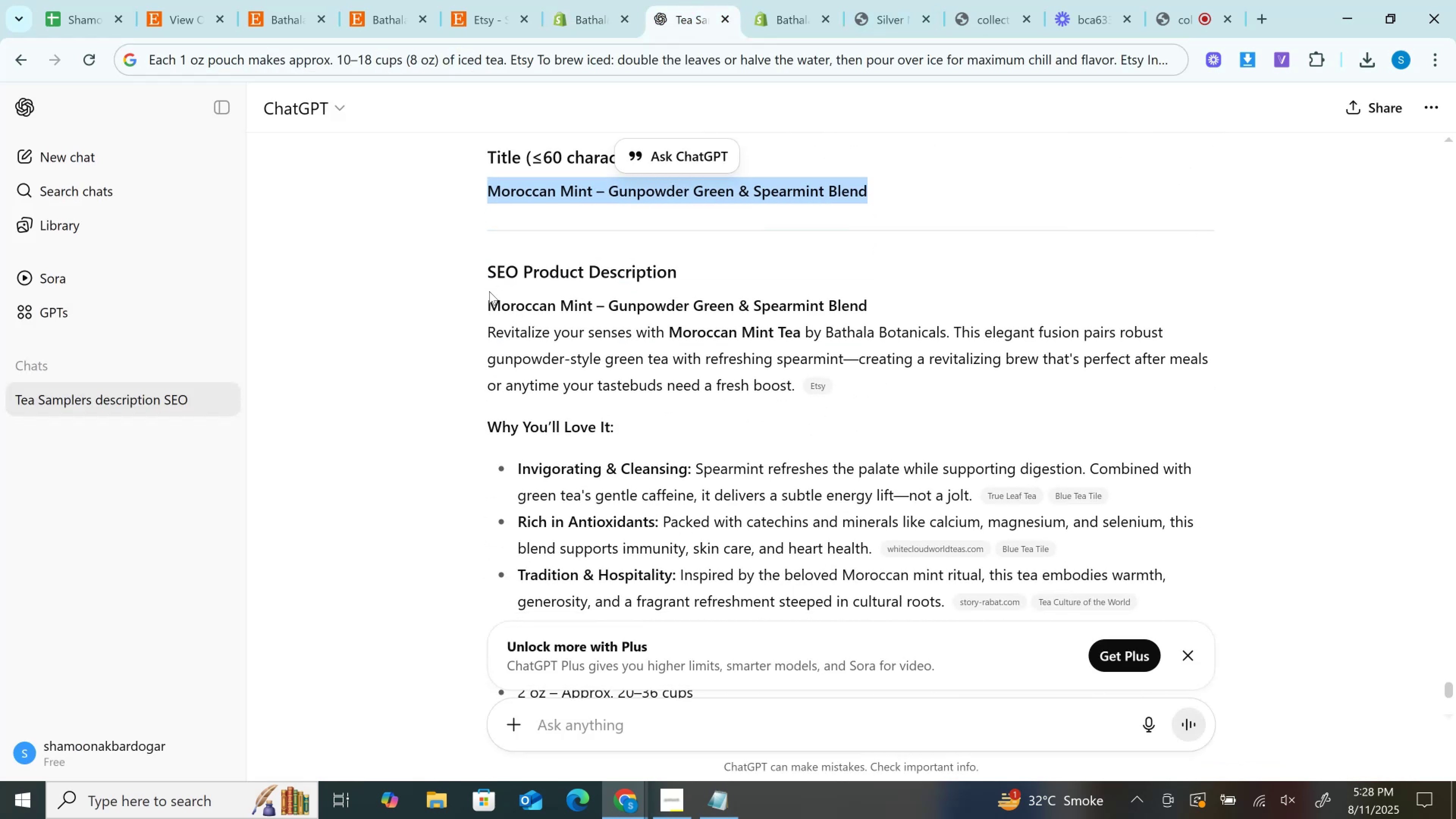 
wait(6.75)
 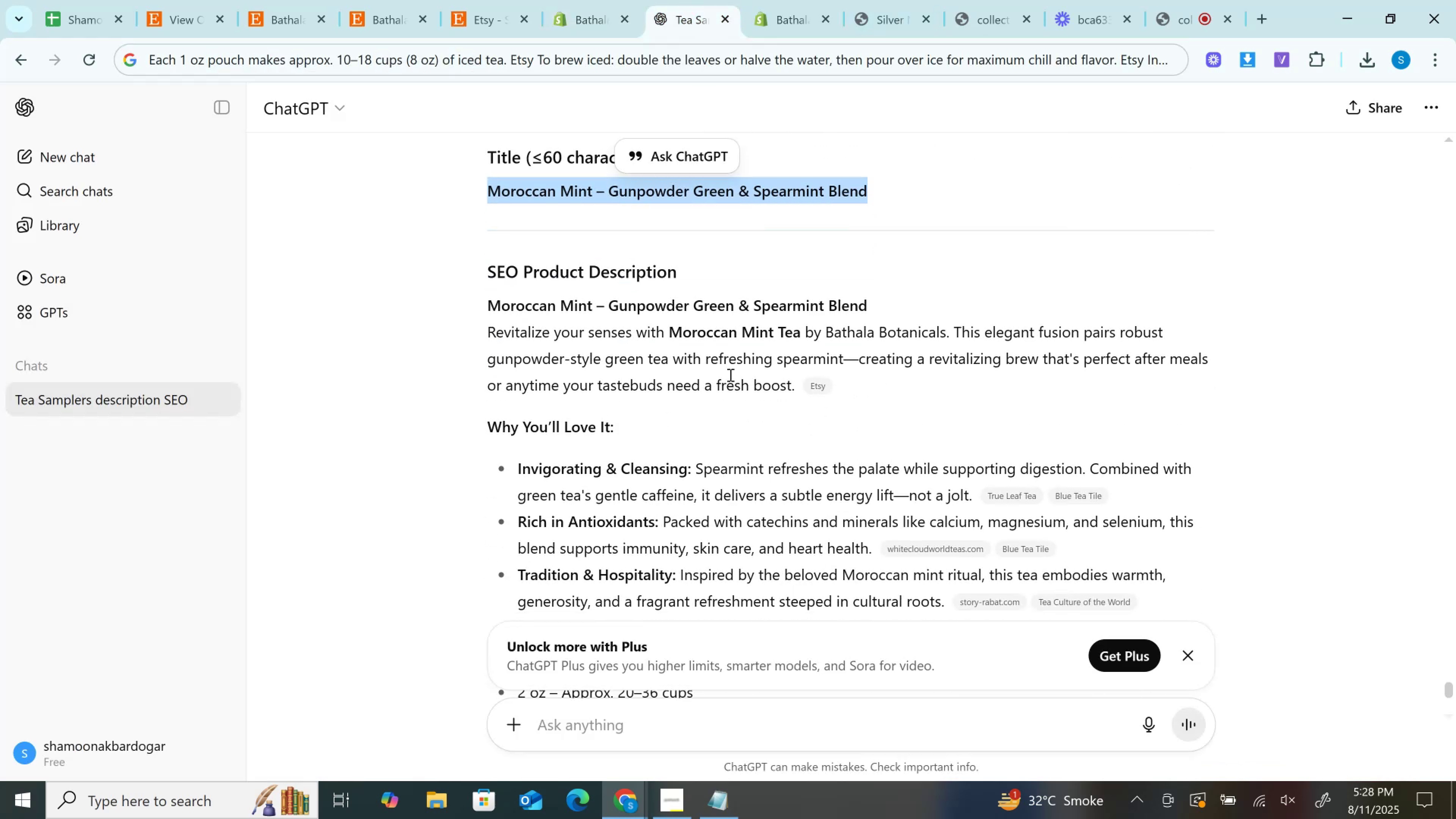 
key(Control+C)
 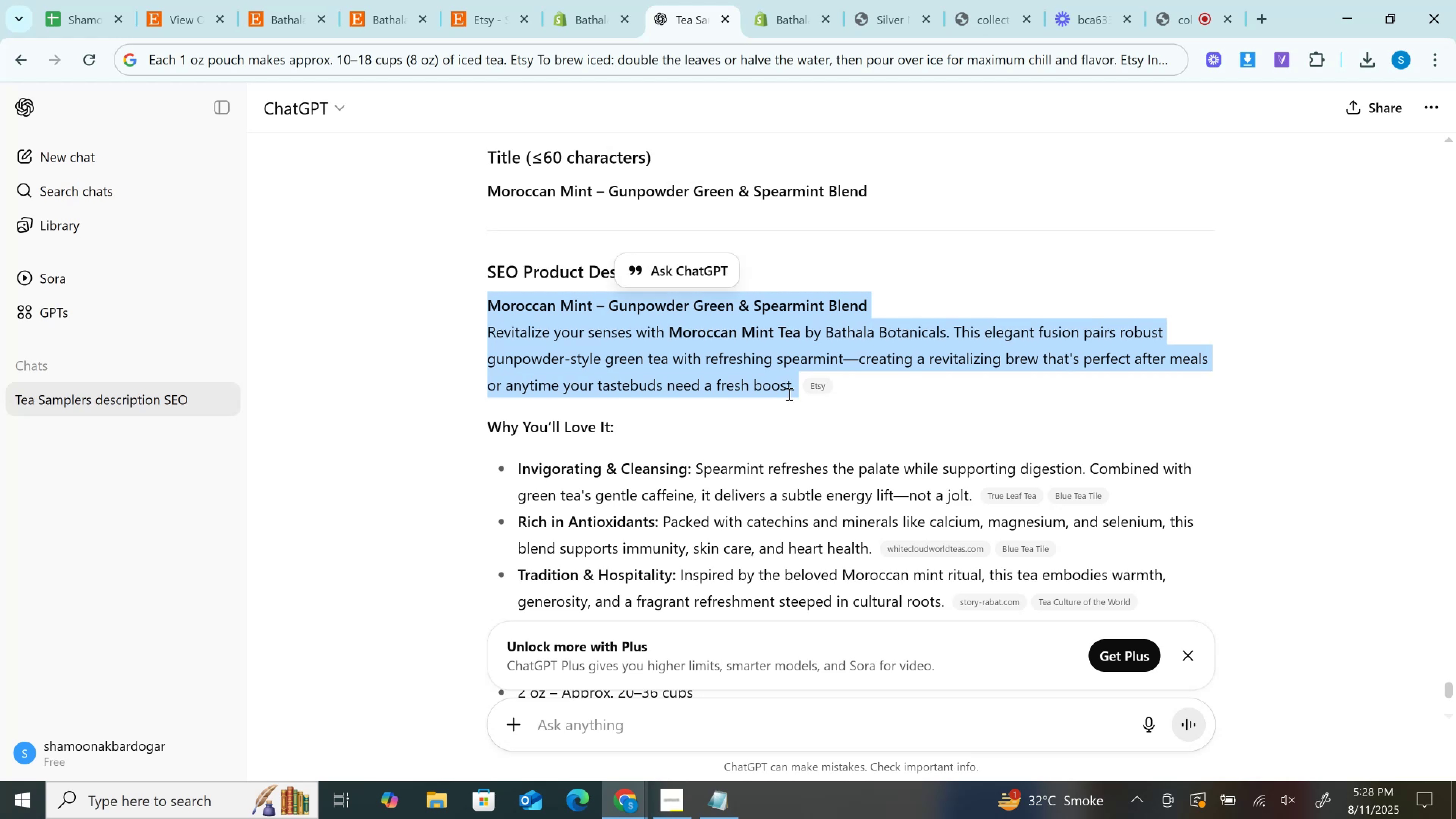 
key(Control+C)
 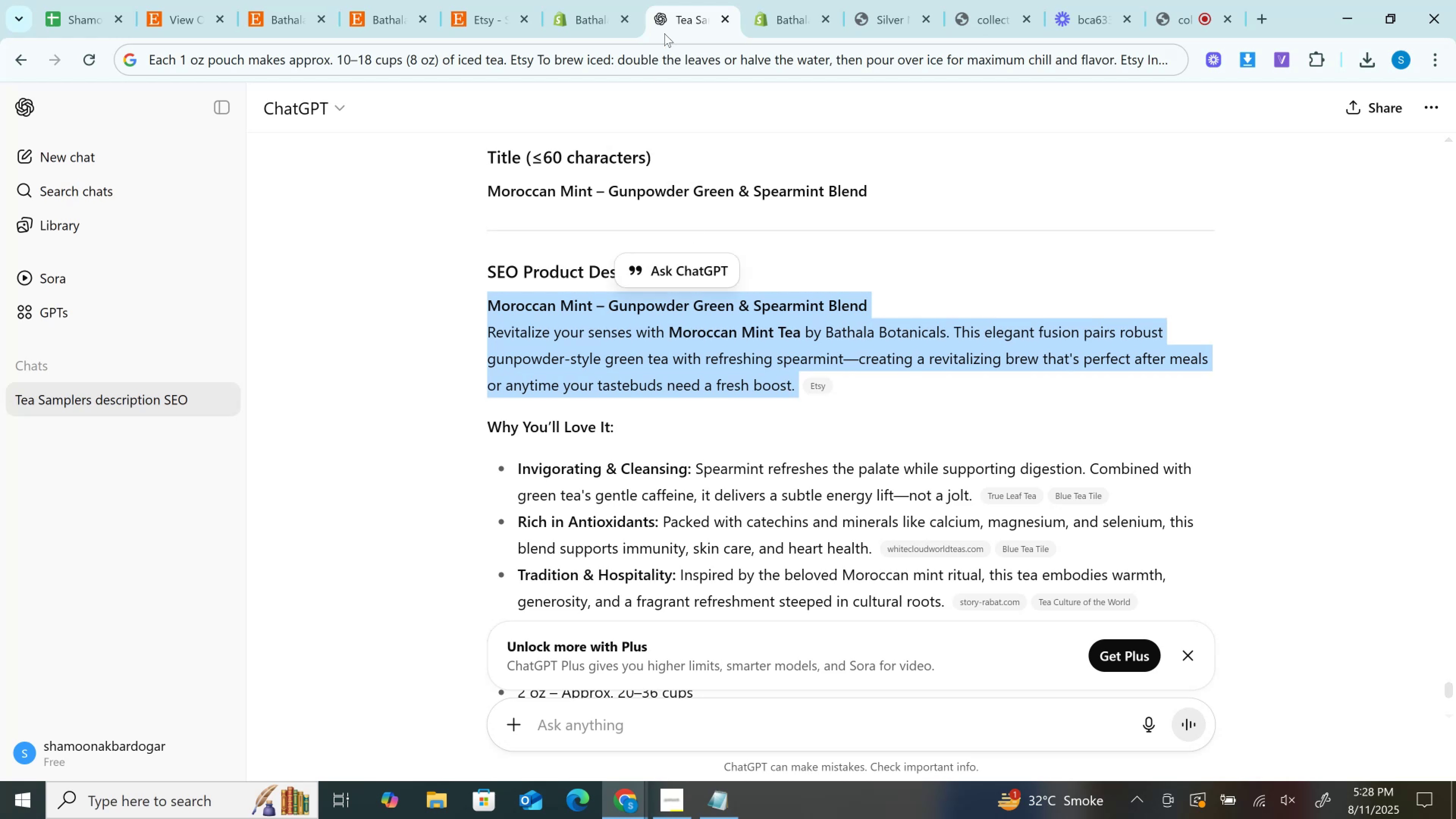 
mouse_move([676, -8])
 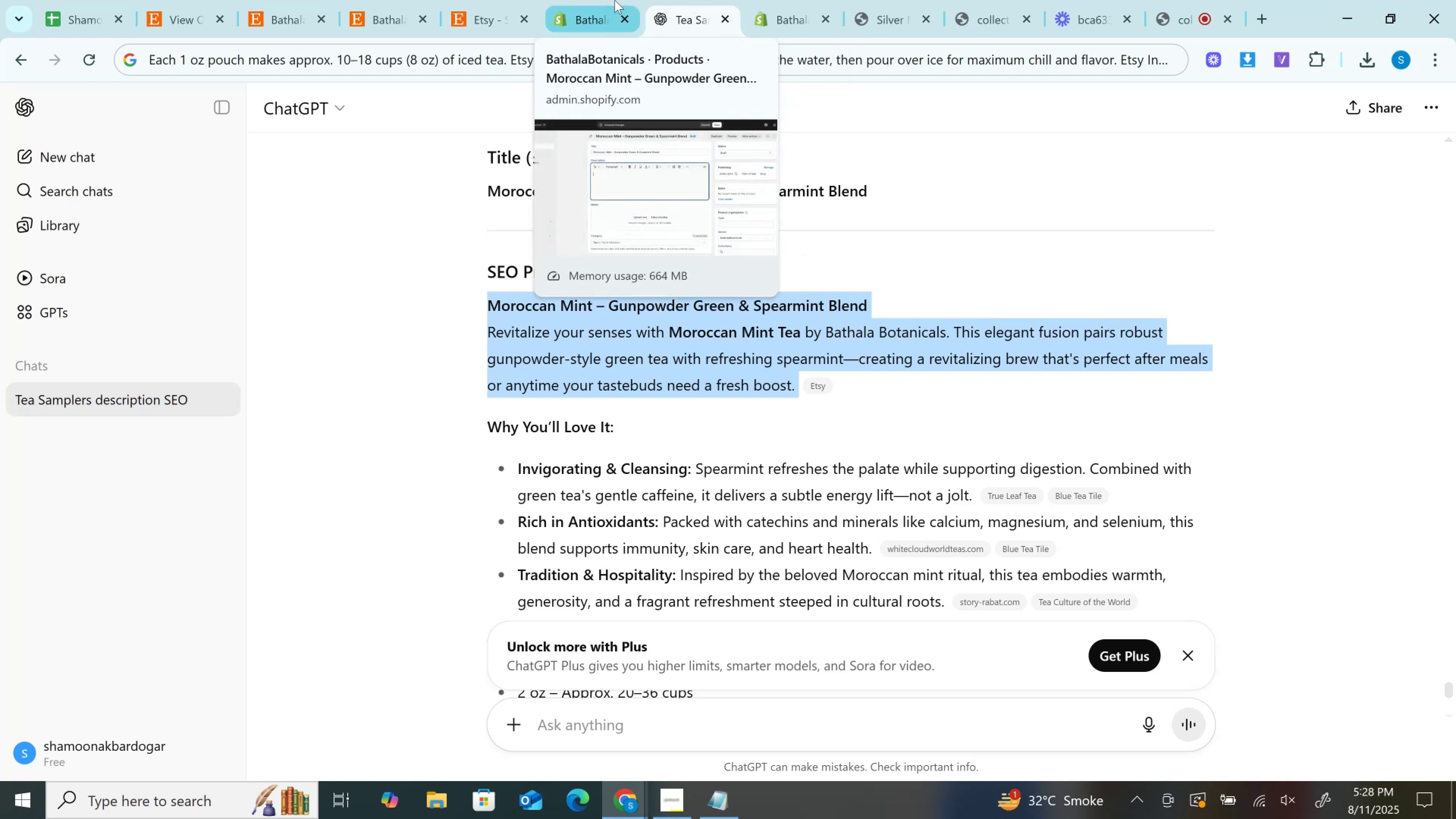 
left_click([615, 0])
 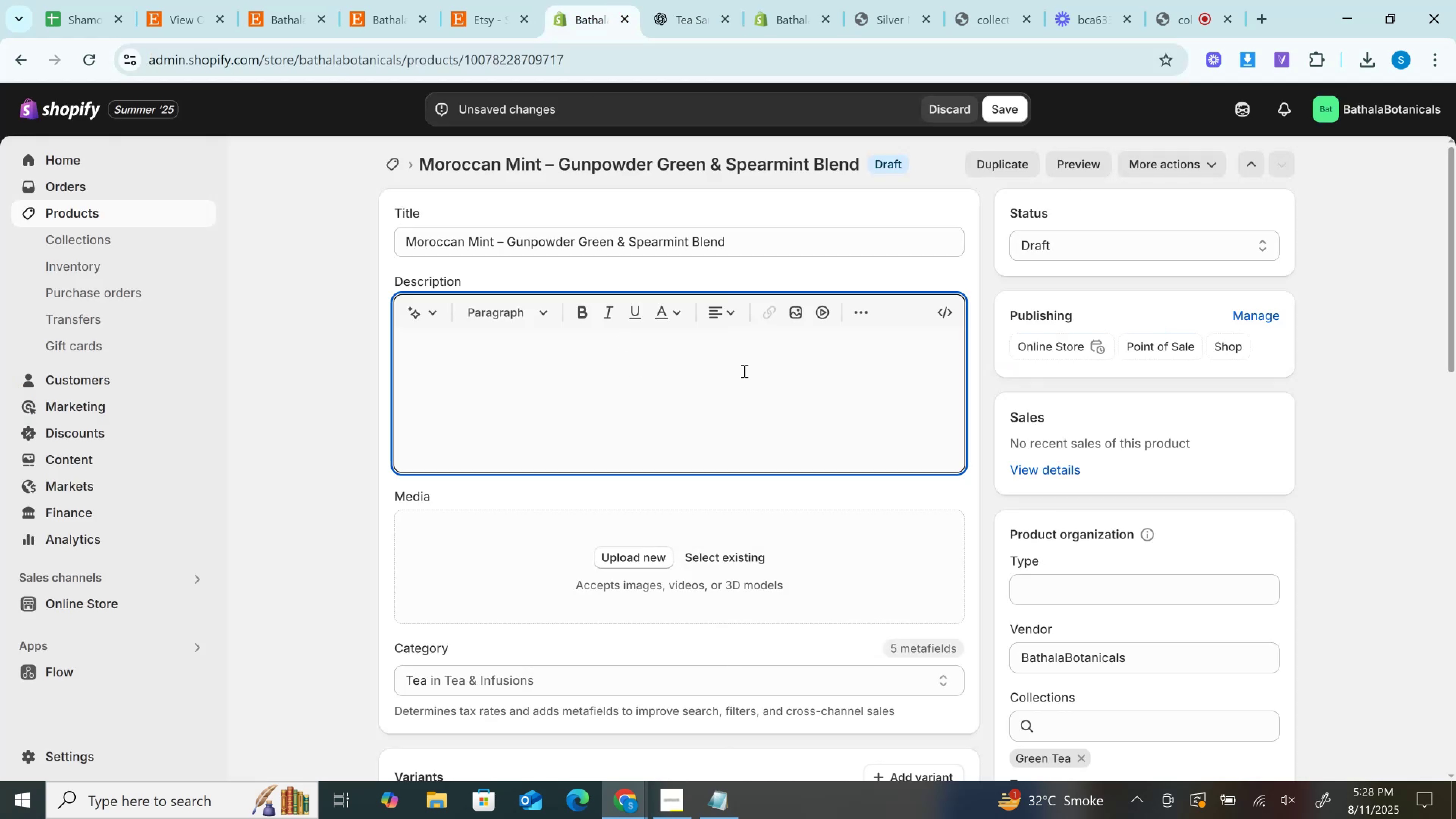 
left_click([952, 315])
 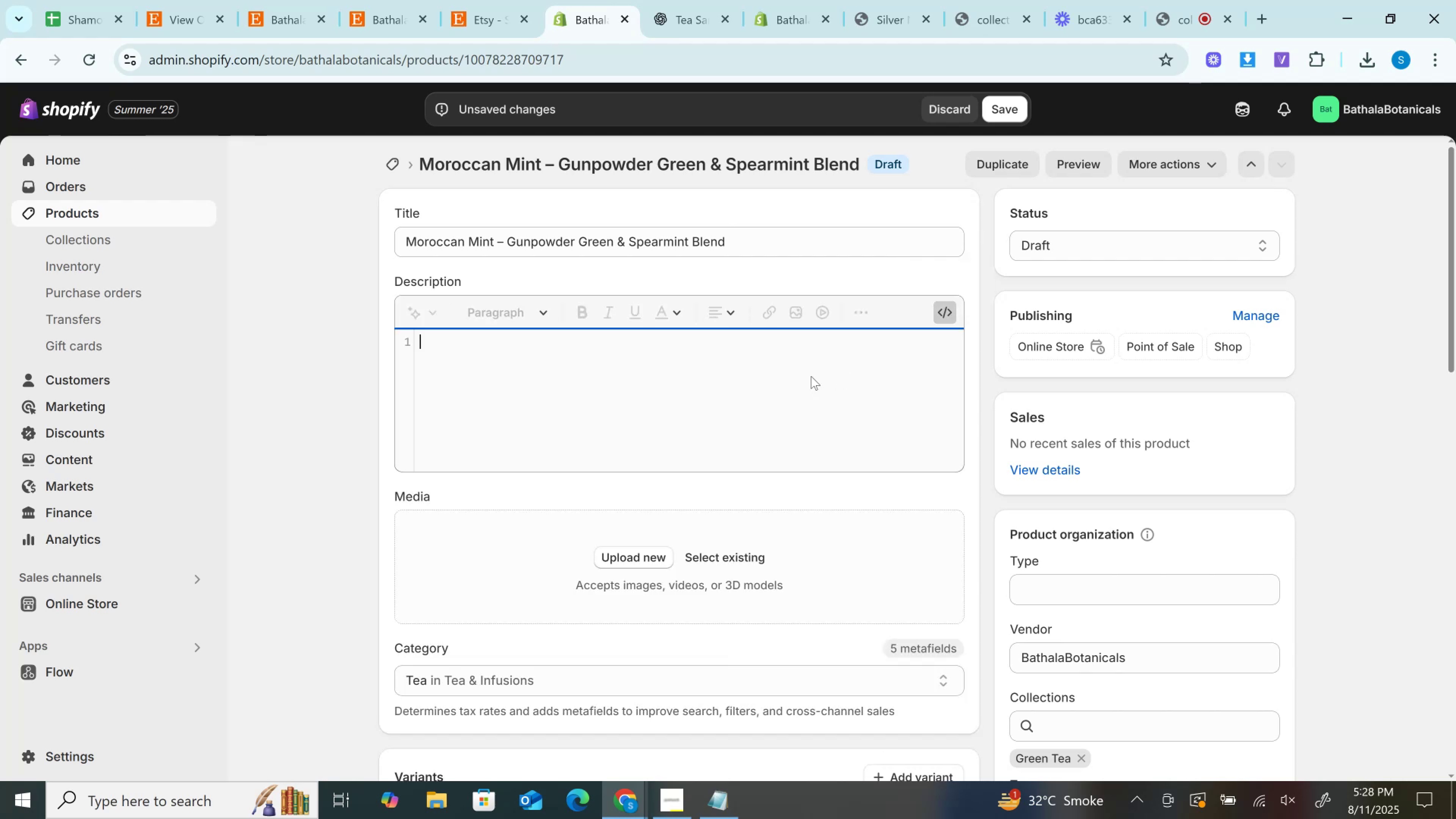 
left_click([809, 376])
 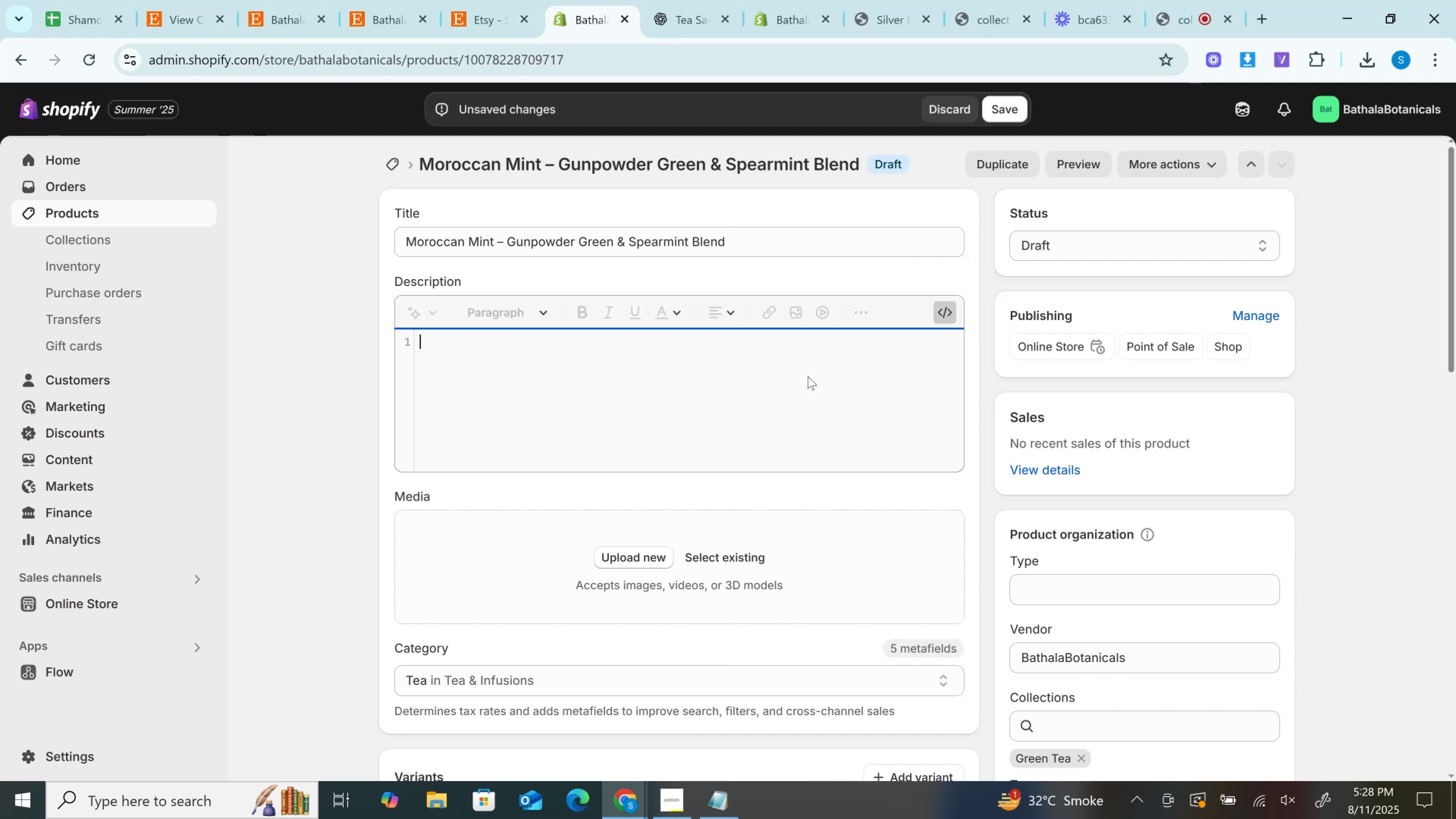 
key(Control+V)
 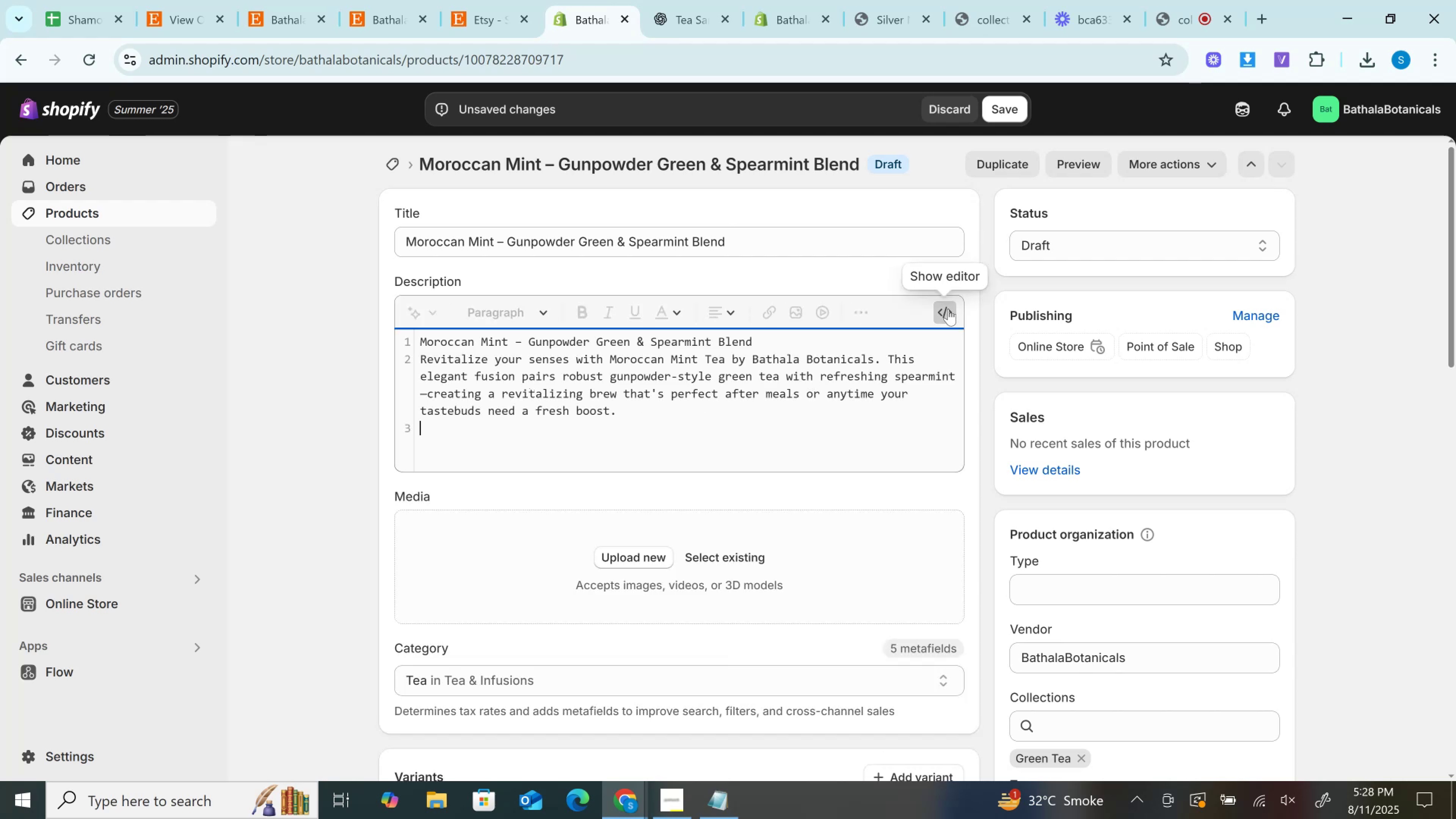 
left_click([950, 309])
 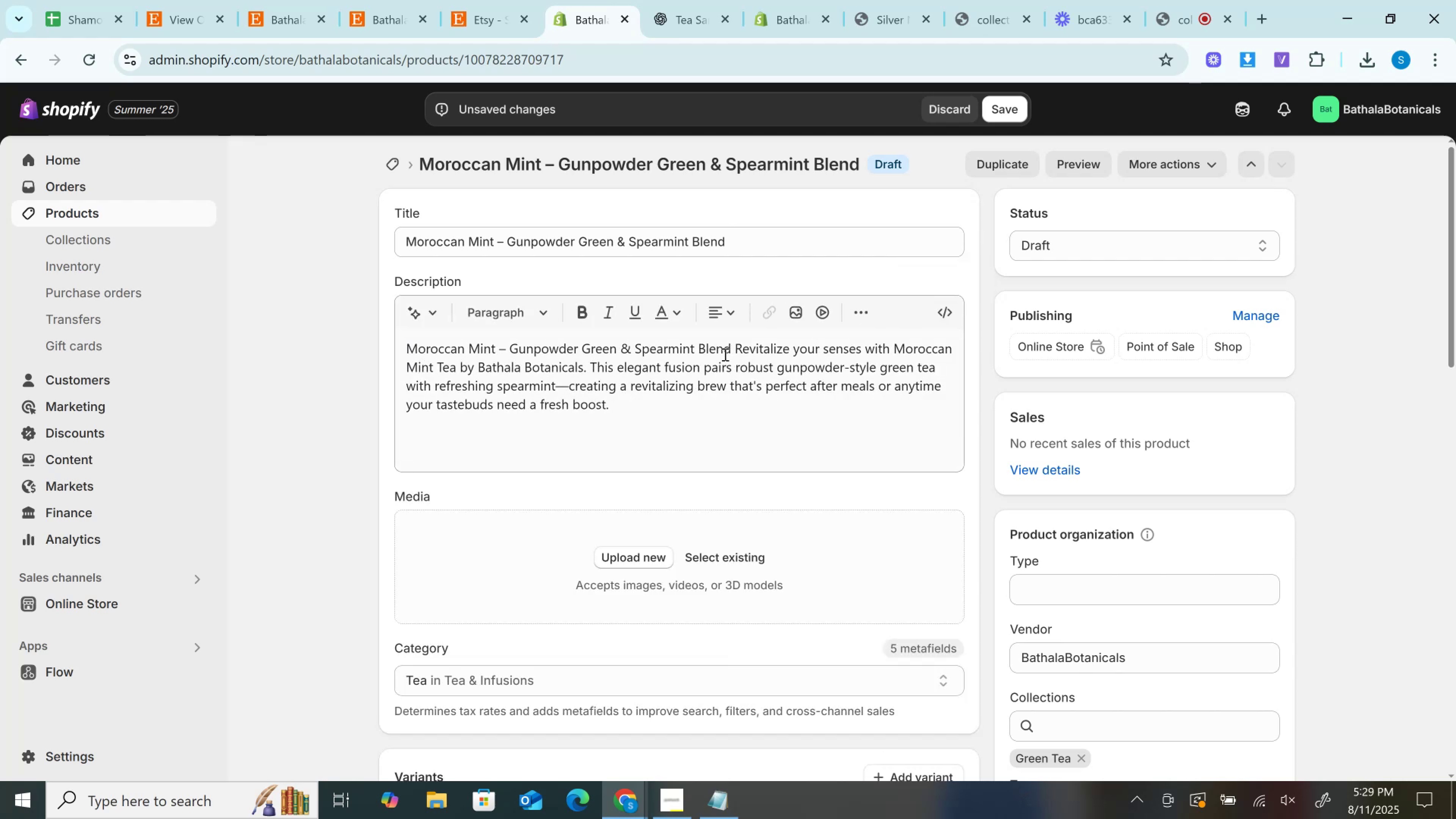 
left_click([731, 351])
 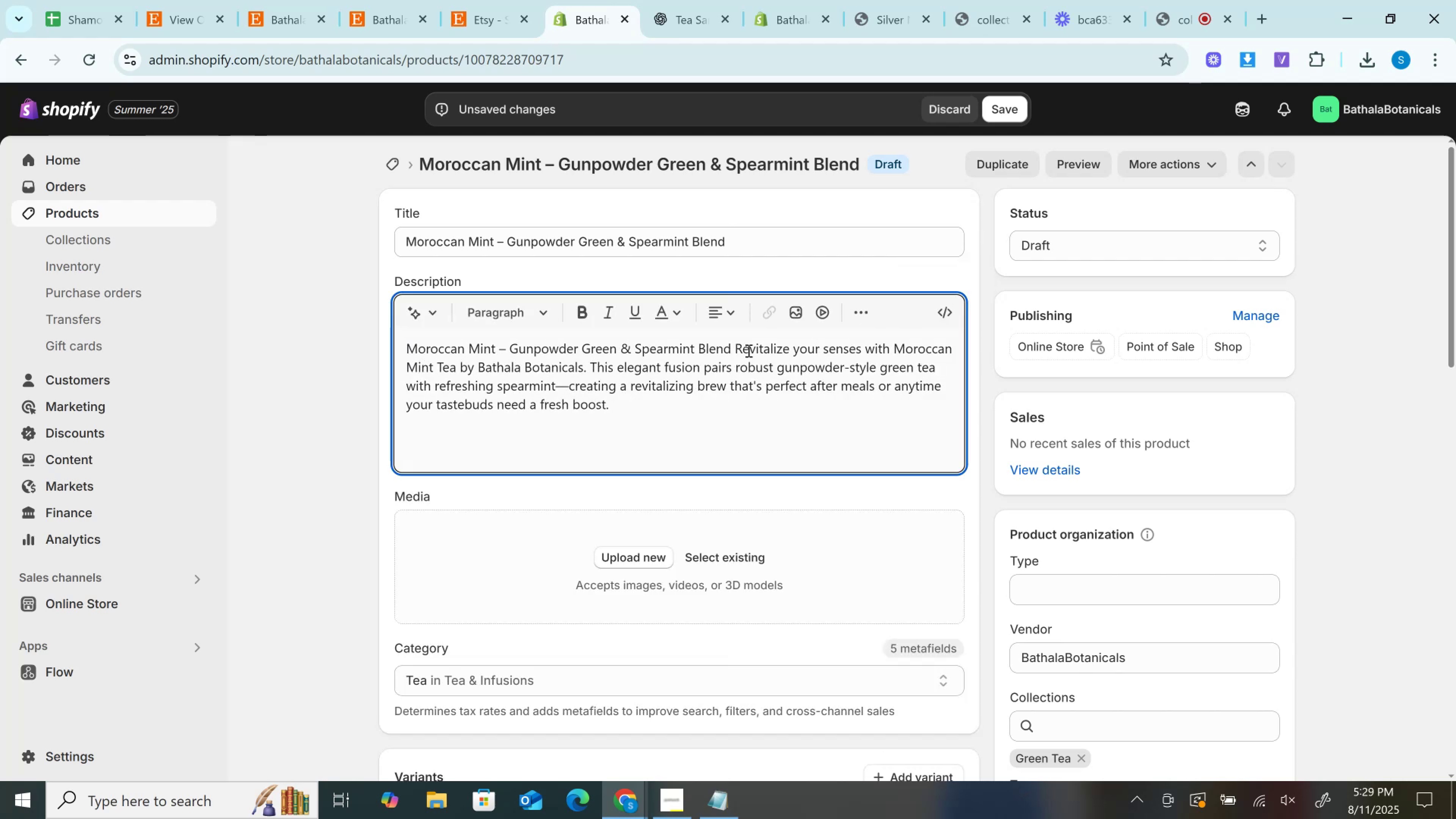 
key(Enter)
 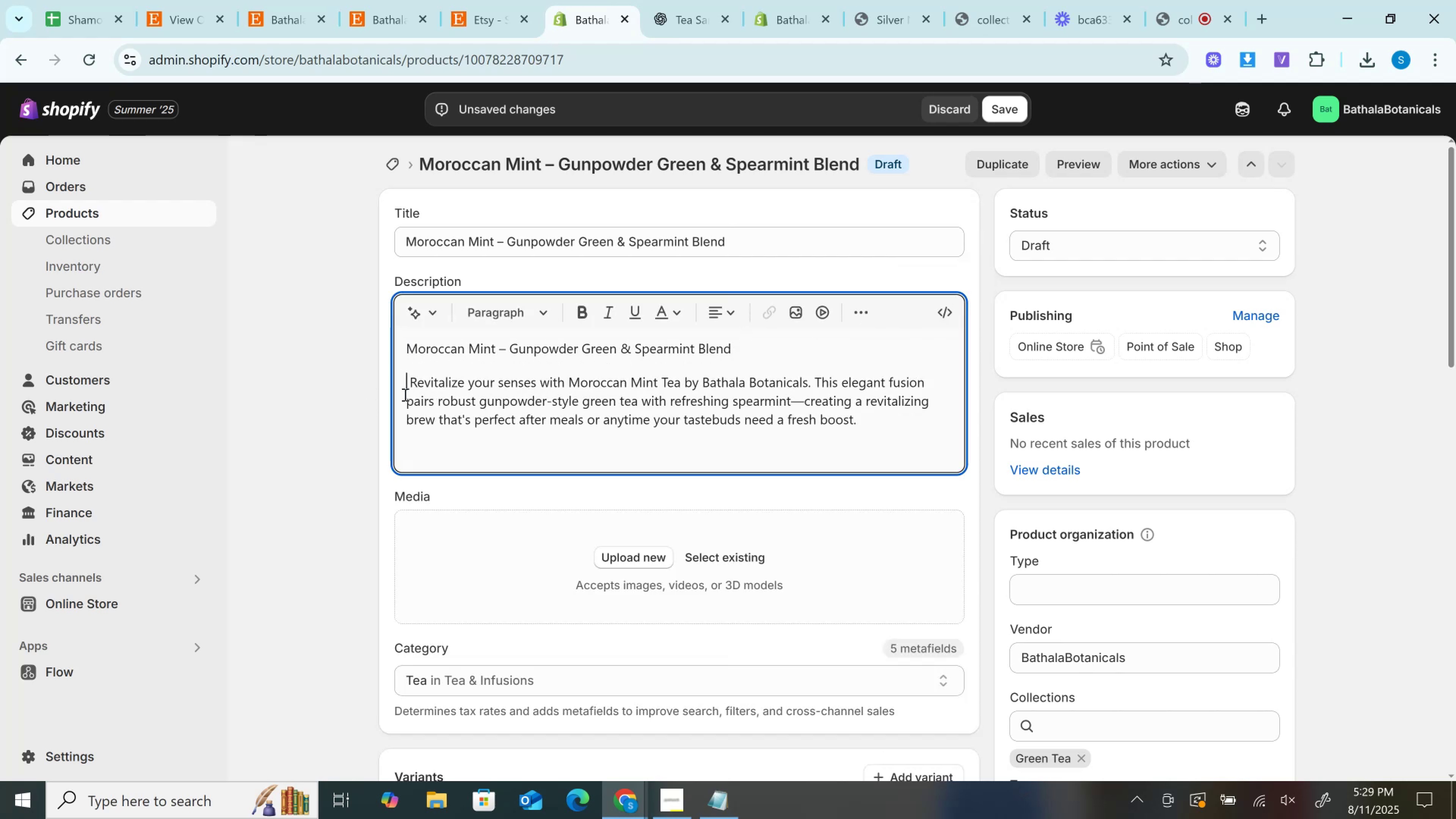 
left_click([420, 389])
 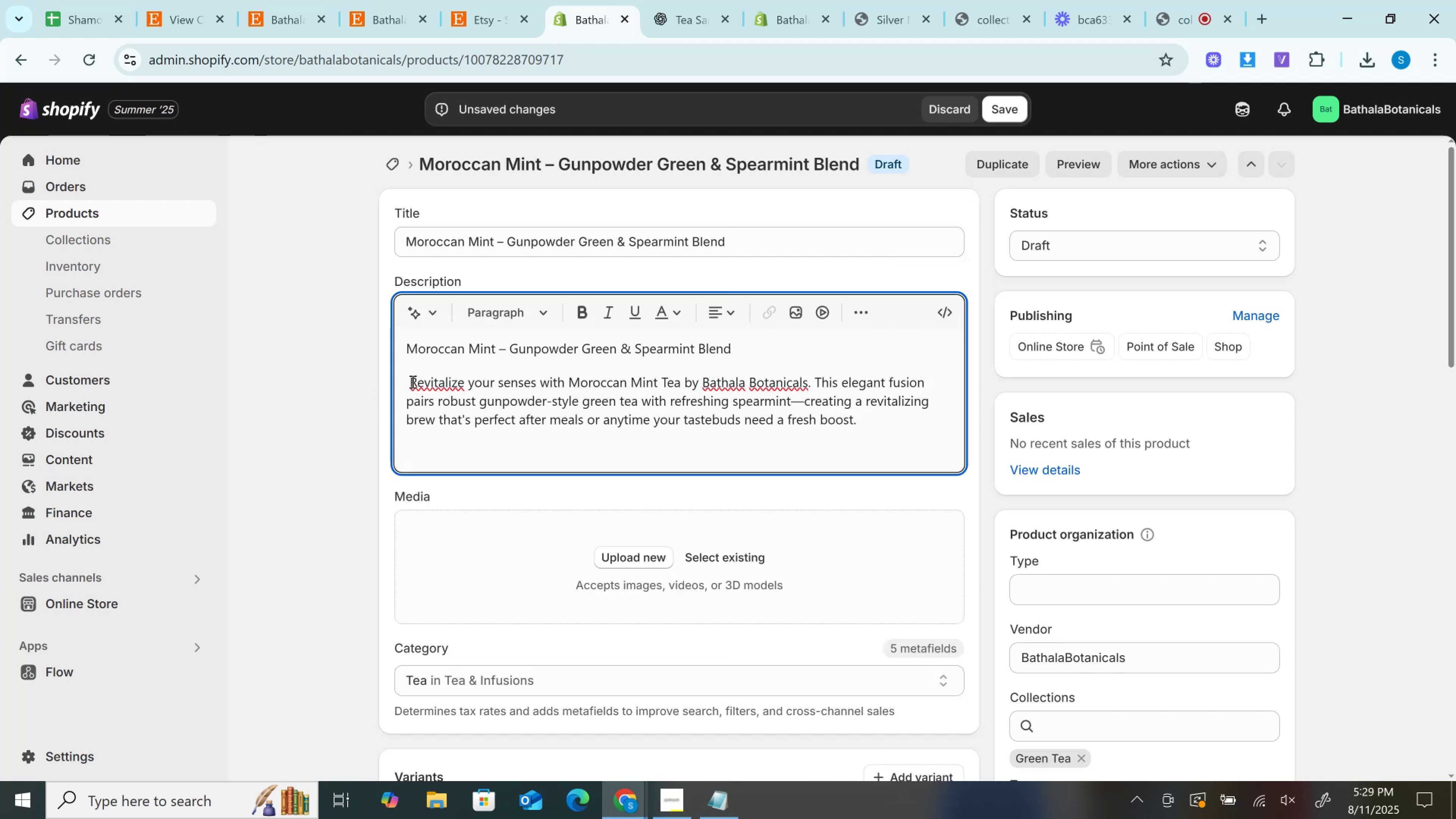 
left_click([412, 381])
 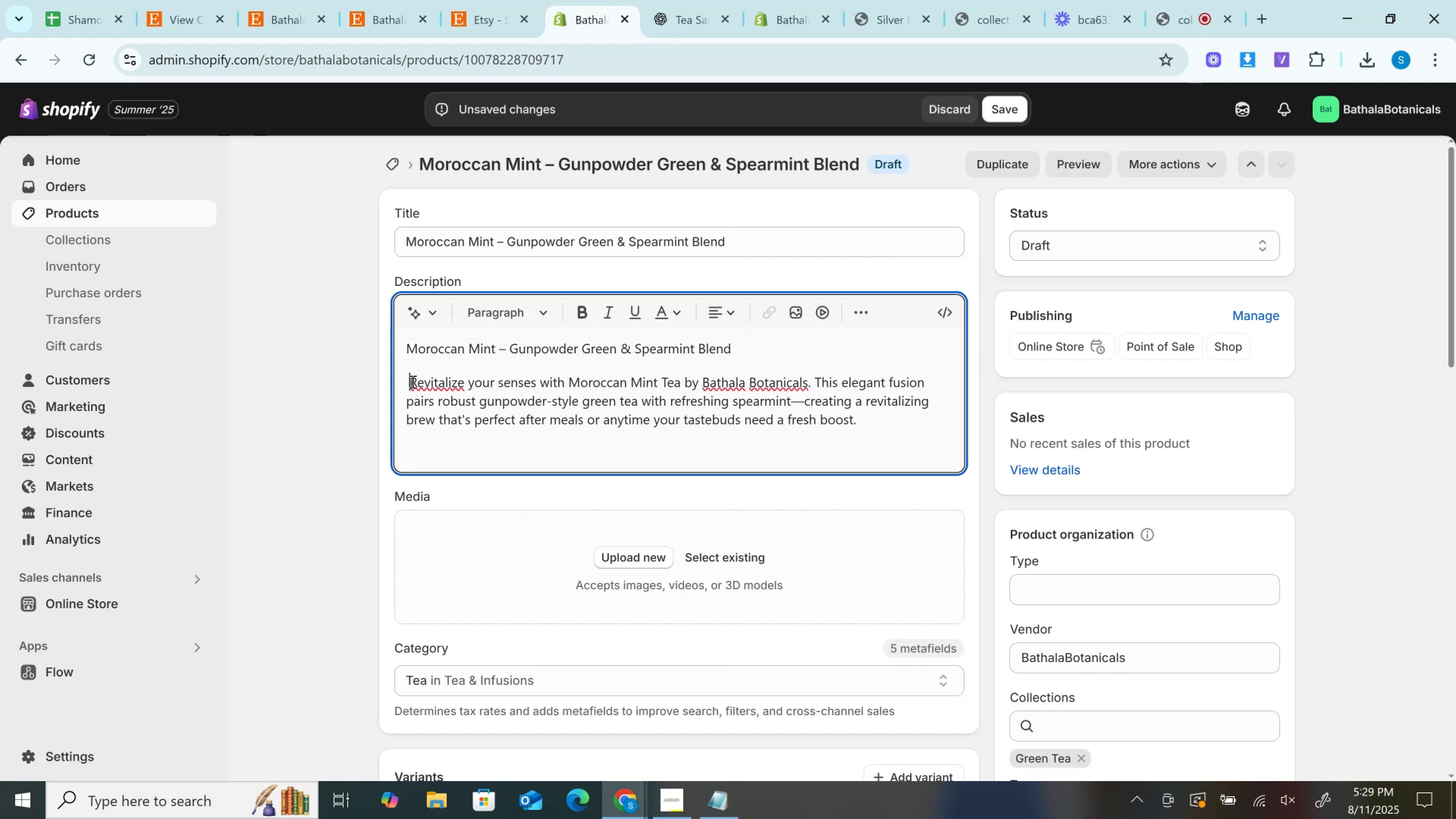 
key(Backspace)
 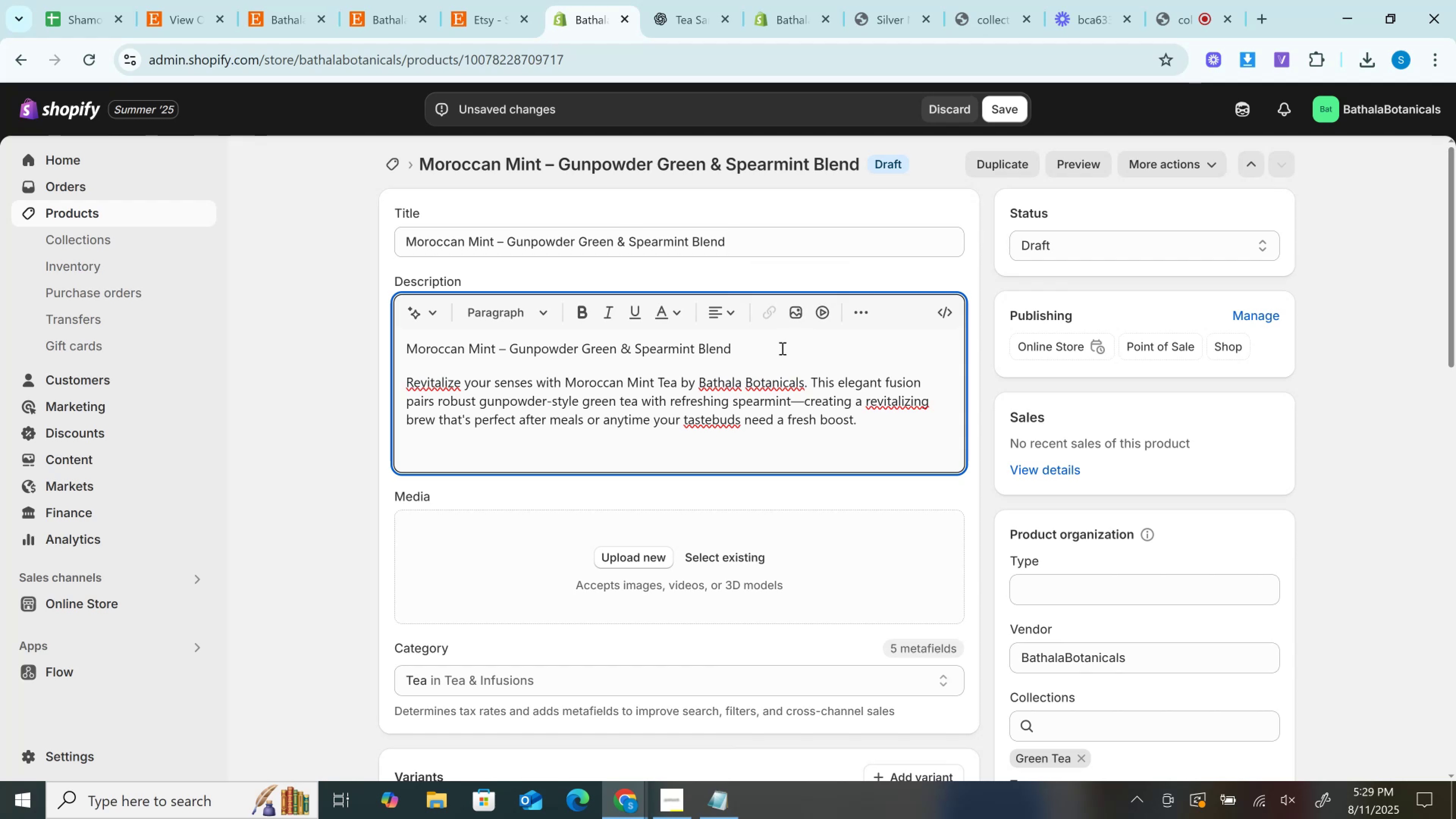 
key(Control+B)
 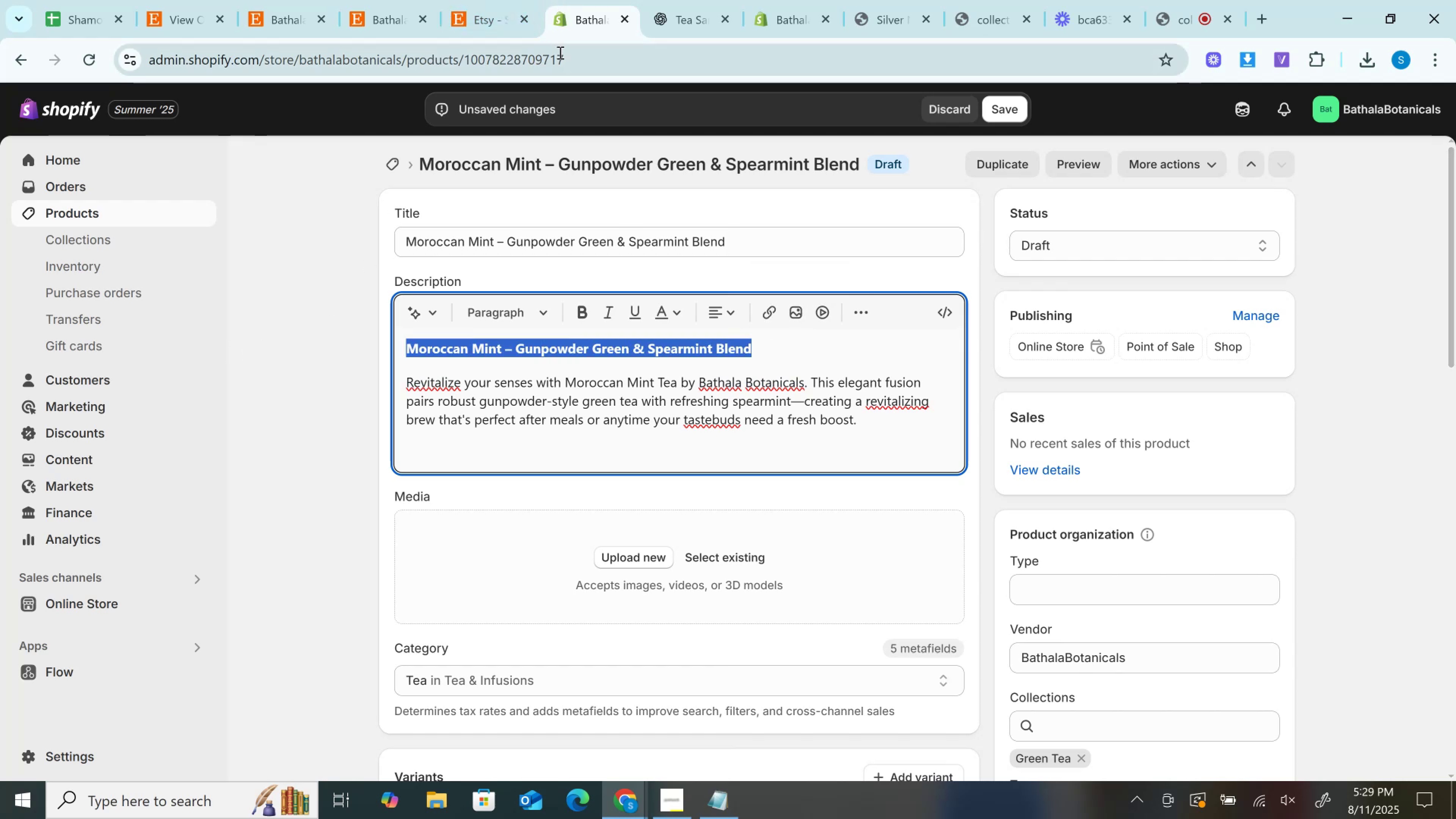 
left_click([699, 0])
 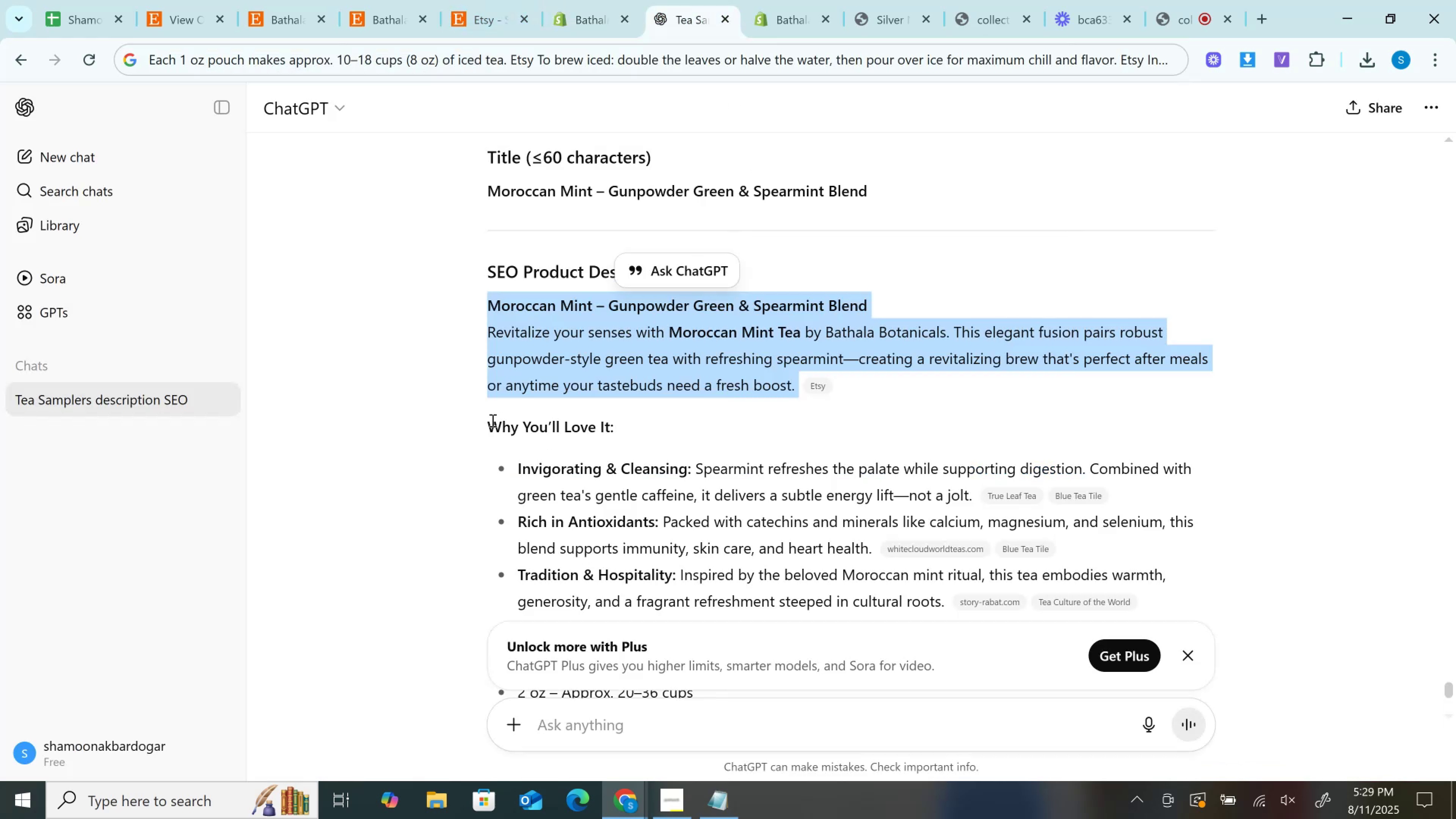 
wait(5.99)
 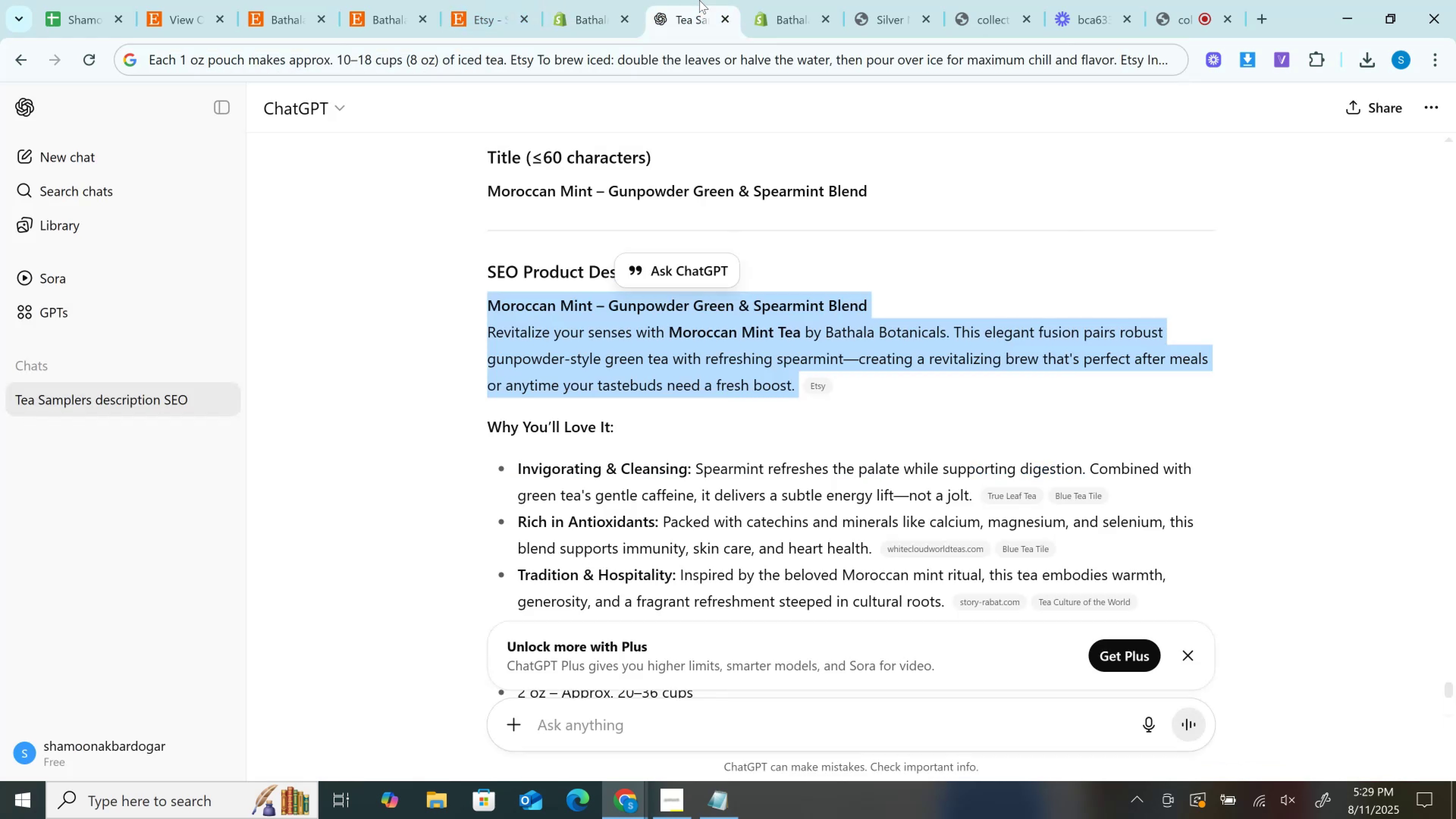 
key(Control+C)
 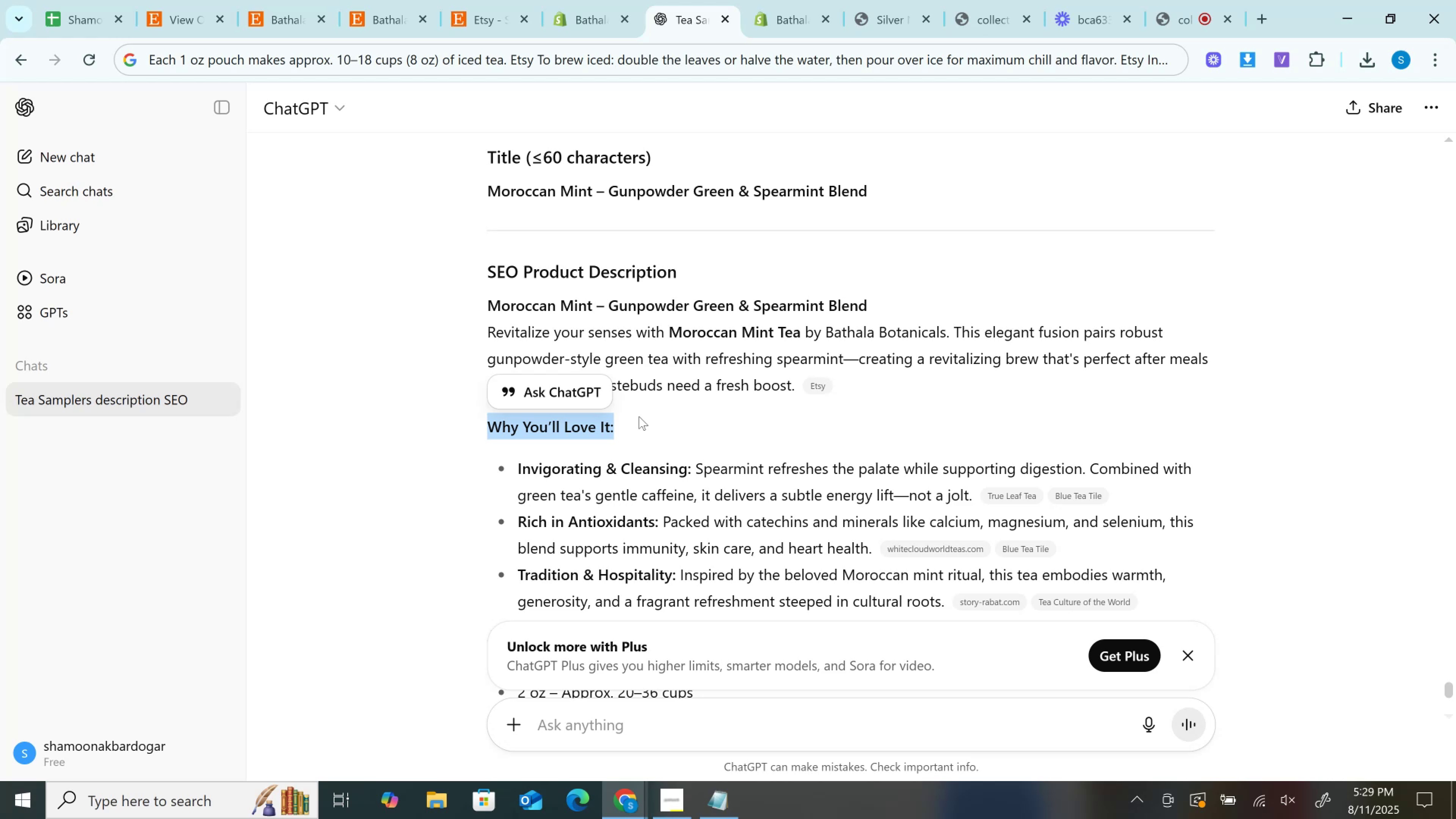 
key(Control+C)
 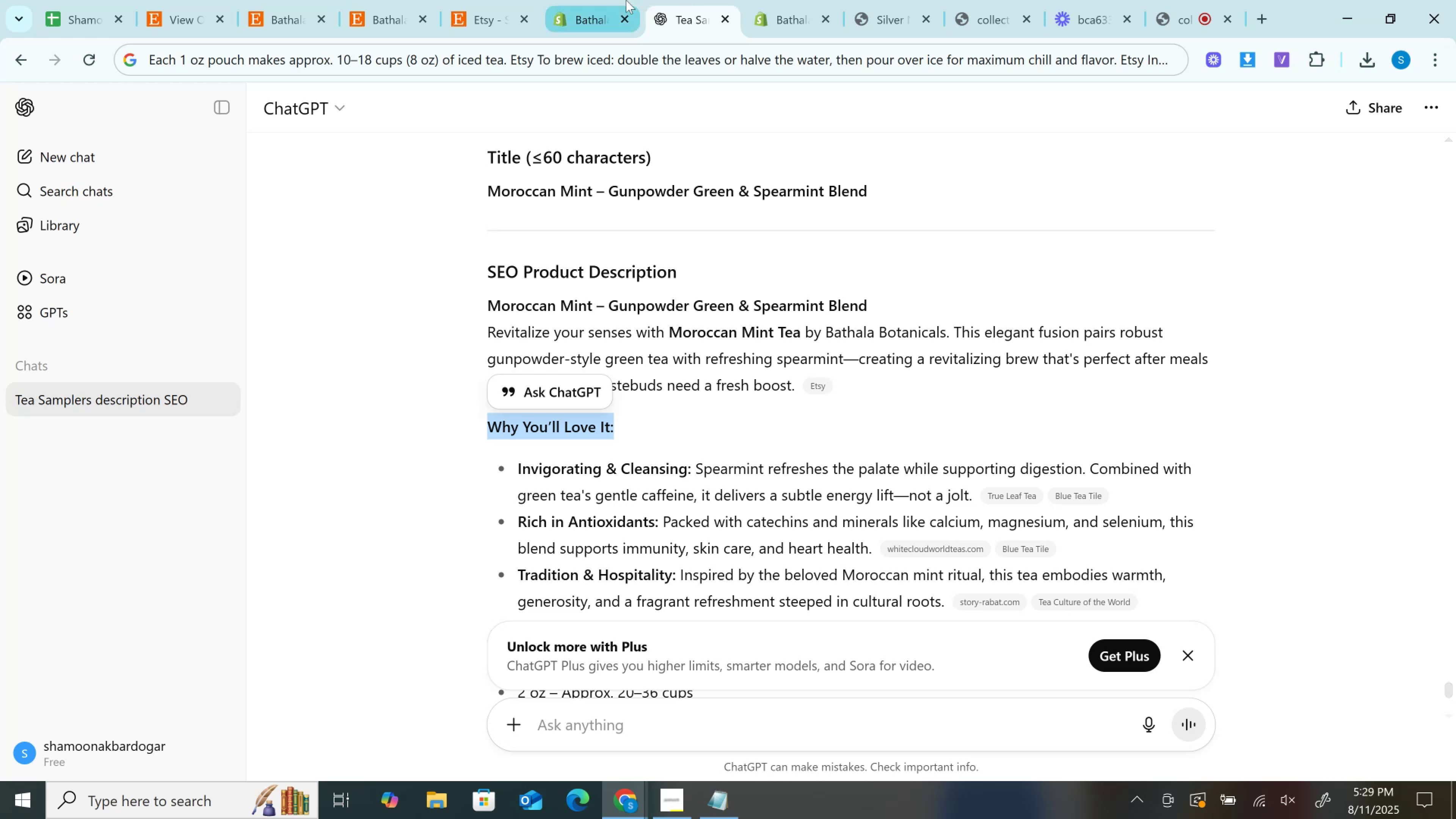 
left_click([624, 0])
 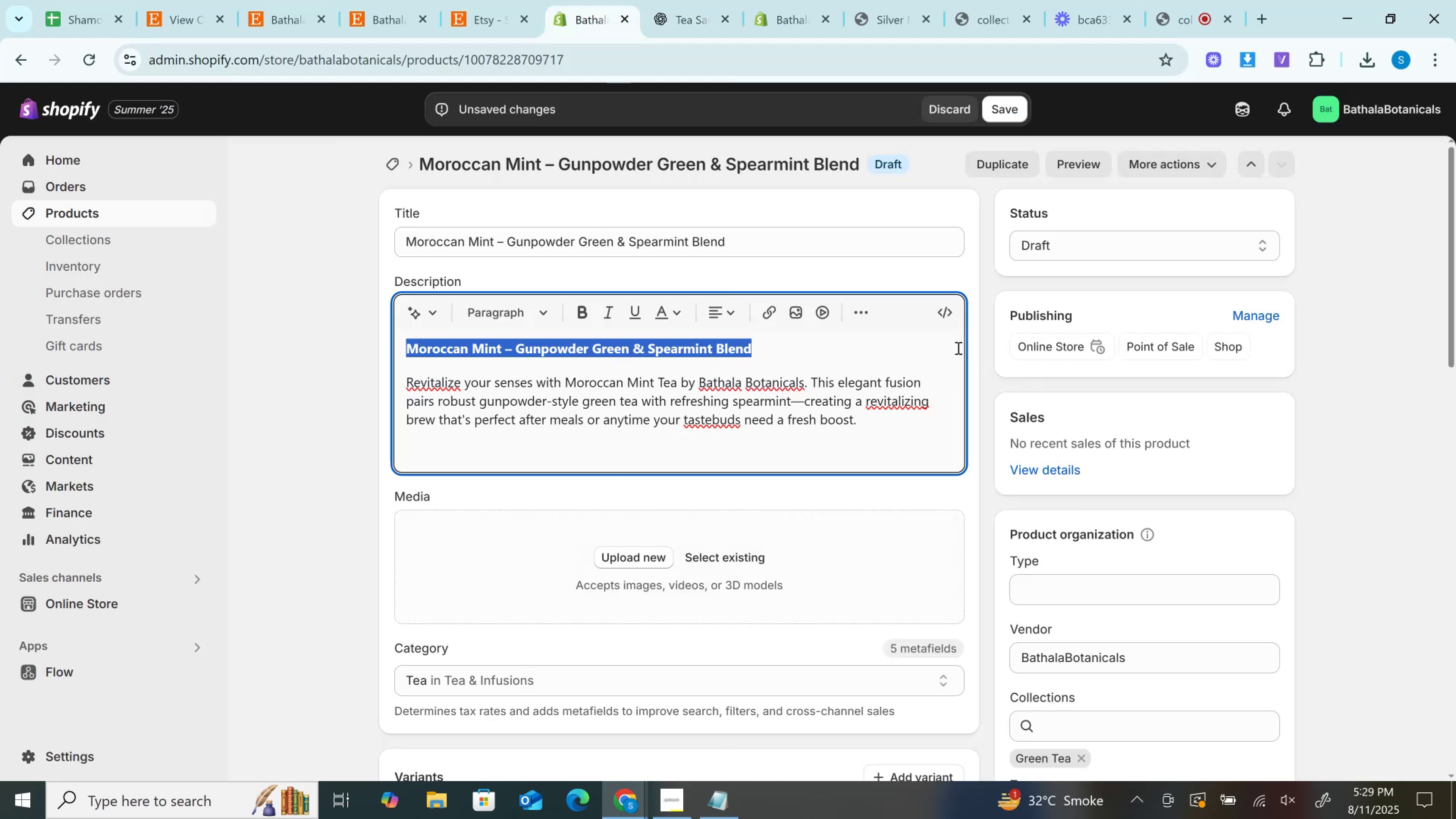 
left_click([946, 314])
 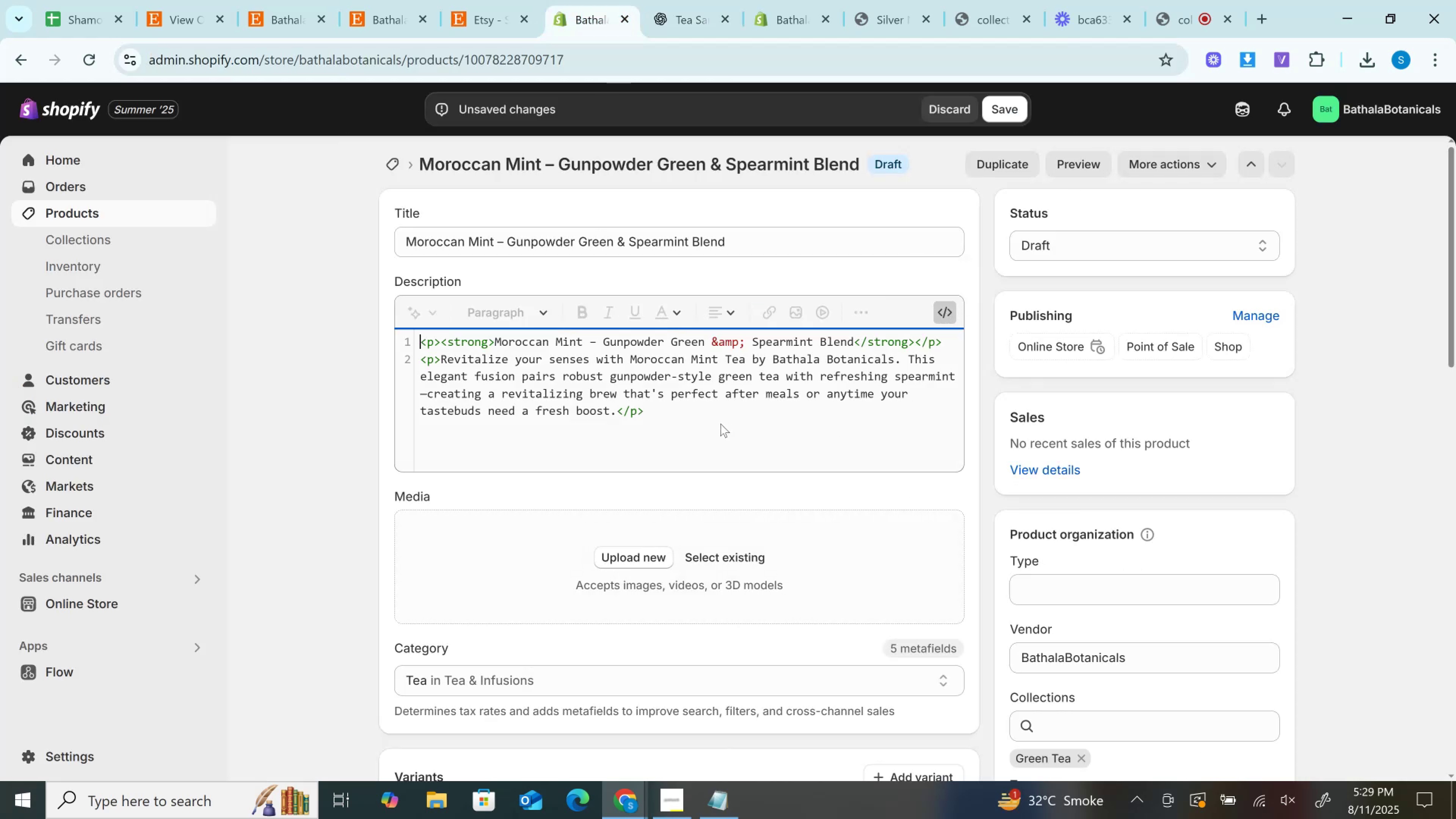 
left_click([720, 424])
 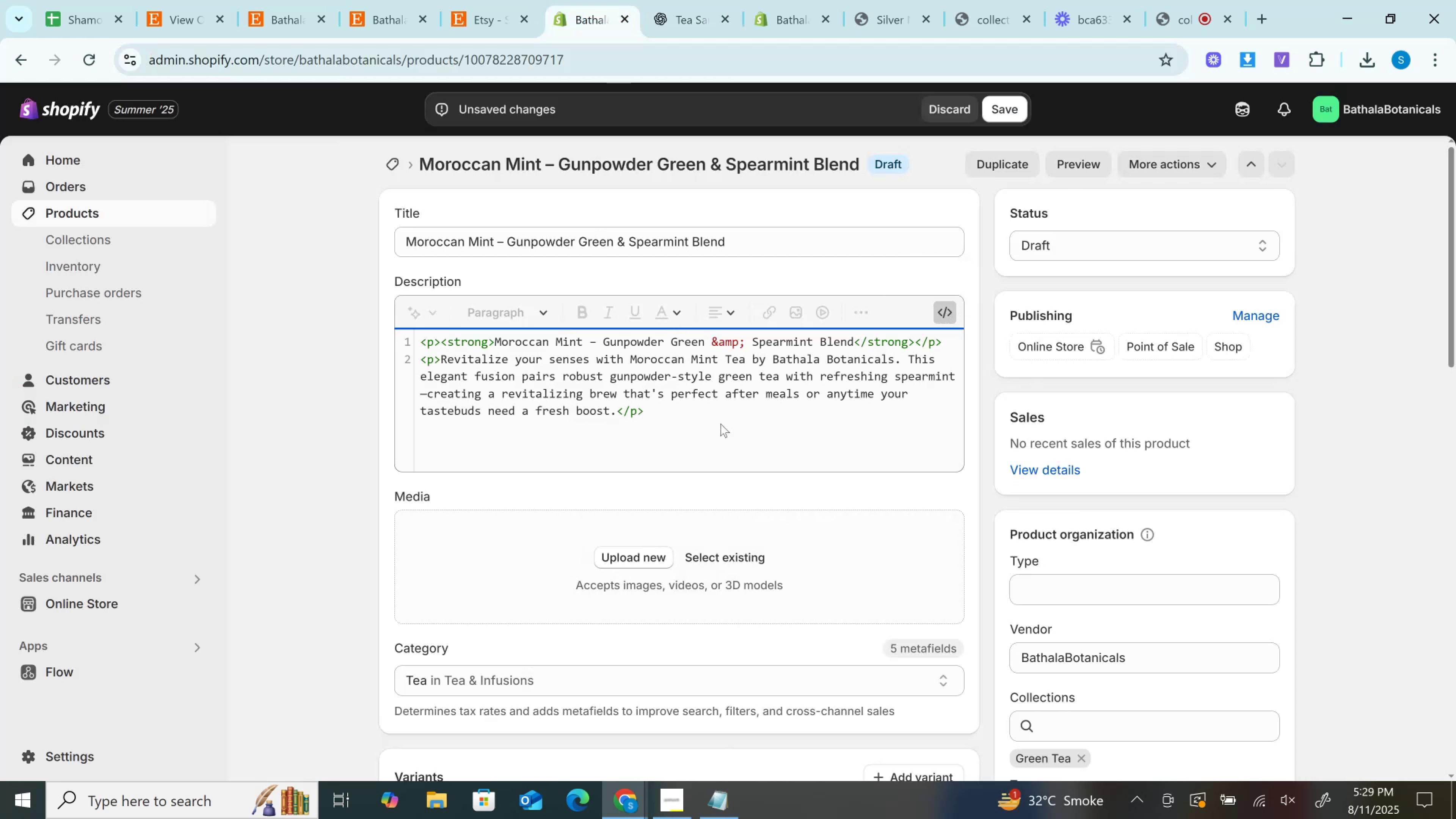 
key(Enter)
 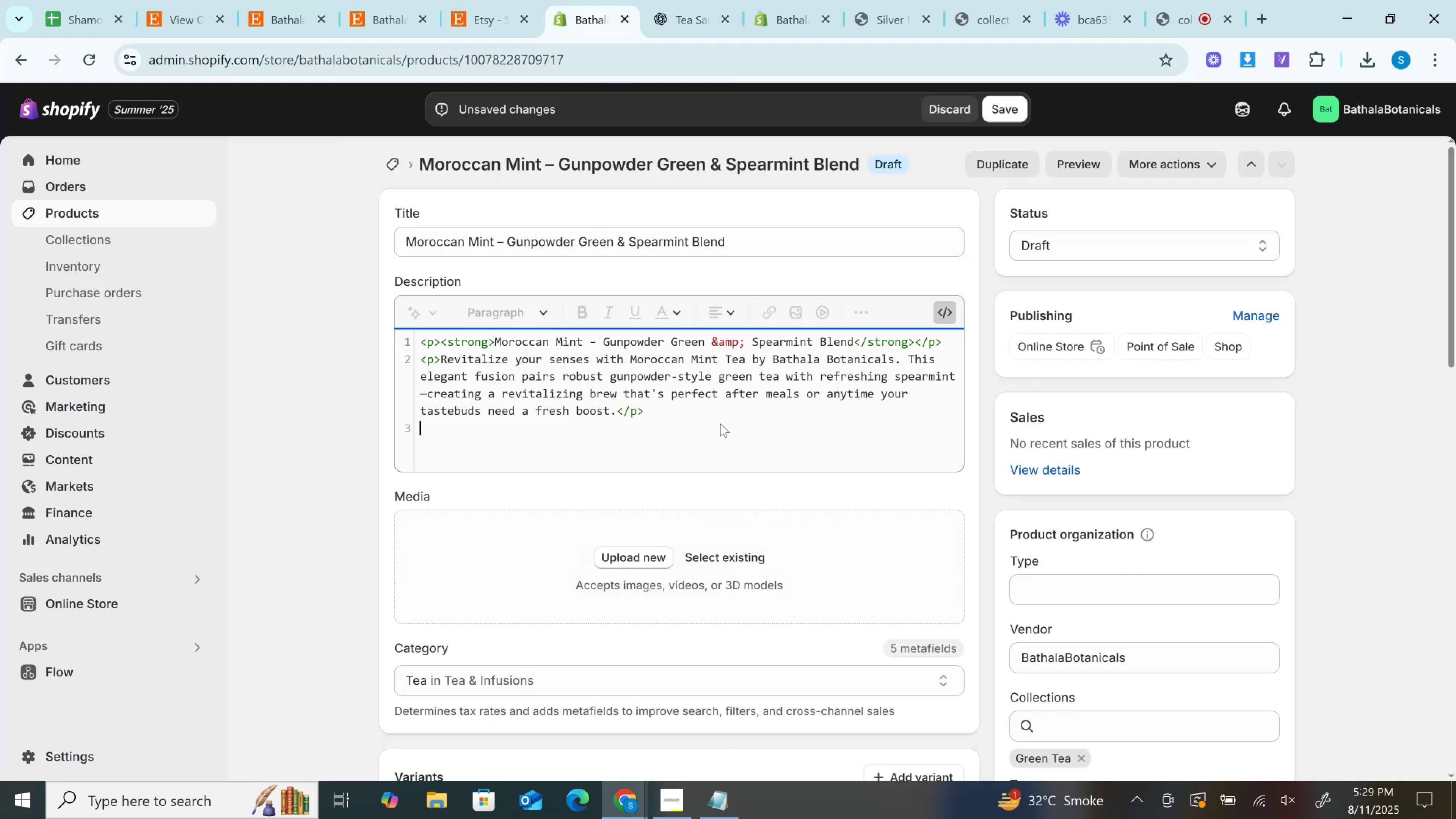 
key(Control+V)
 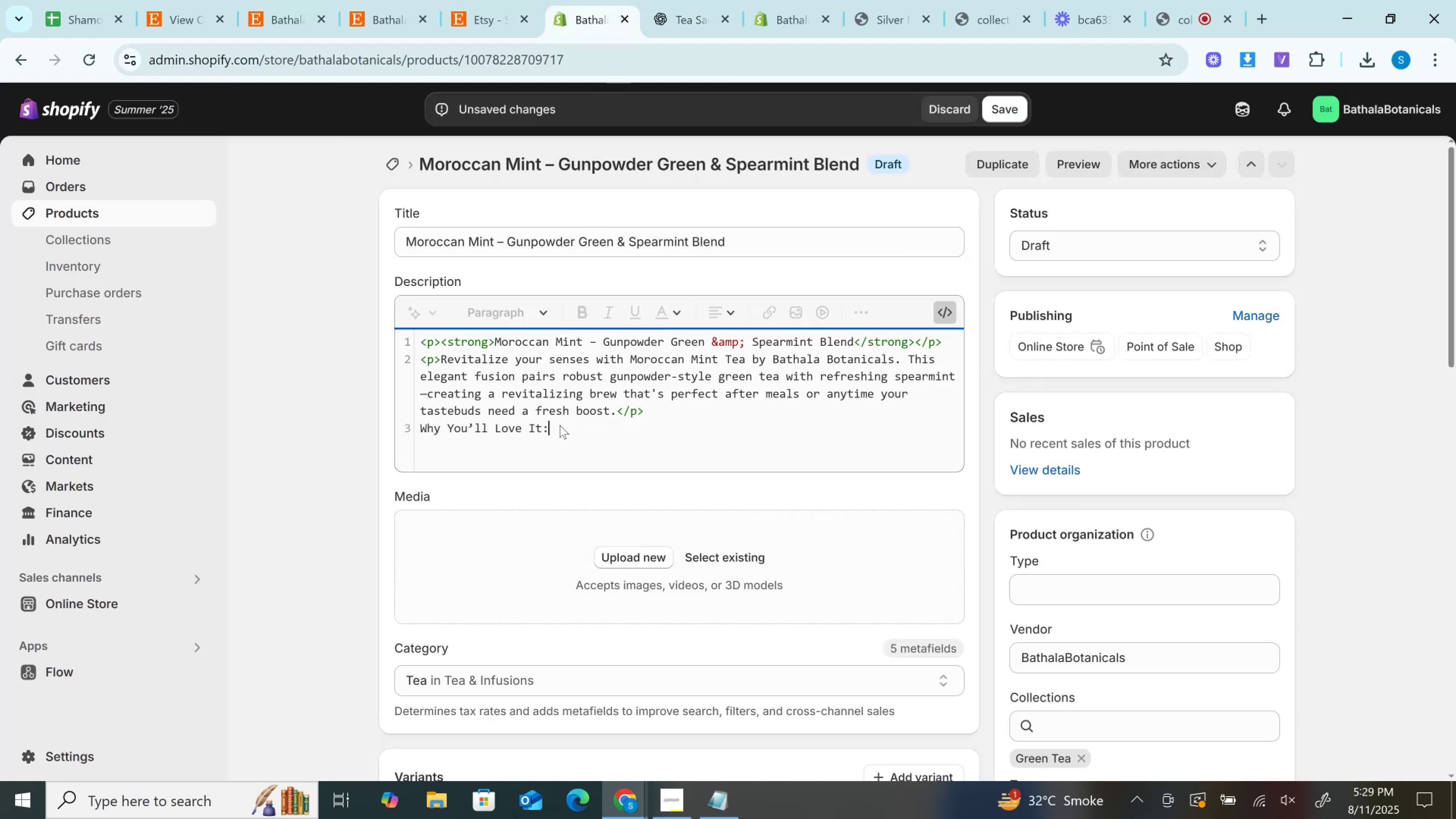 
key(Control+B)
 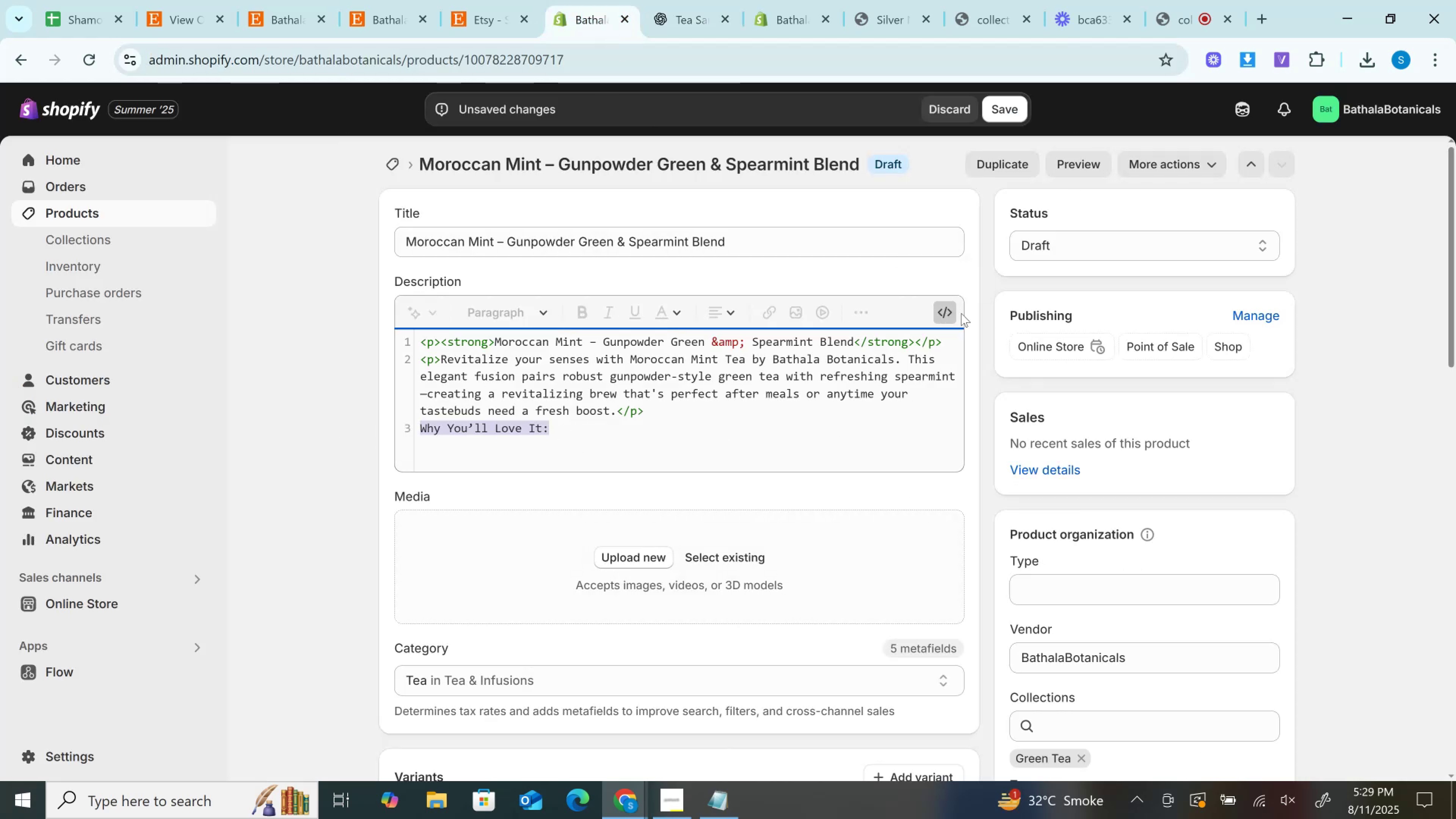 
left_click([949, 310])
 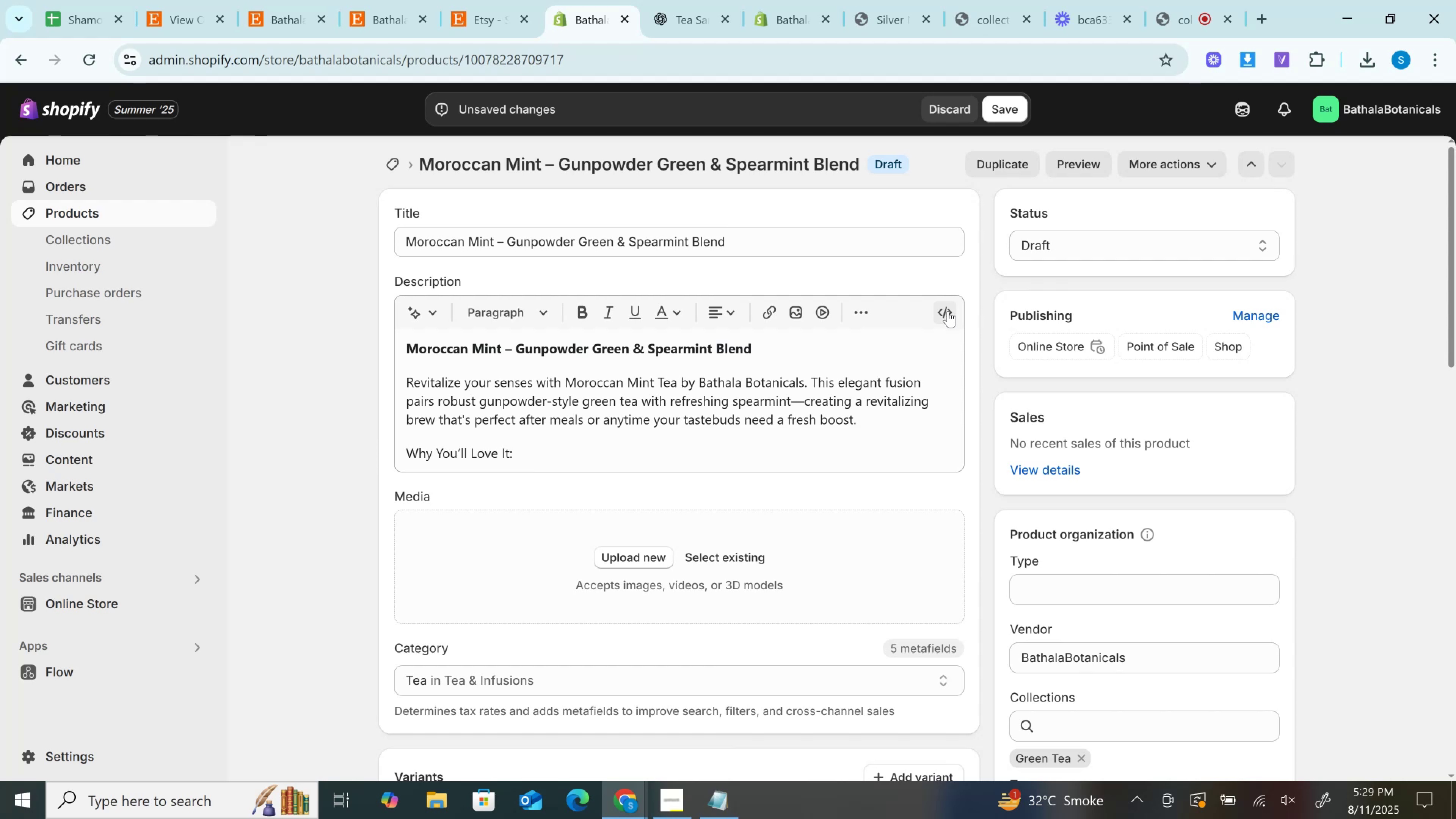 
key(Control+ControlLeft)
 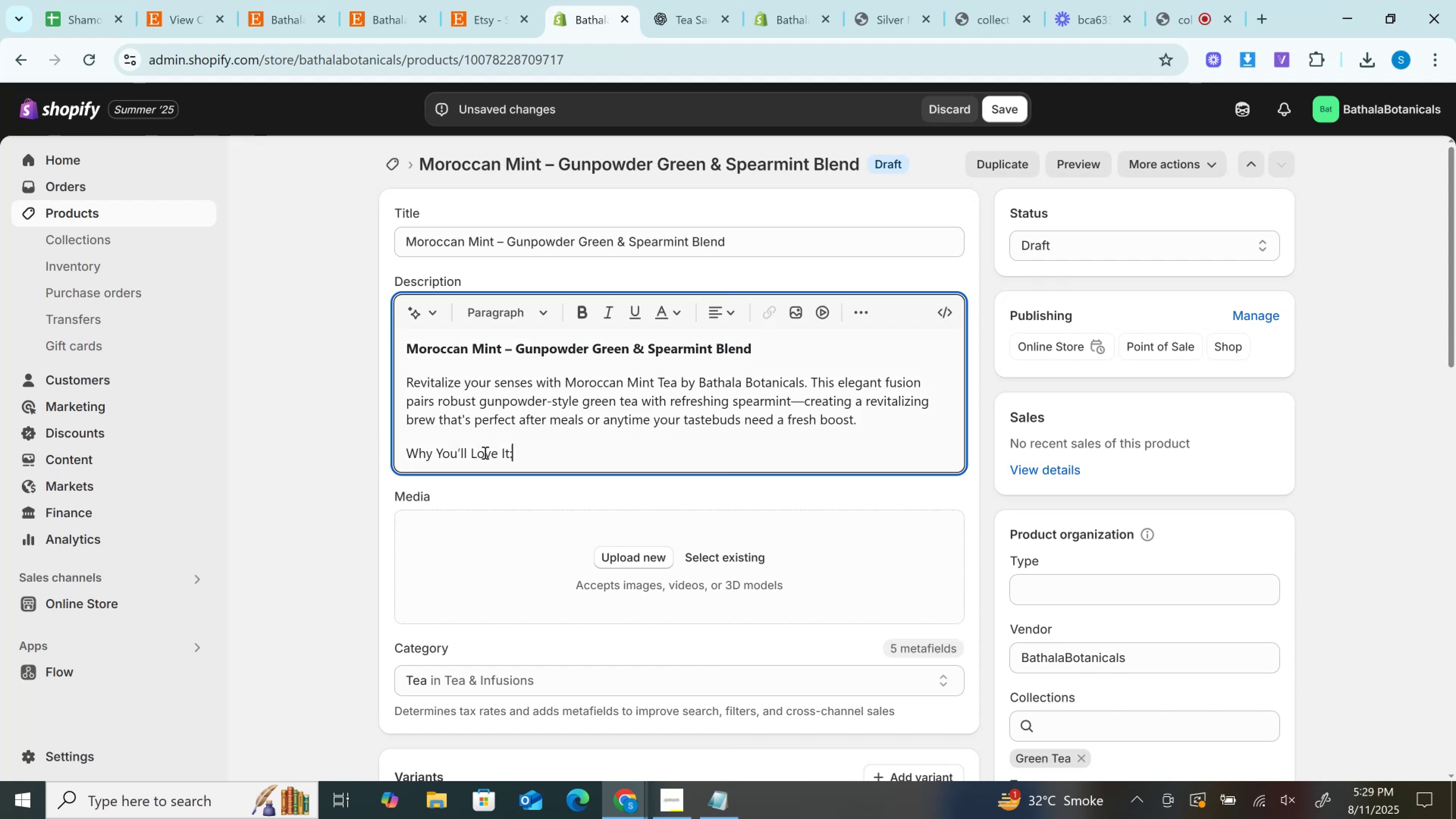 
key(Control+B)
 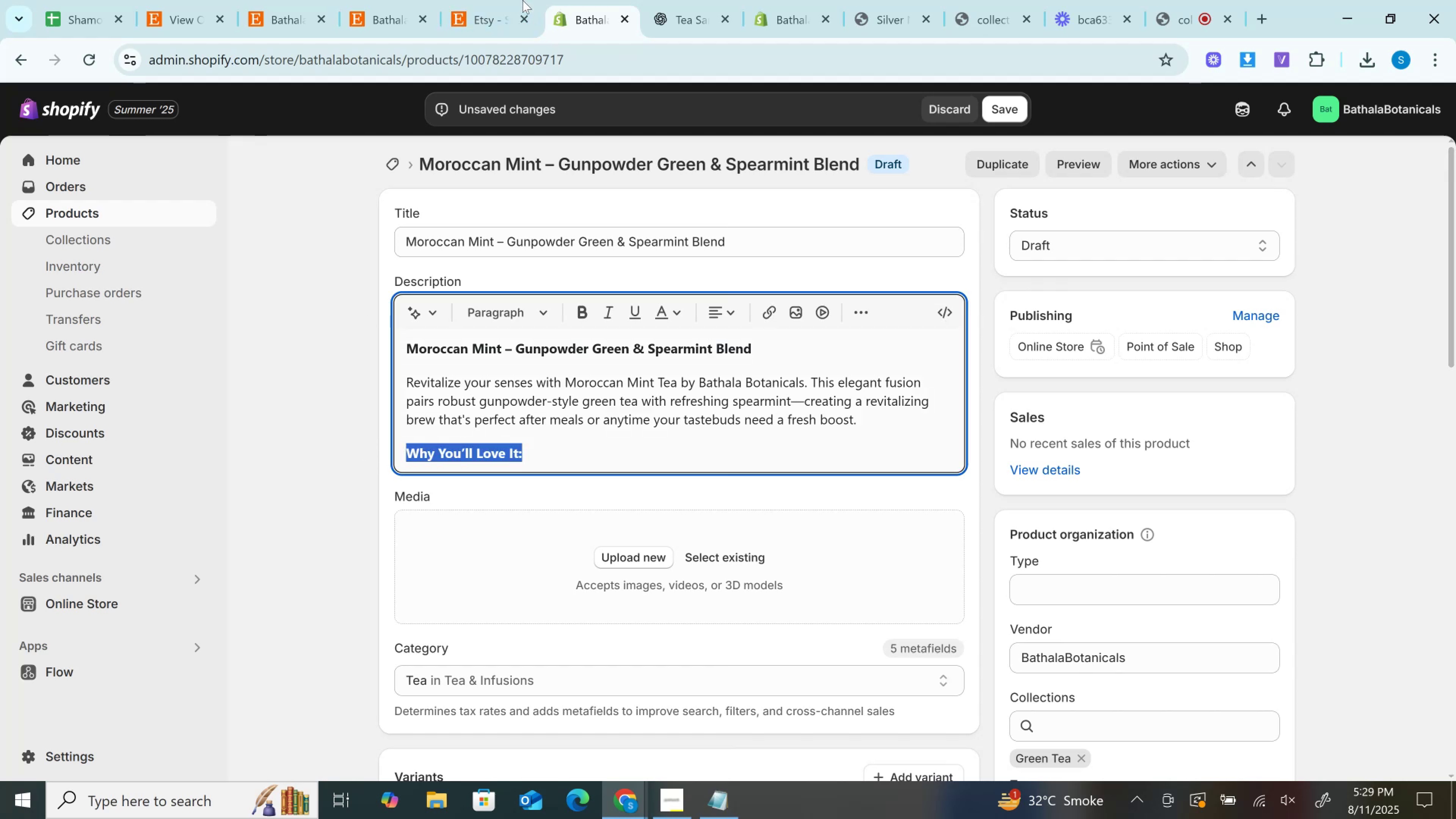 
left_click([507, 0])
 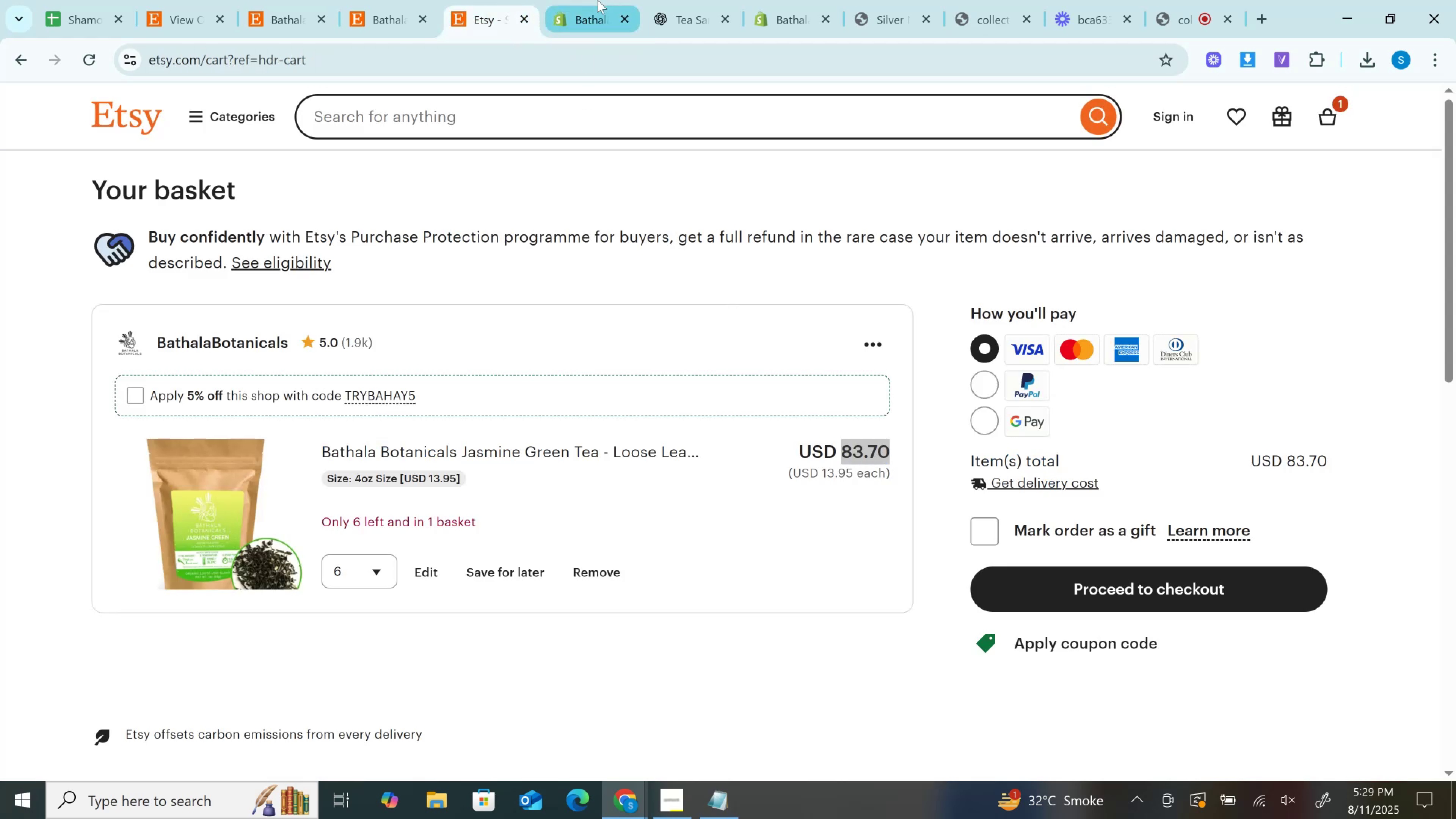 
double_click([652, 0])
 